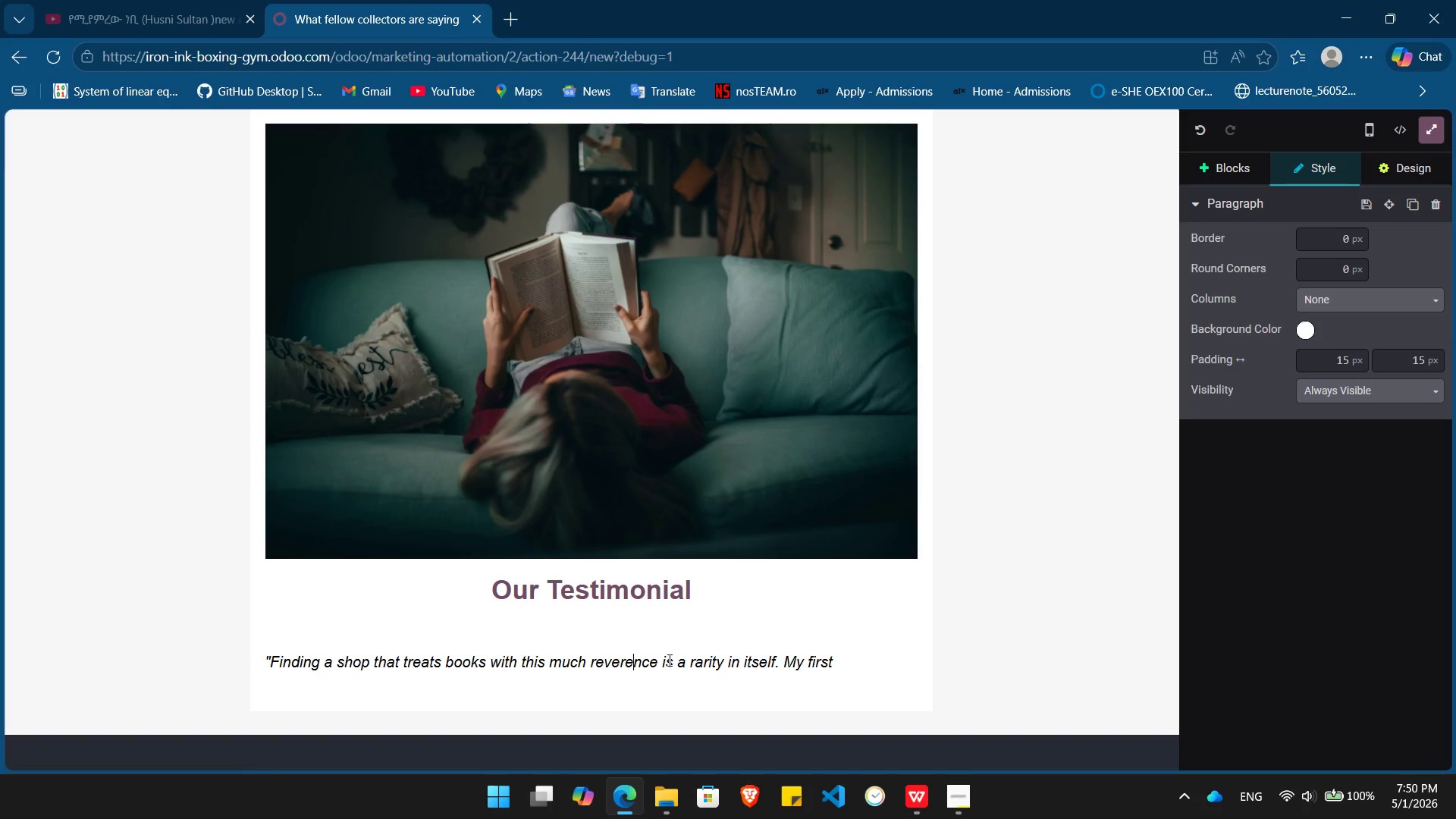 
left_click([851, 664])
 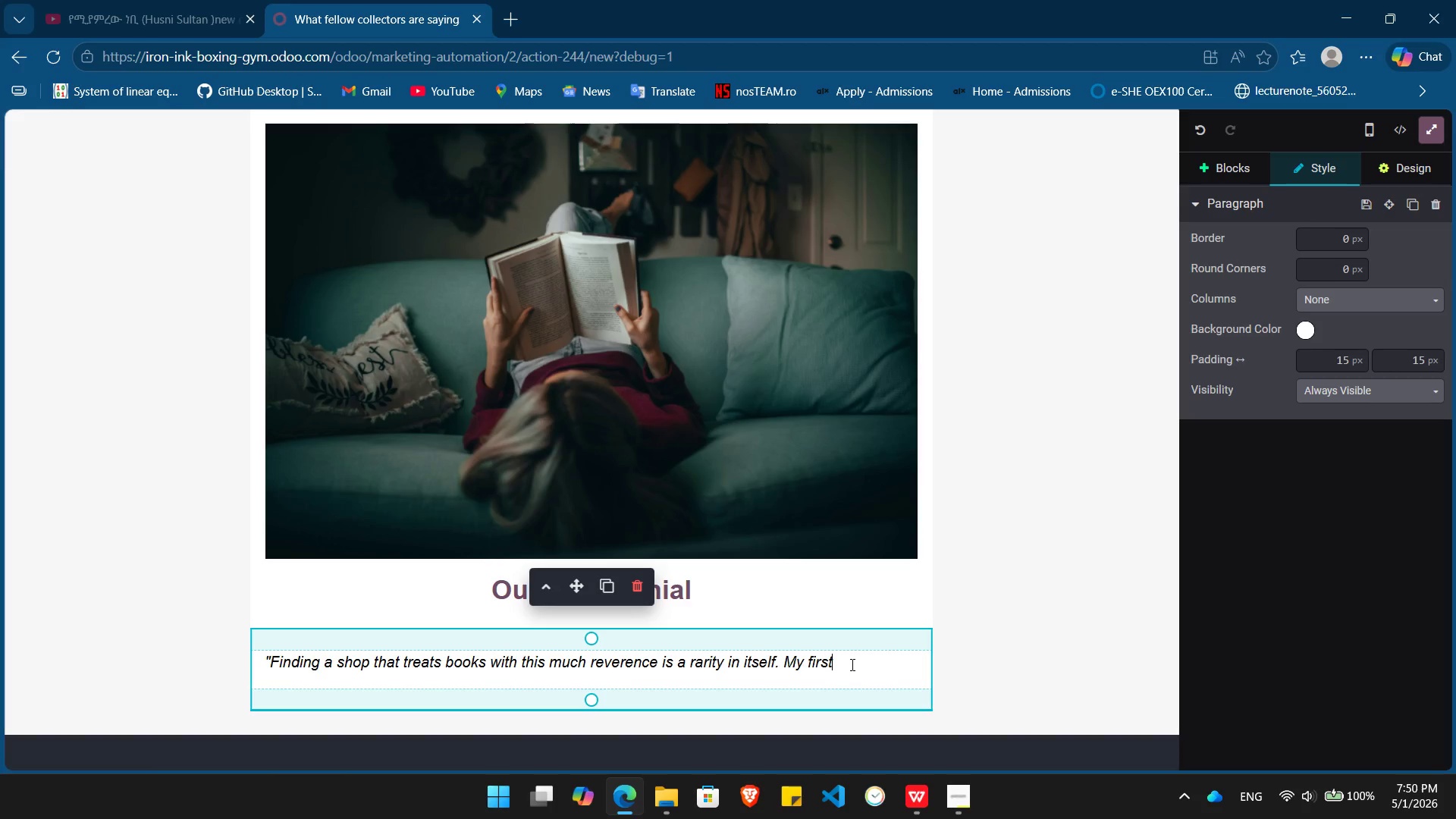 
type( edition arrived in)
 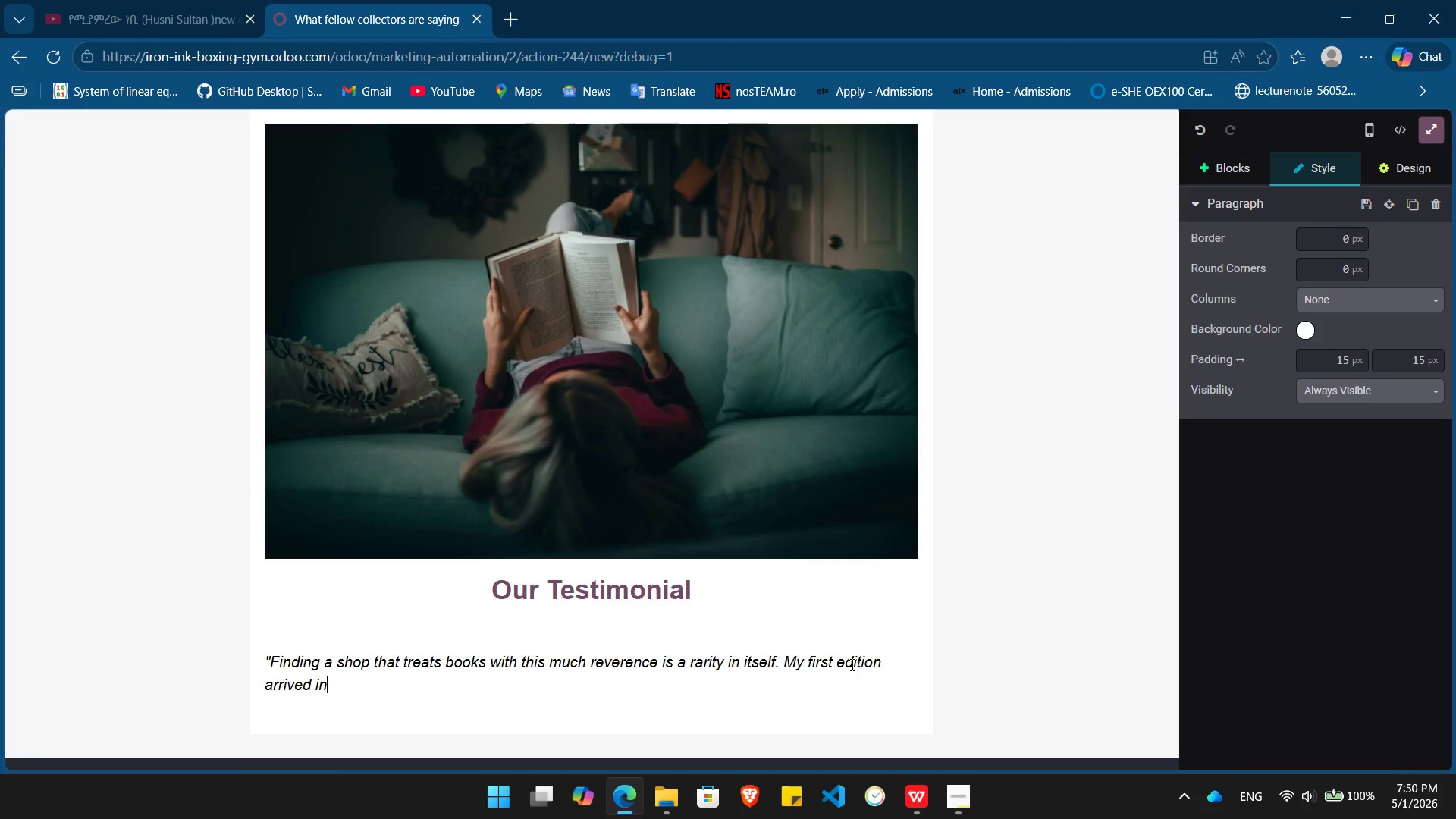 
type(impeccable conditio)
key(Tab)
 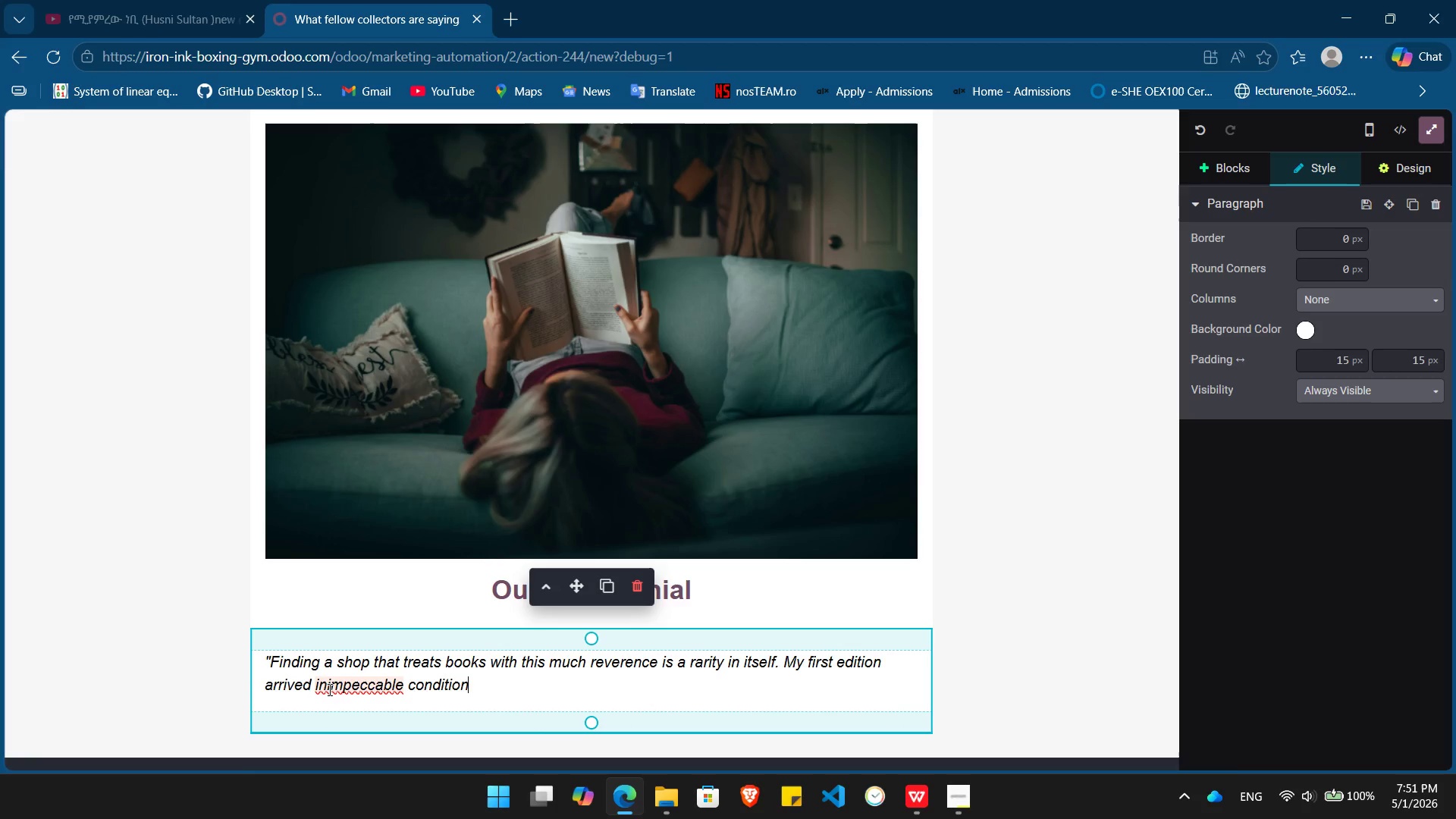 
left_click([328, 689])
 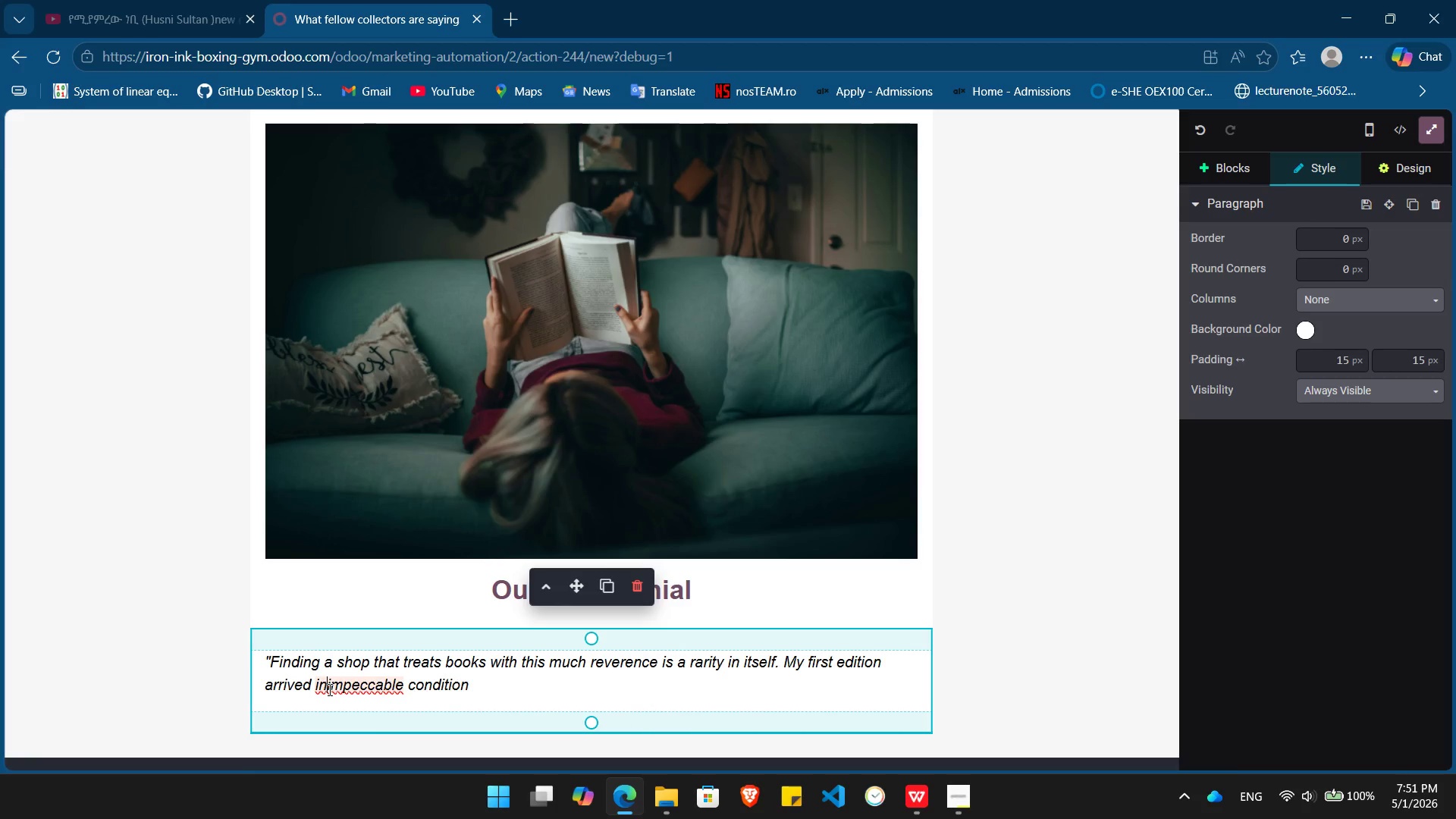 
key(Space)
 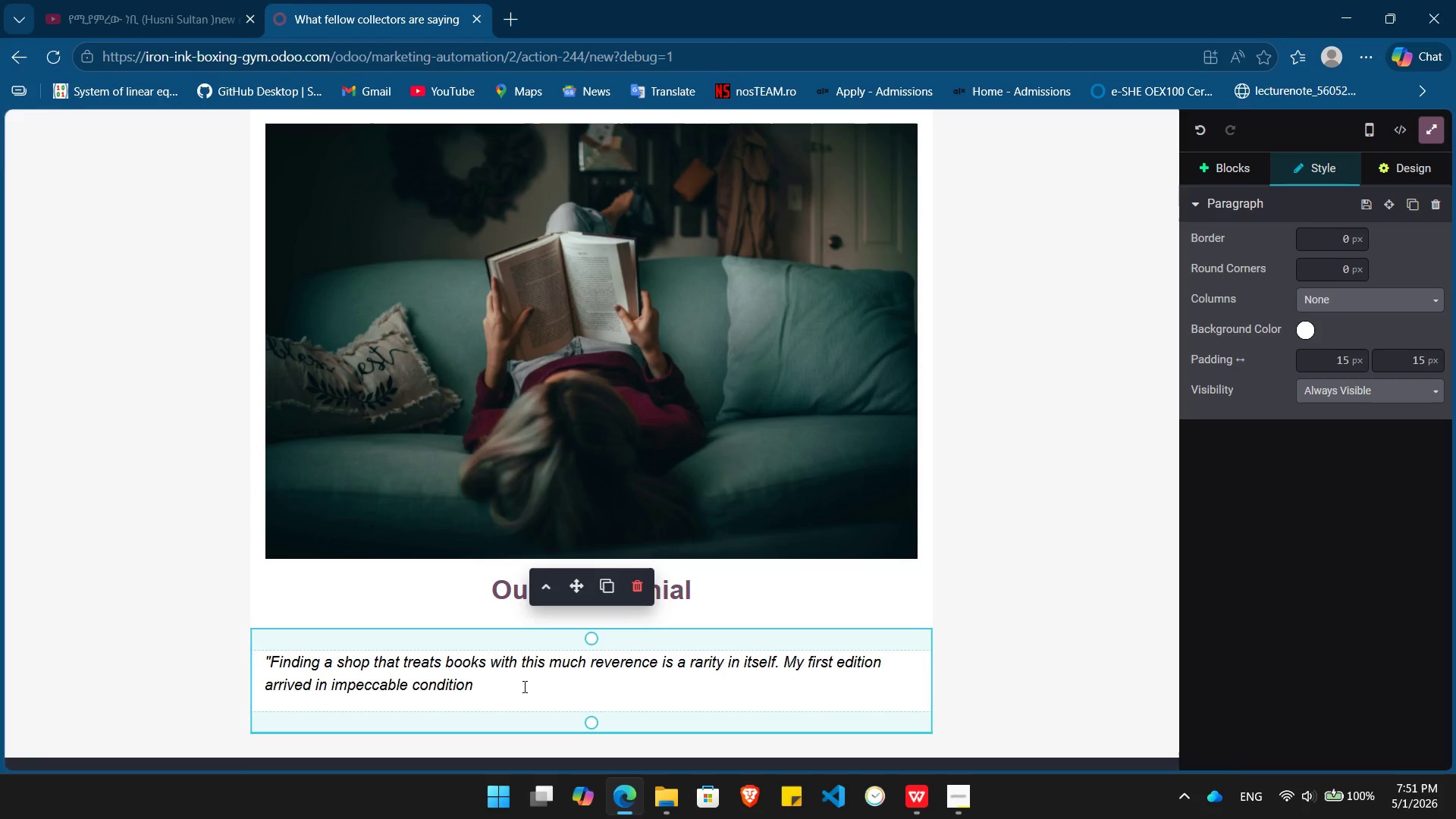 
left_click([524, 687])
 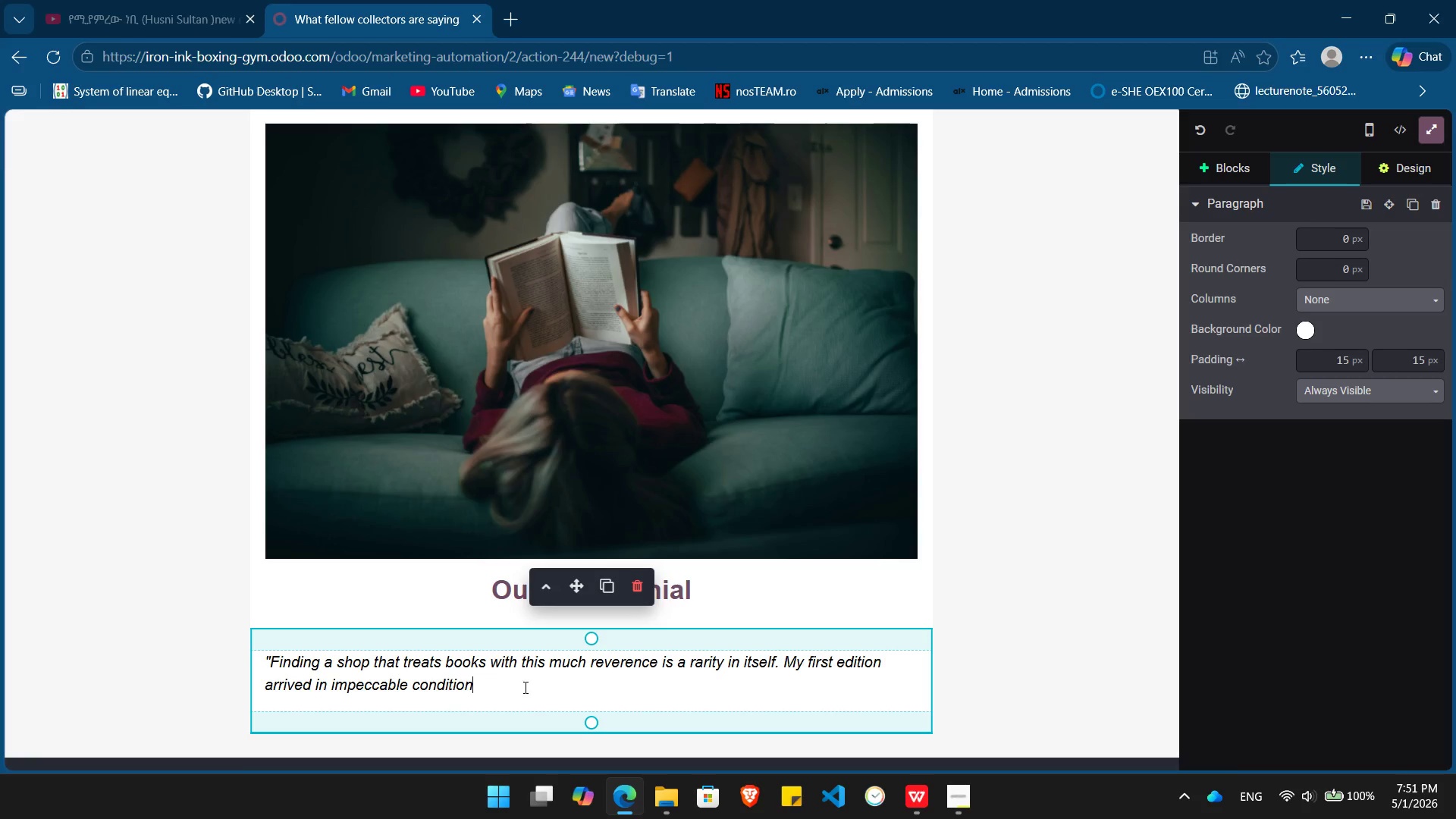 
key(Period)
 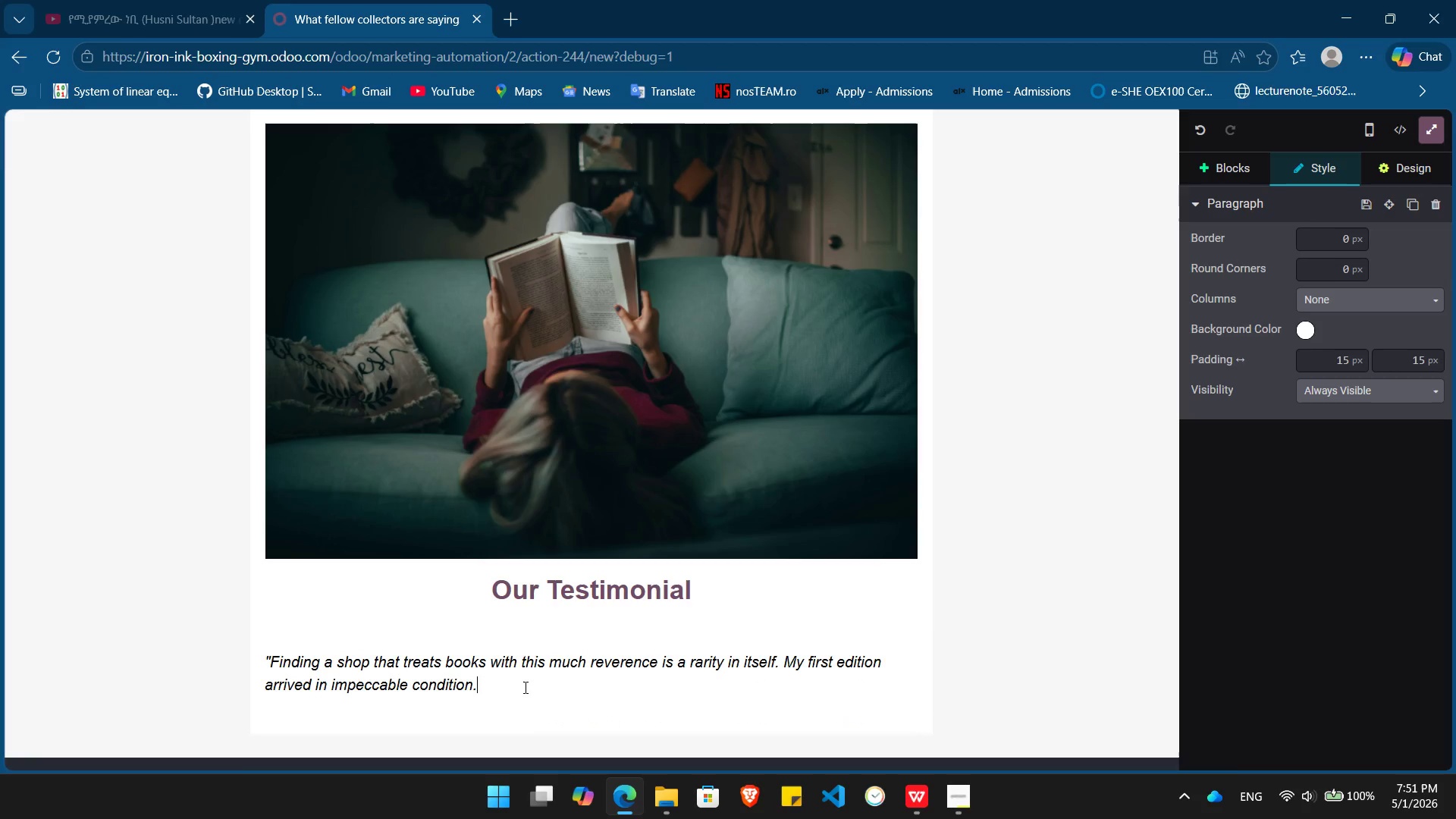 
key(Shift+Quote)
 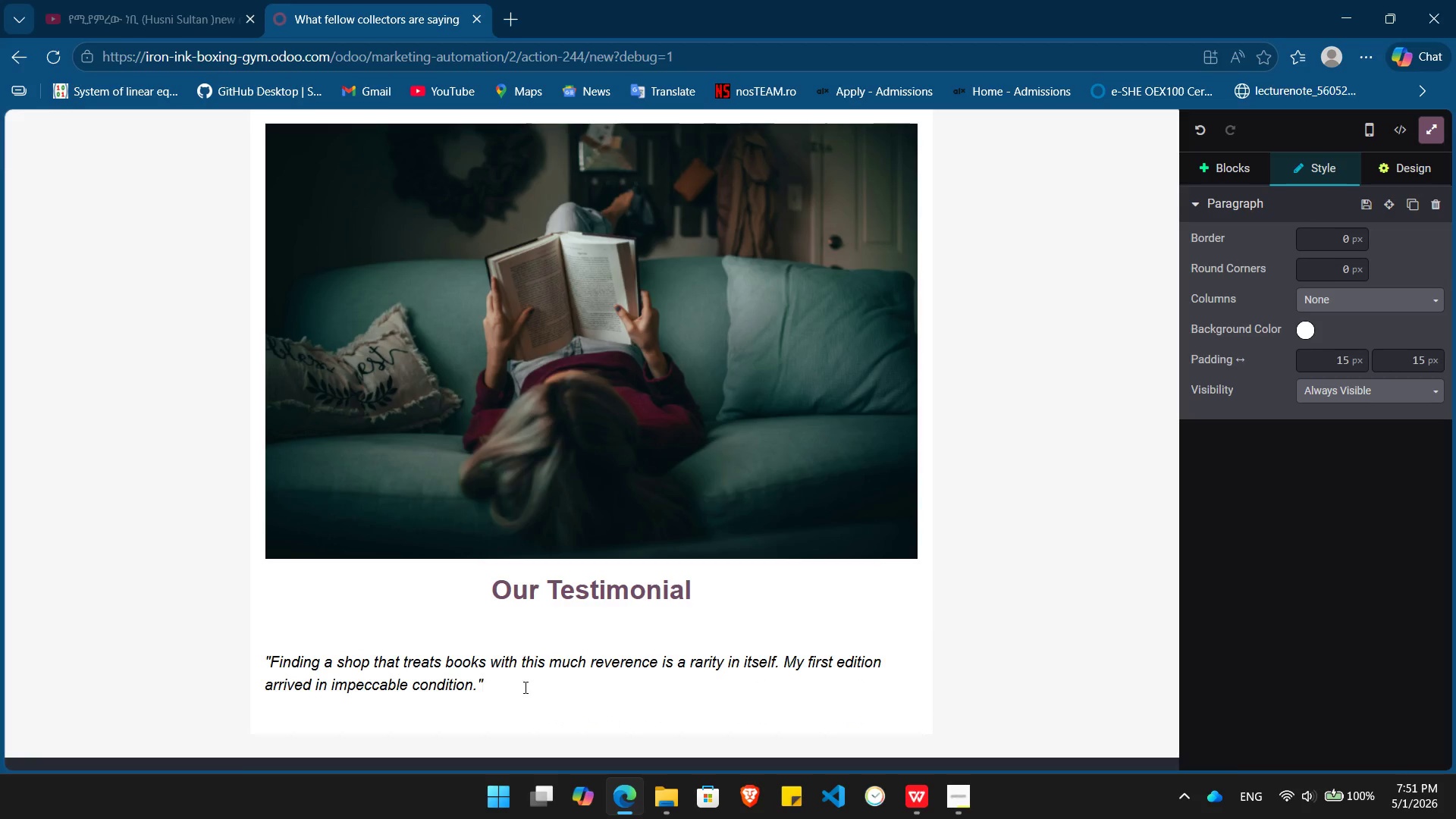 
key(Space)
 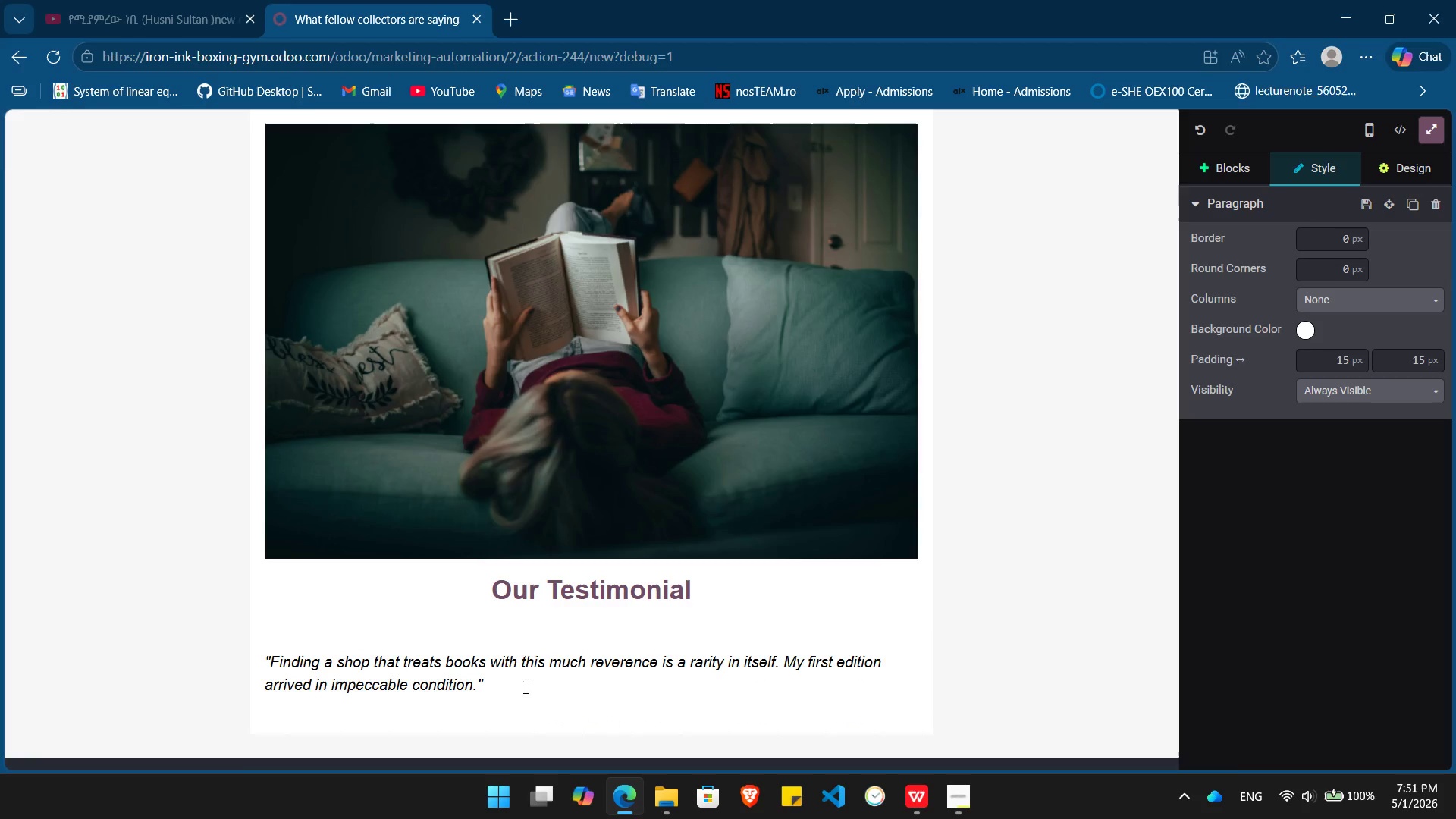 
key(Minus)
 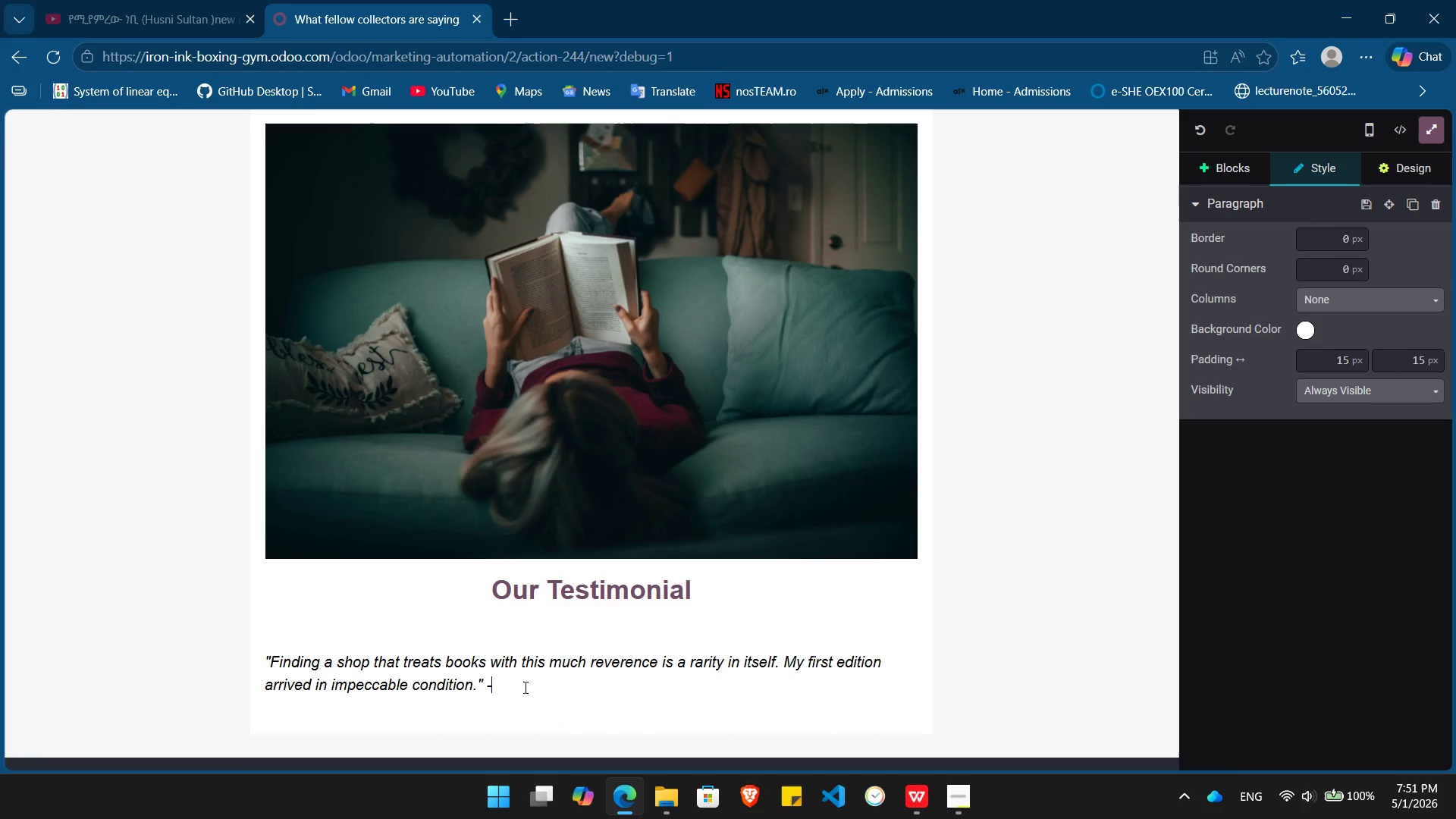 
key(Space)
 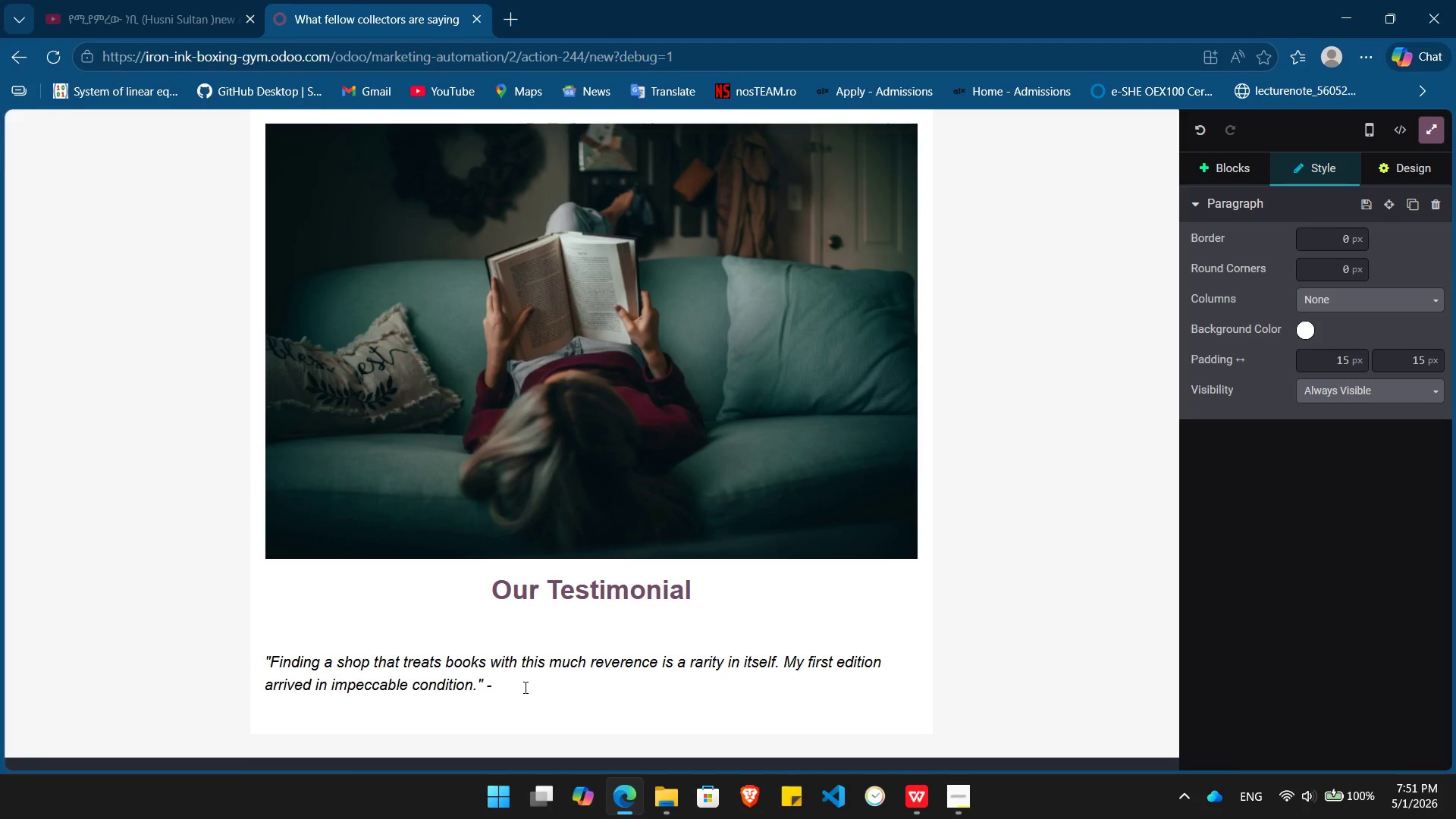 
key(Control+ControlLeft)
 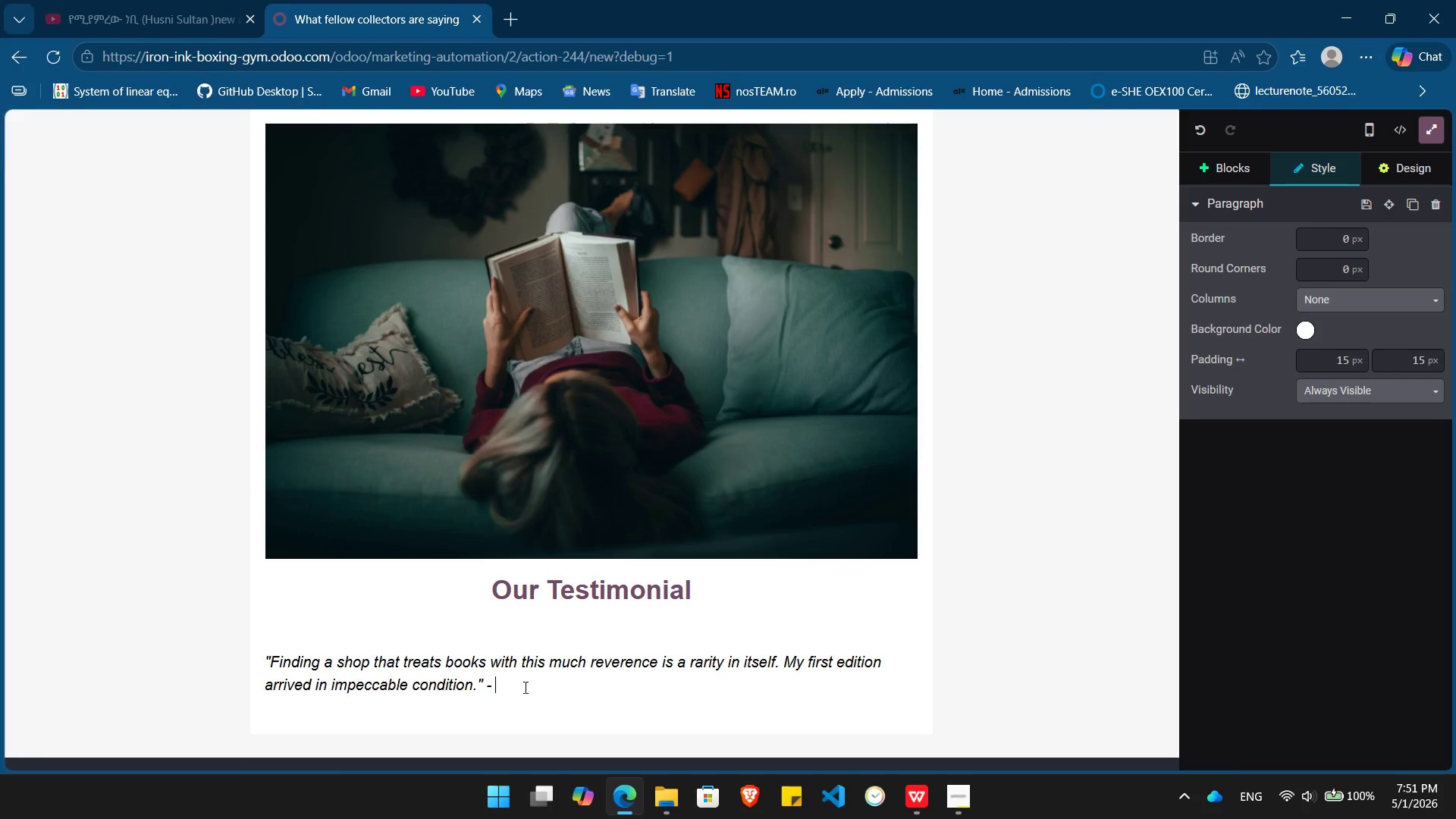 
key(Control+B)
 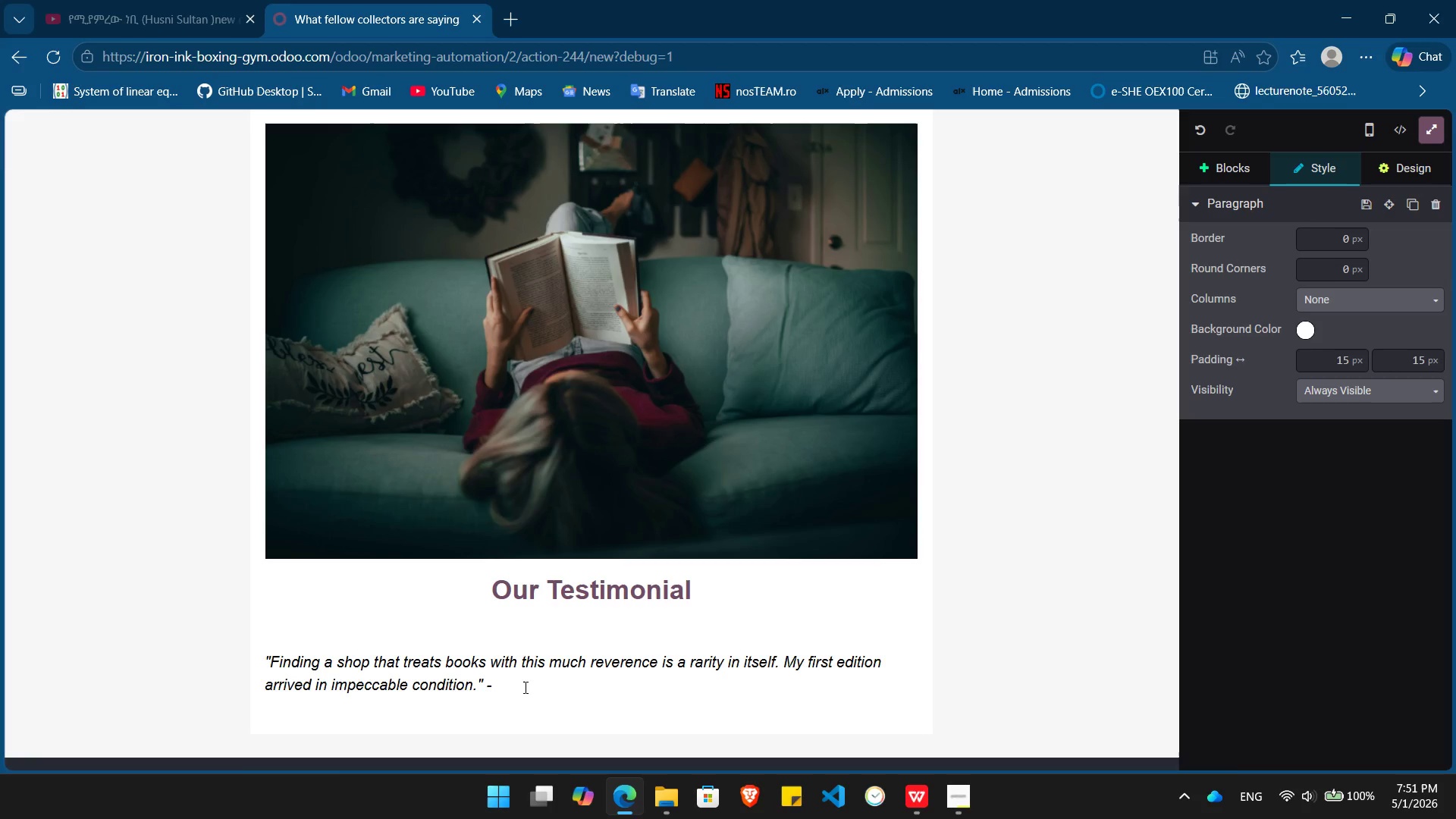 
key(Control+I)
 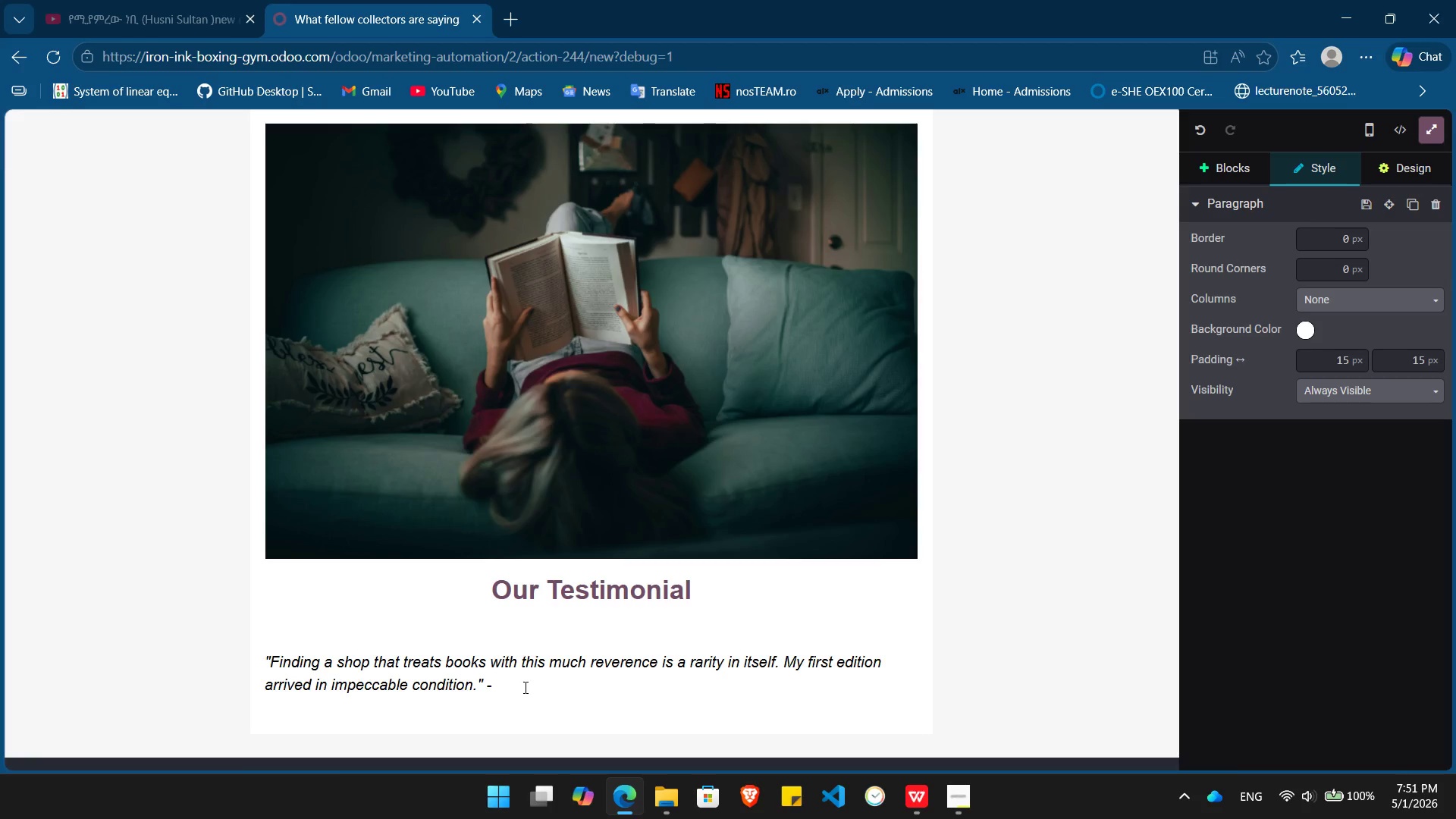 
type(Elias W., Verified Collector)
 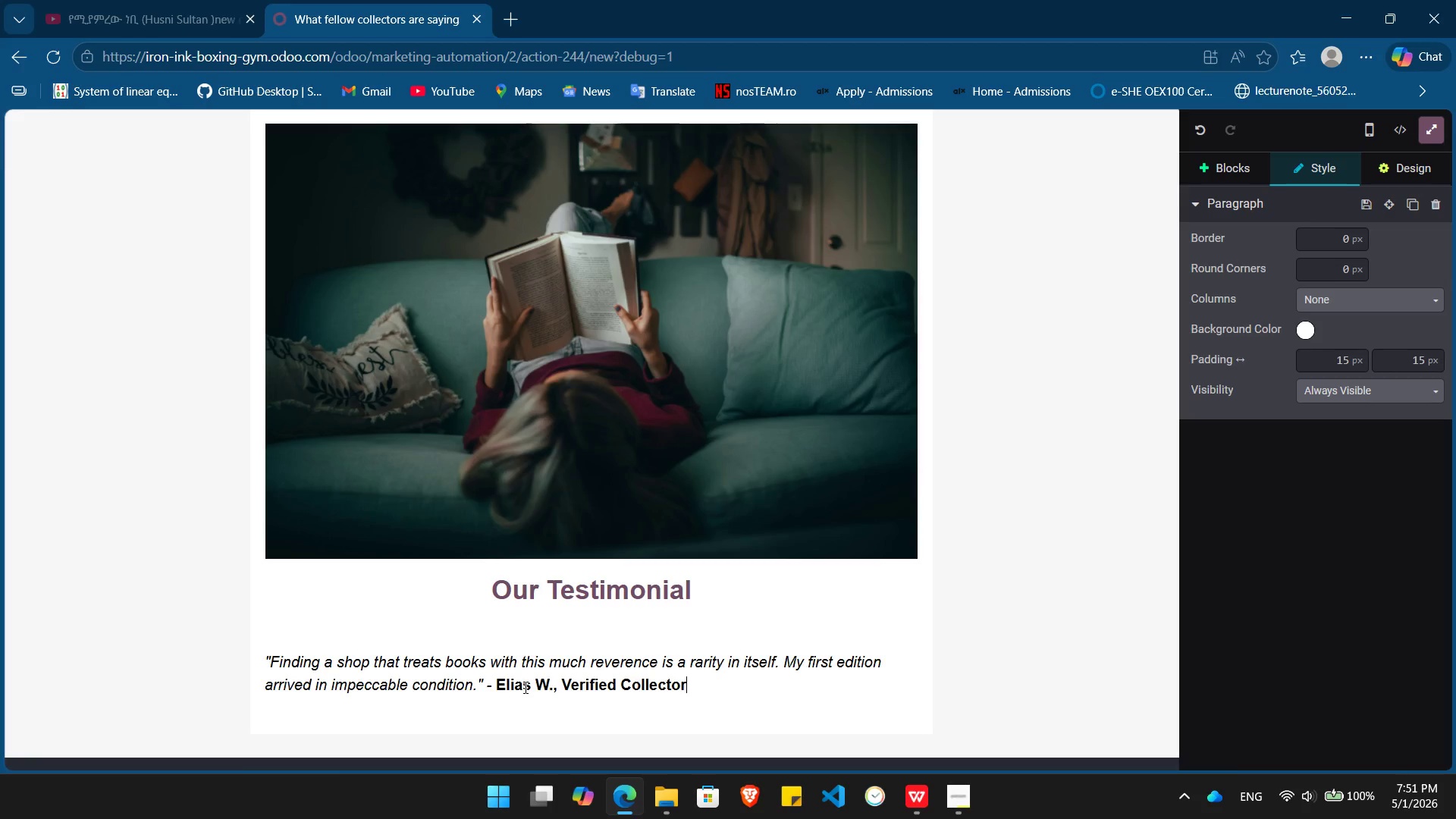 
key(Enter)
 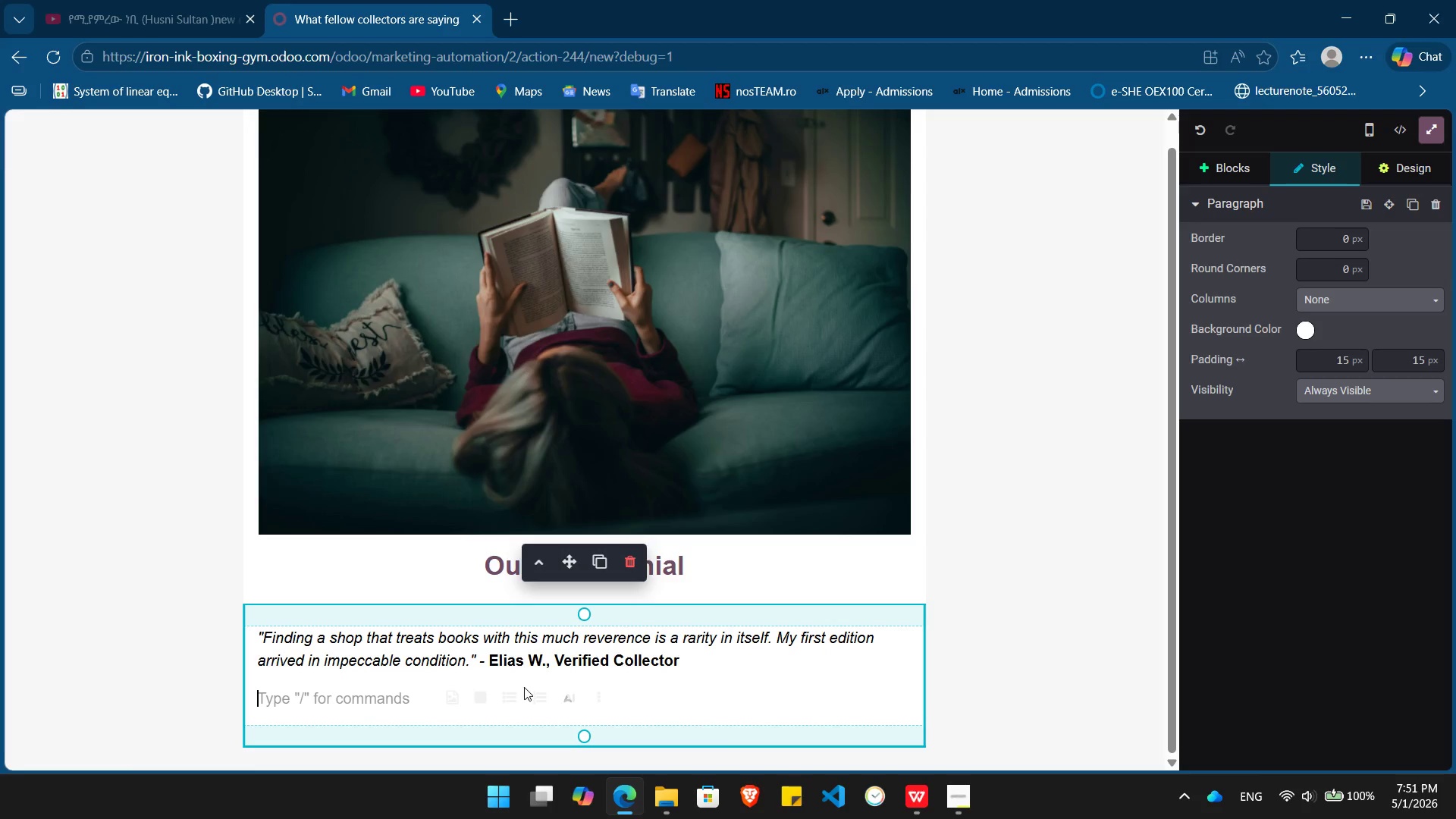 
type(Hello)
key(Backspace)
key(Backspace)
key(Backspace)
key(Backspace)
key(Backspace)
 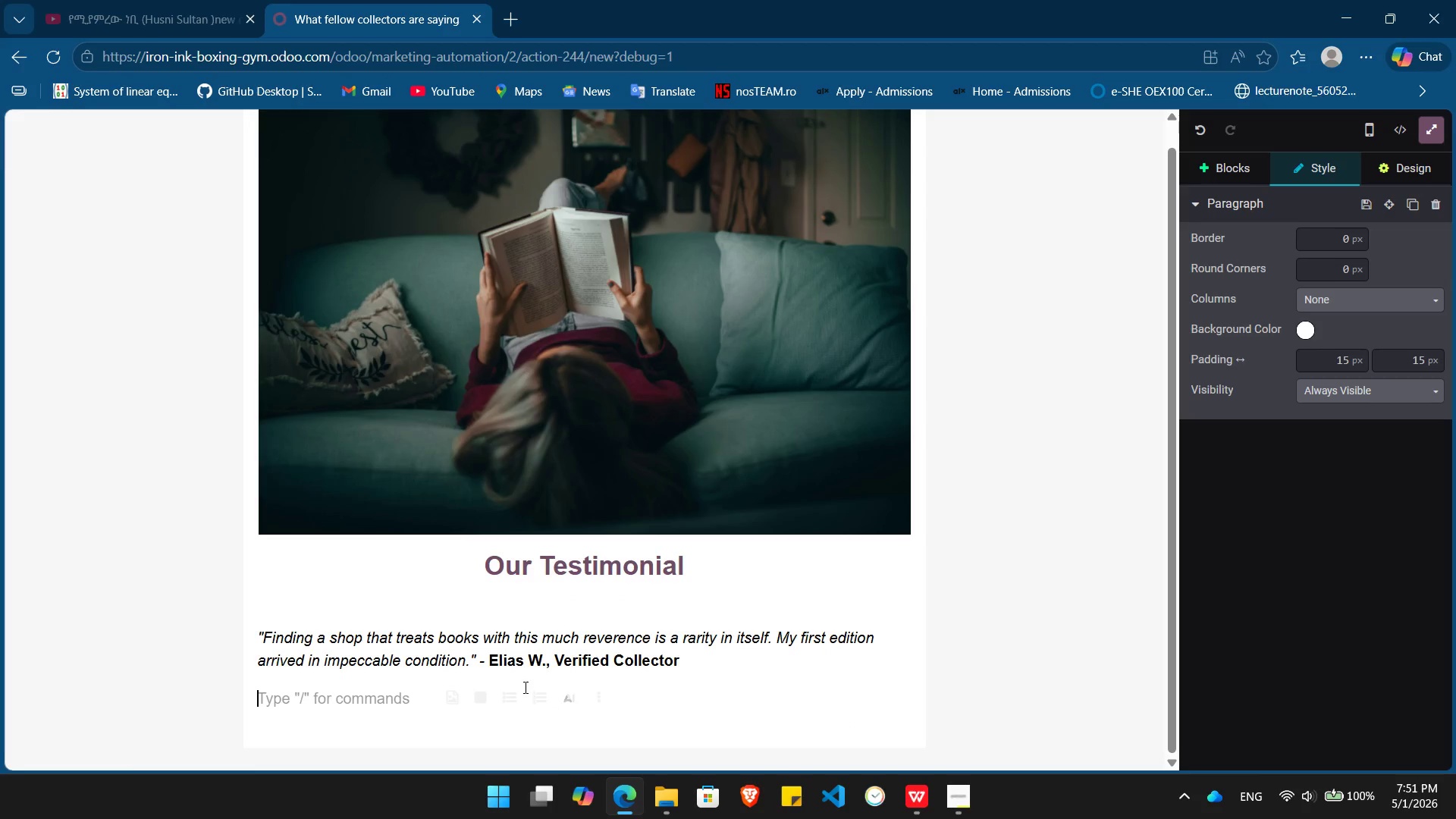 
key(Control+ControlLeft)
 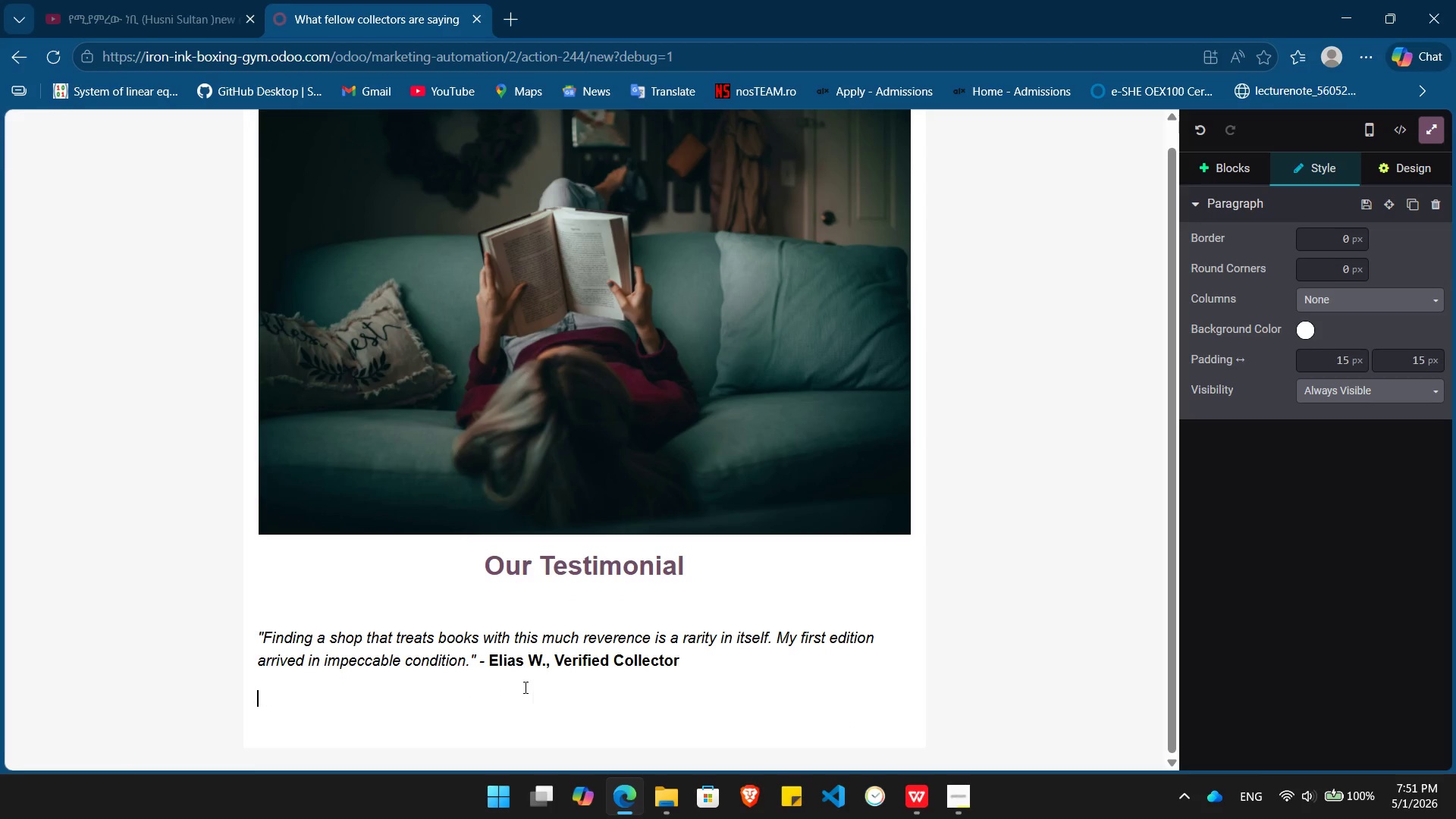 
key(Control+B)
 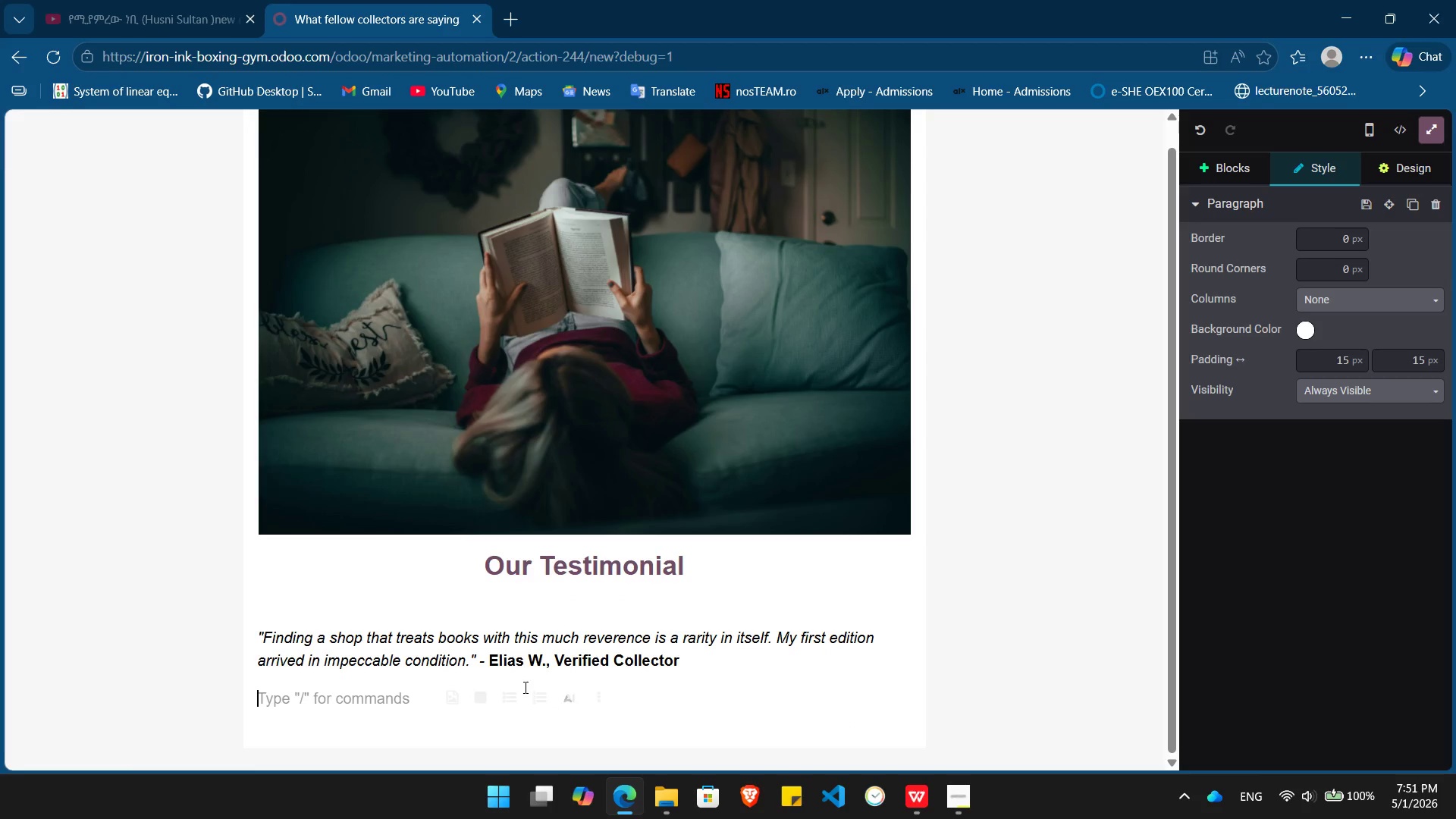 
type(Hello /)
 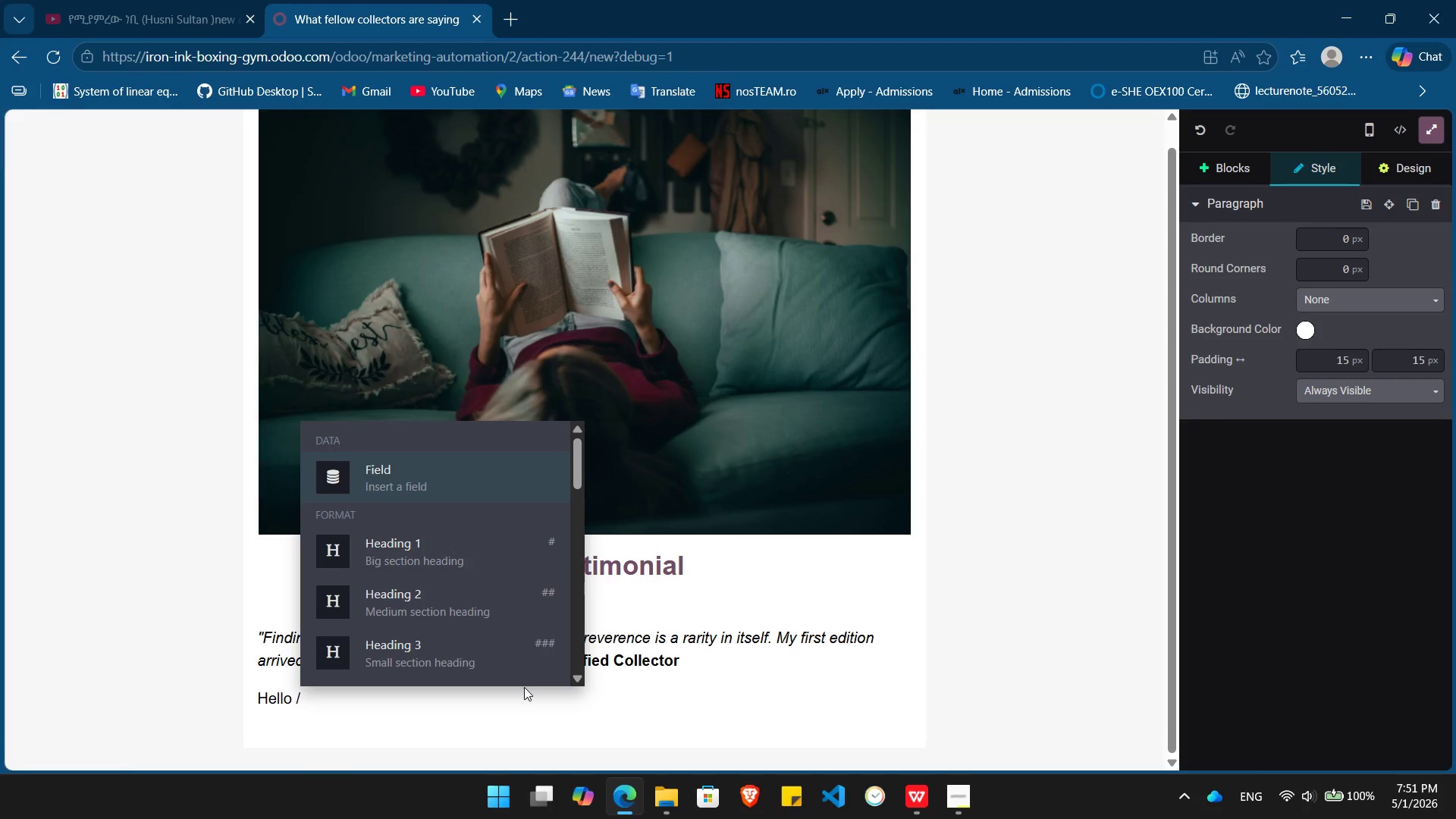 
key(Enter)
 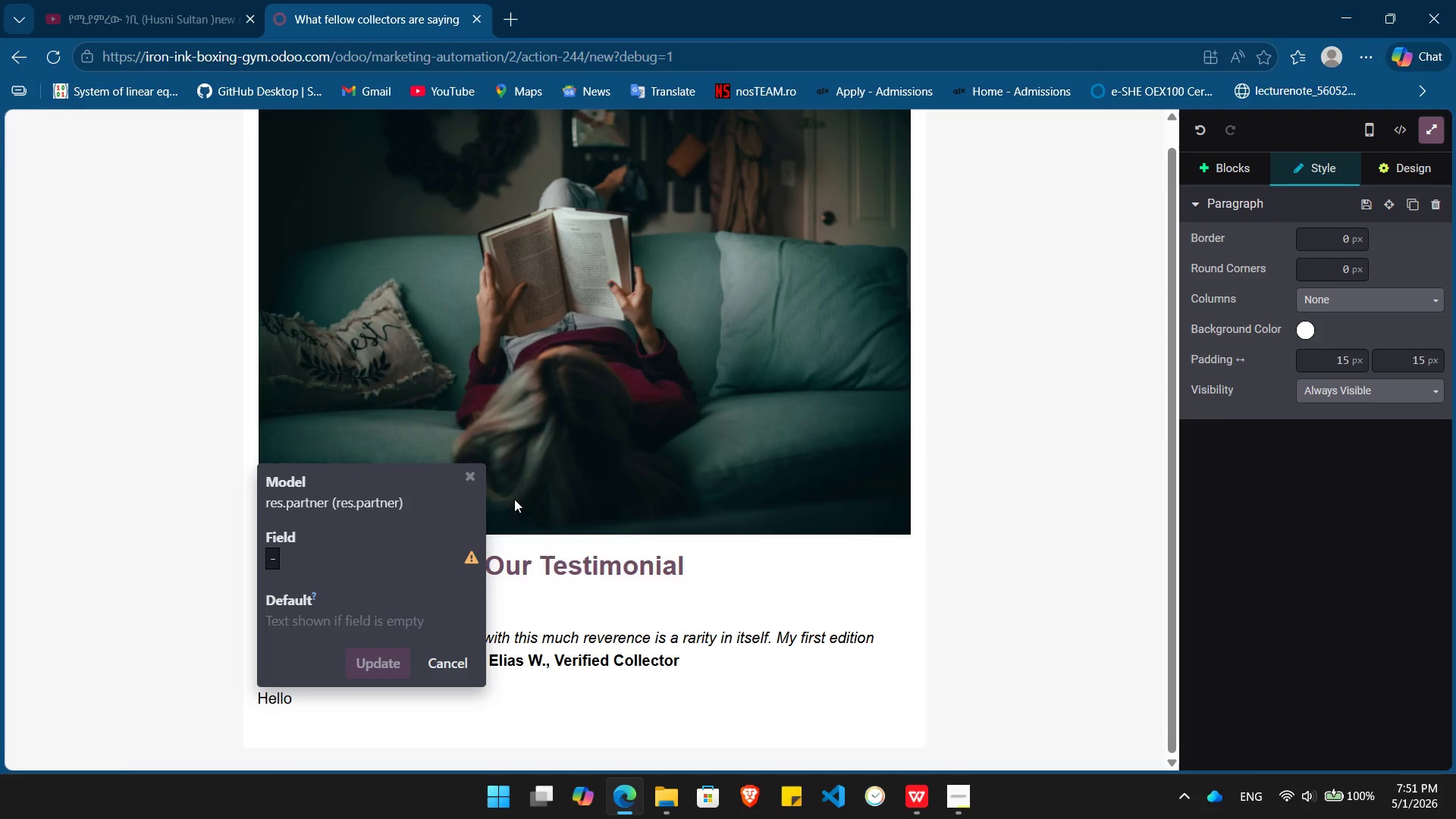 
left_click([289, 557])
 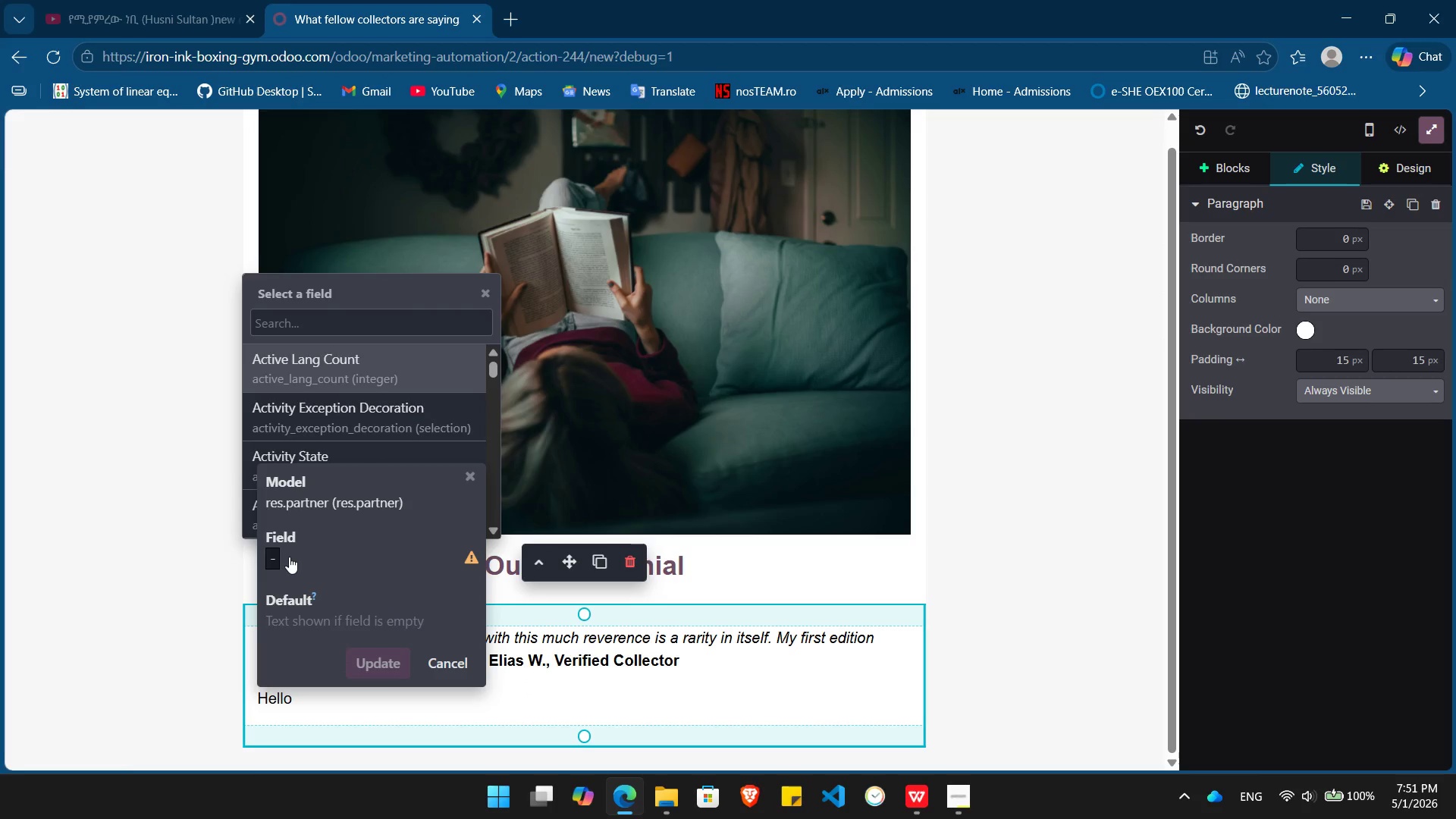 
type(name)
 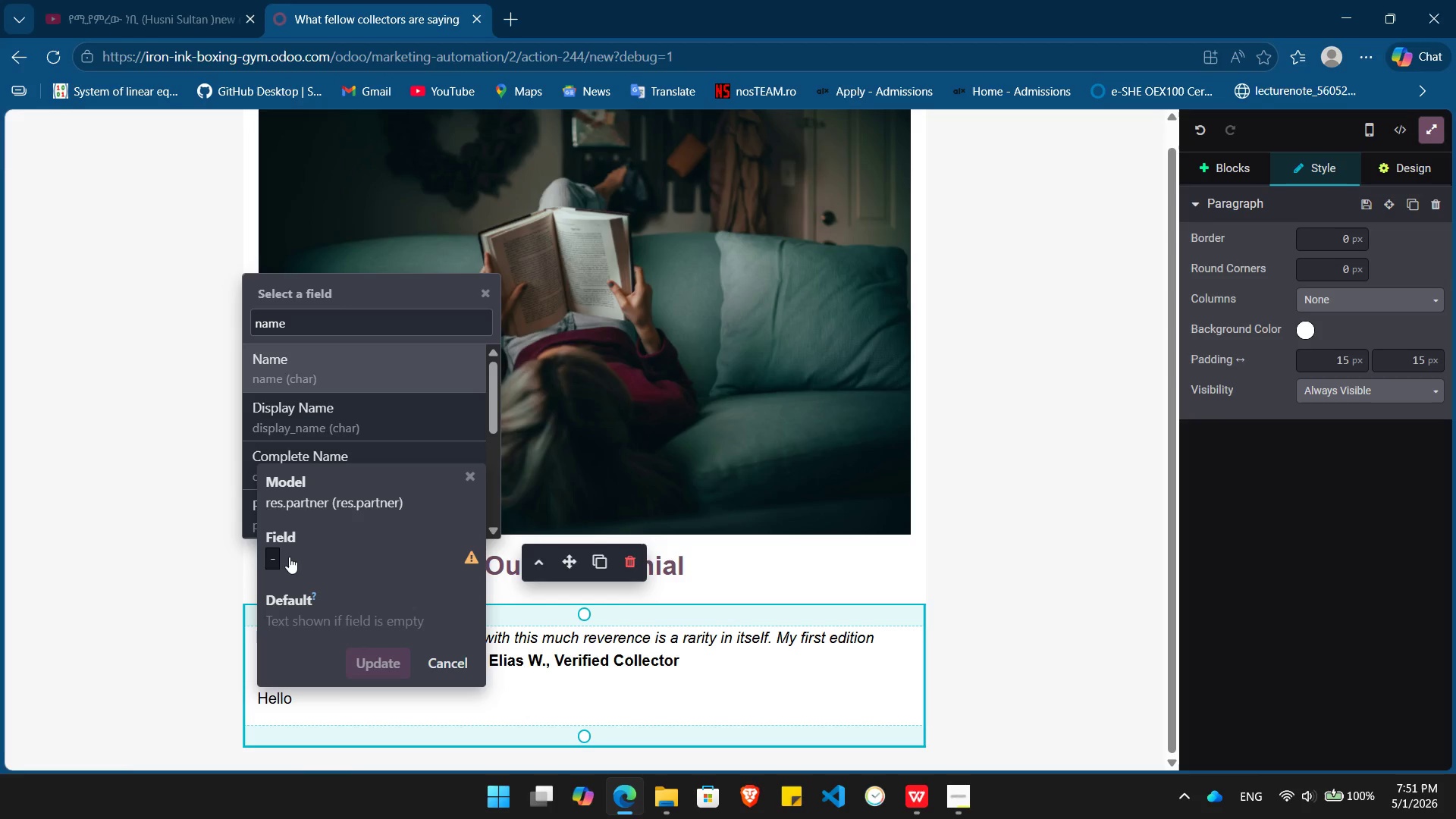 
wait(6.52)
 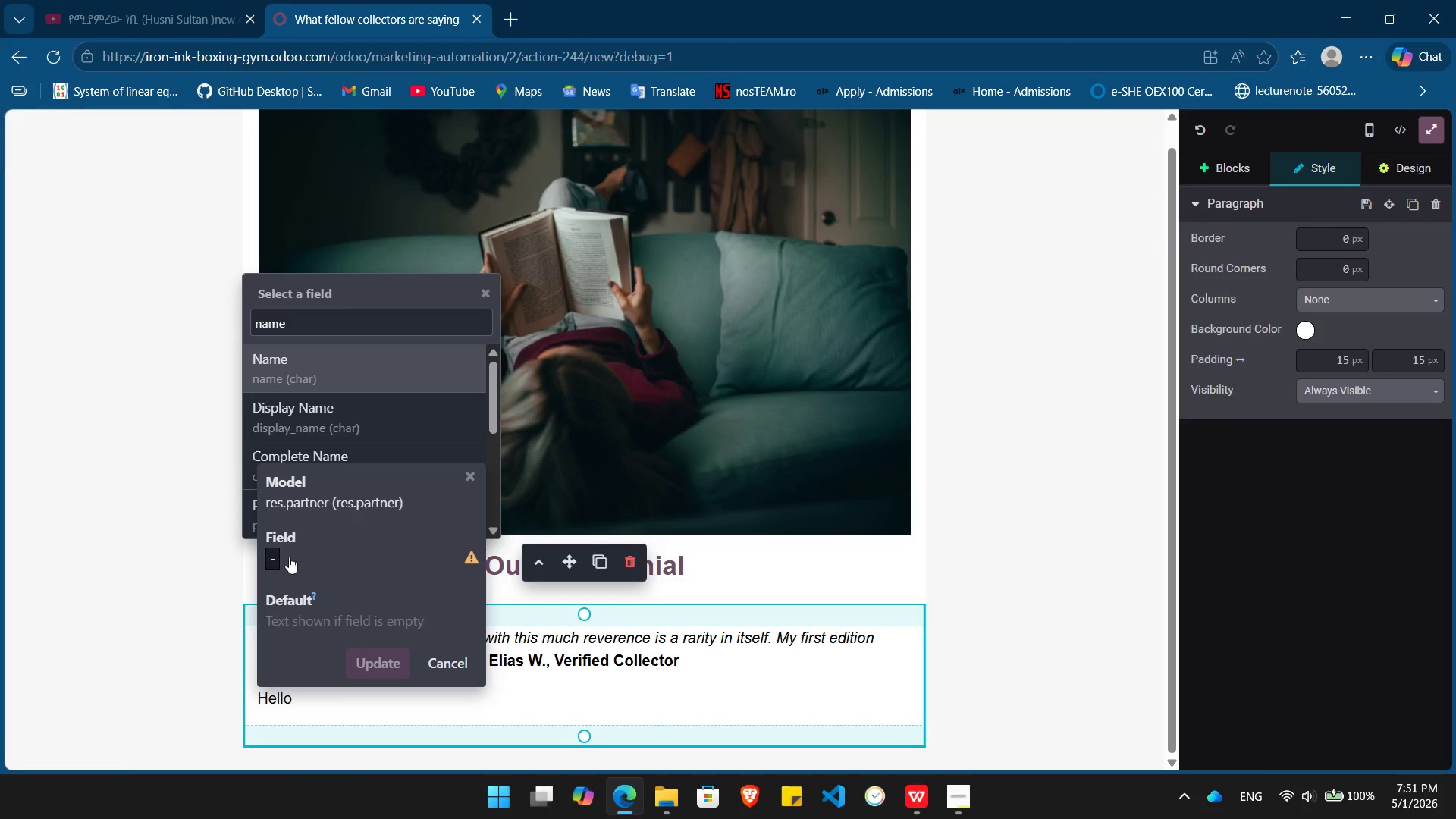 
key(Enter)
 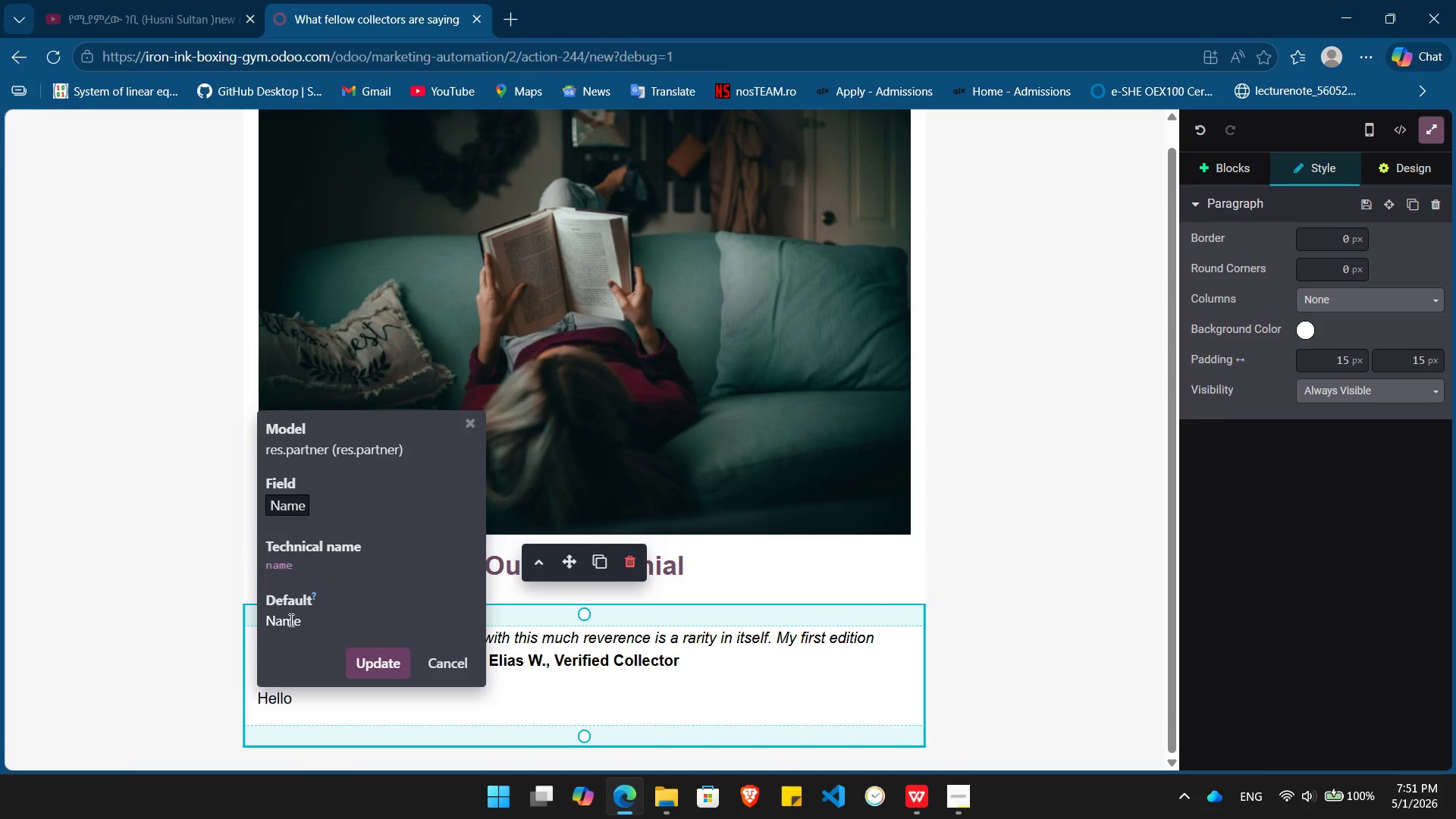 
double_click([290, 620])
 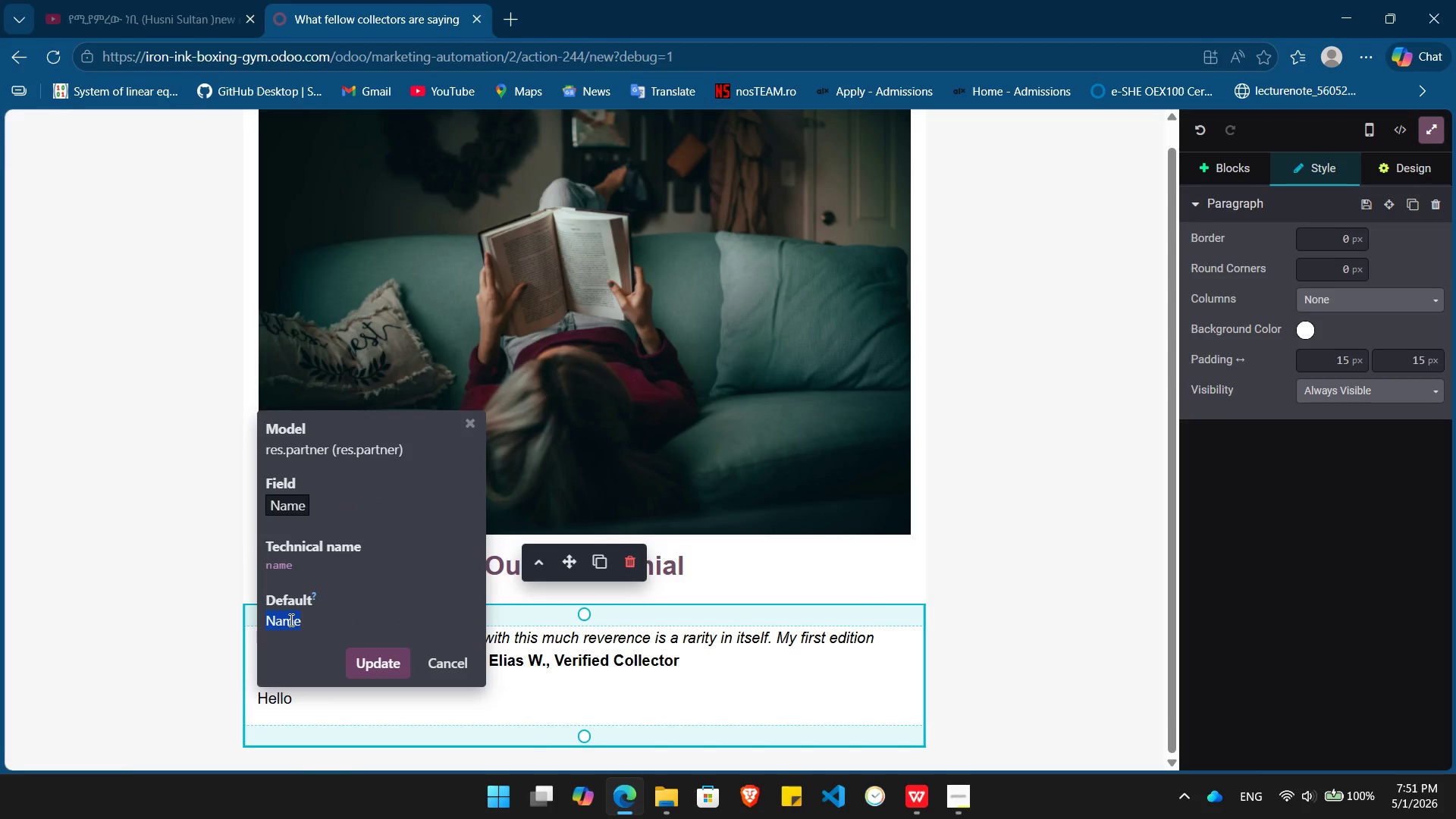 
key(Shift+BracketLeft)
 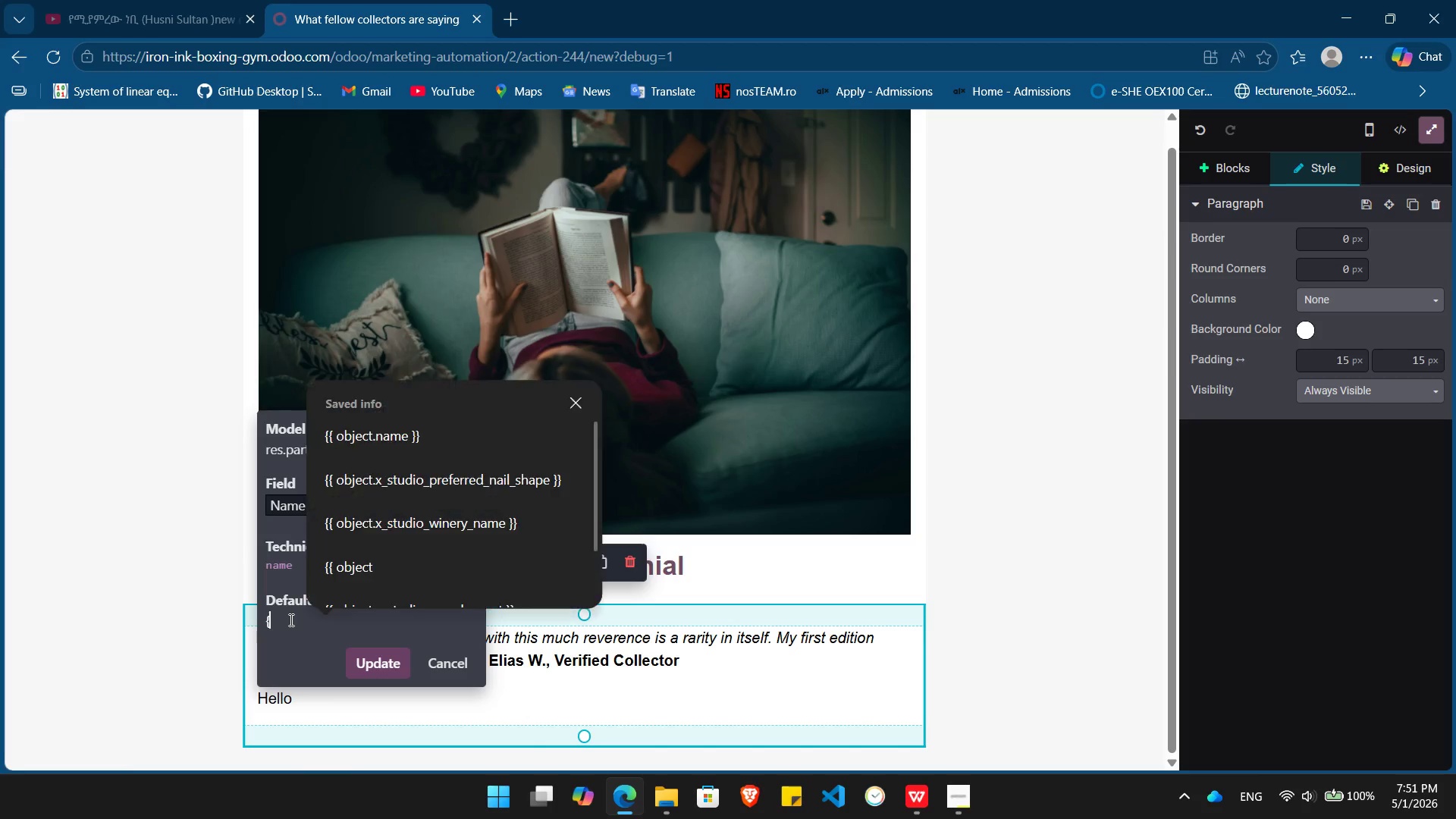 
key(Shift+BracketLeft)
 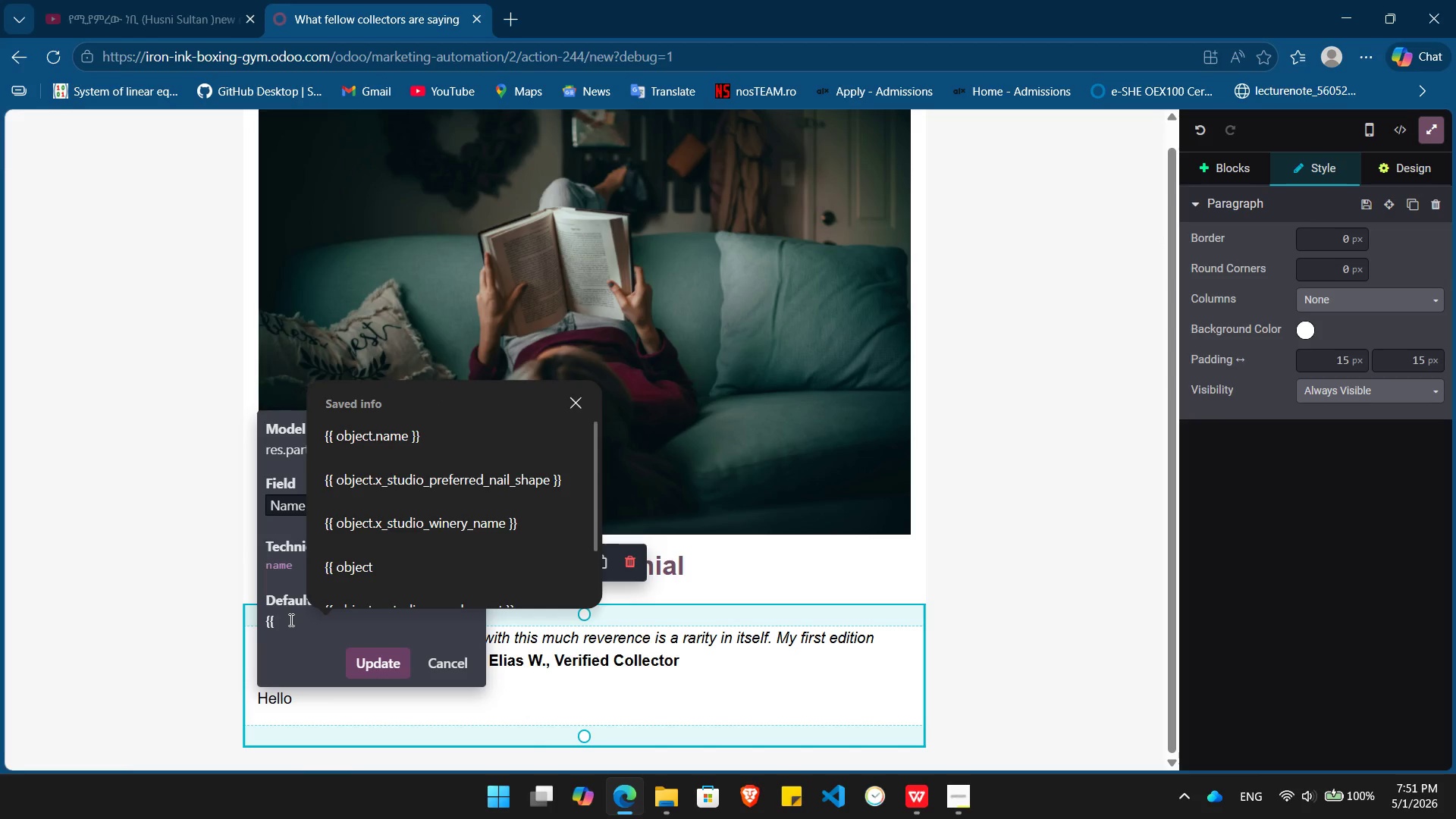 
key(ArrowDown)
 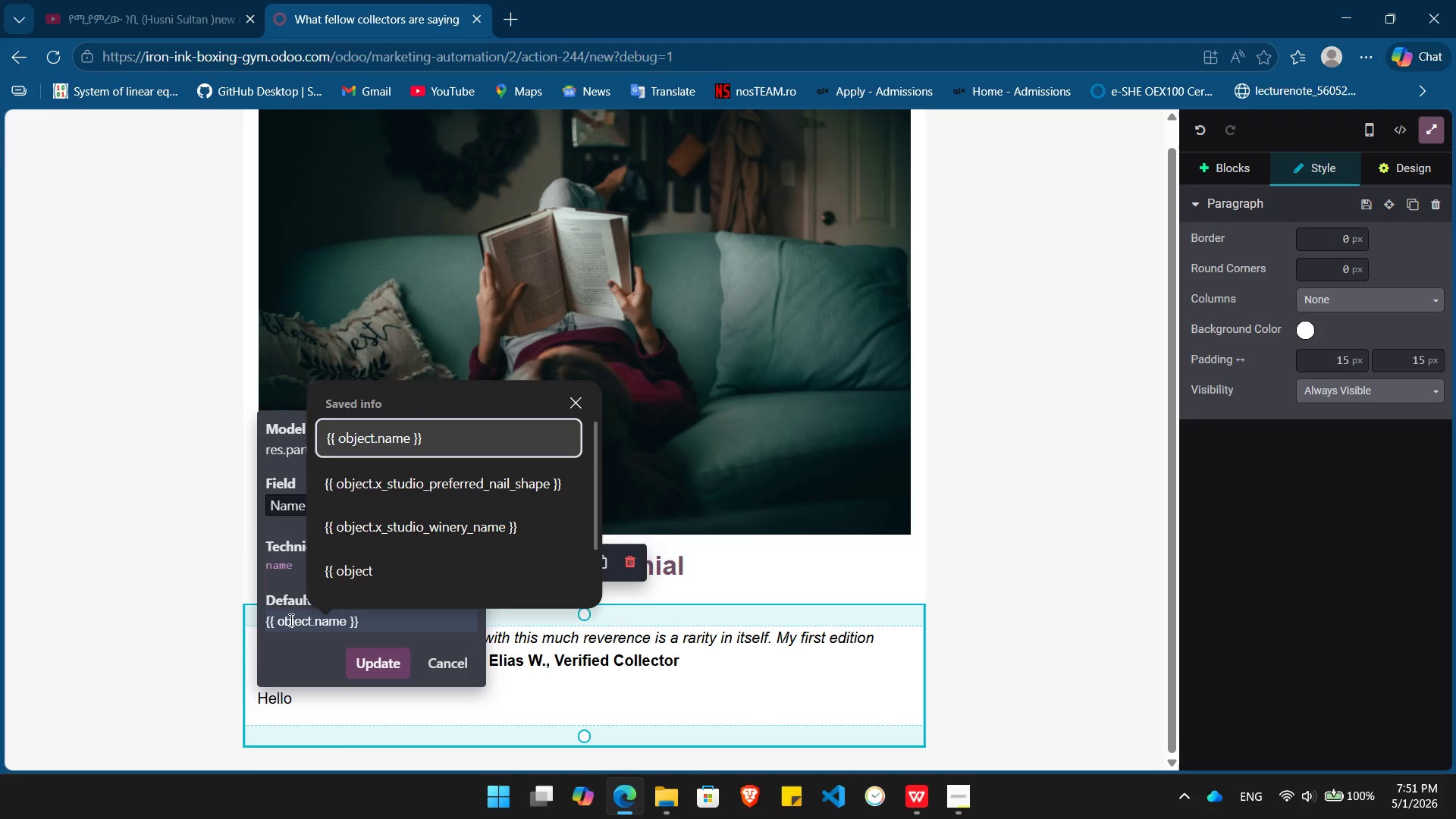 
key(Enter)
 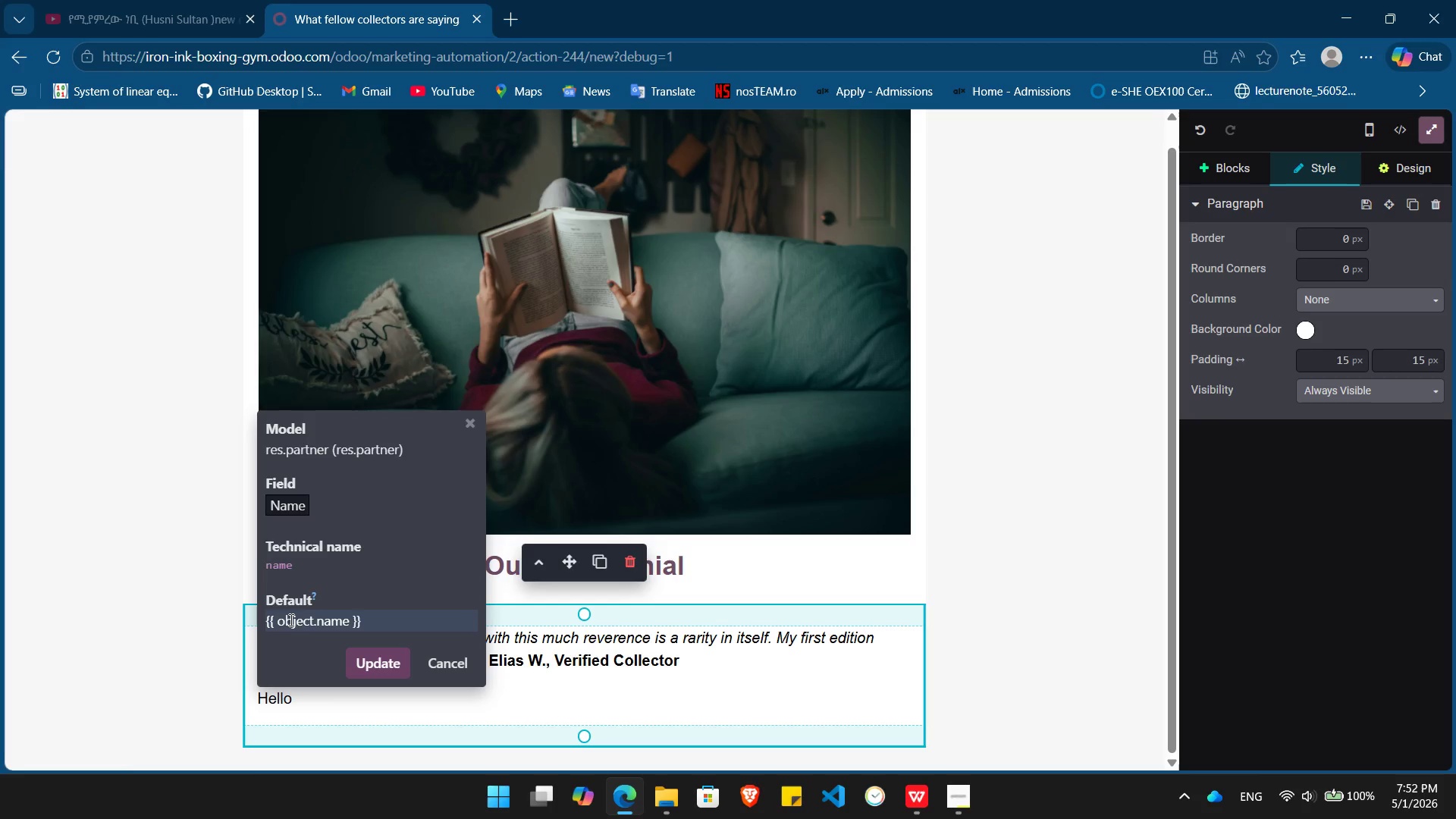 
key(Enter)
 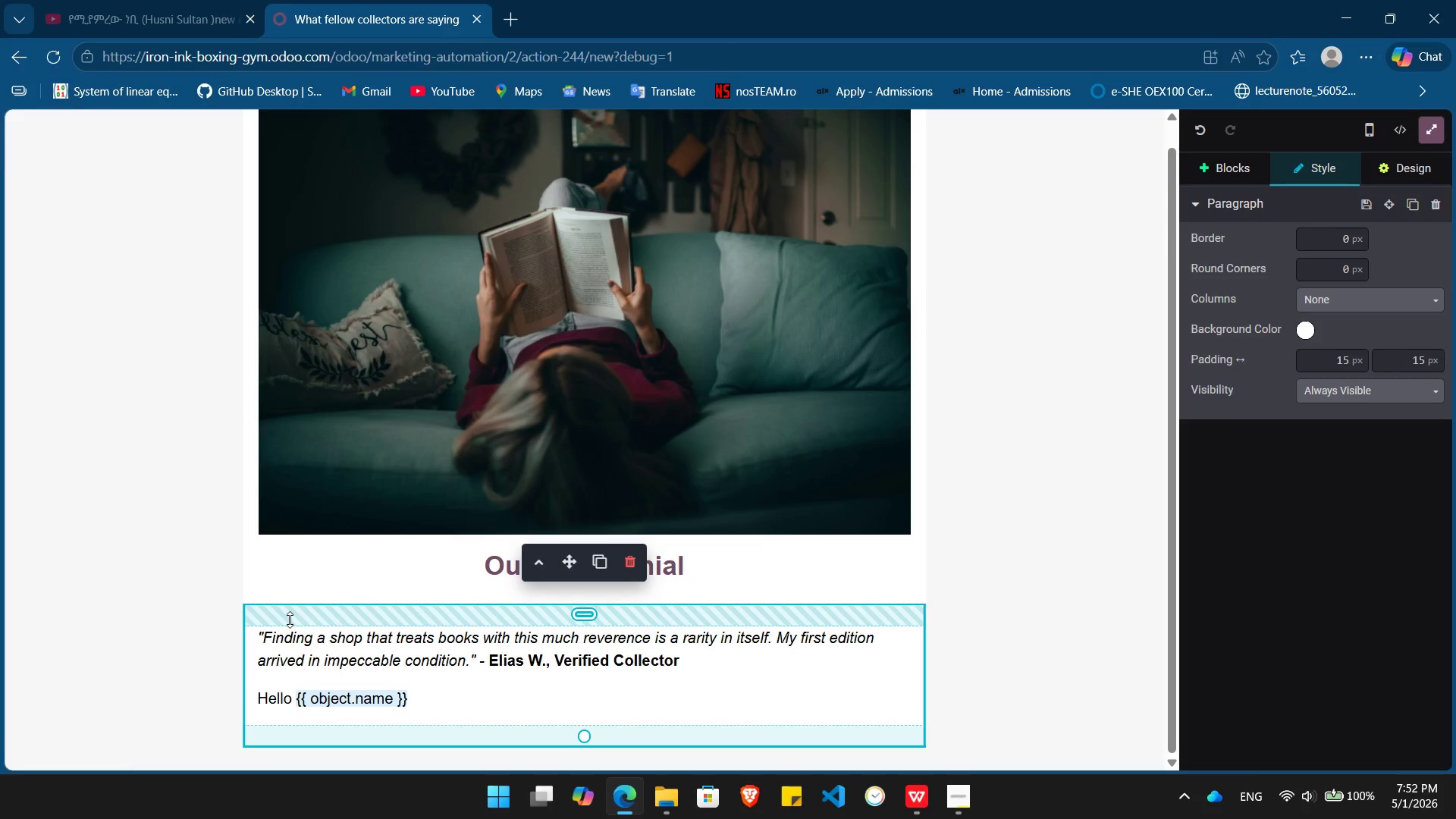 
key(Comma)
 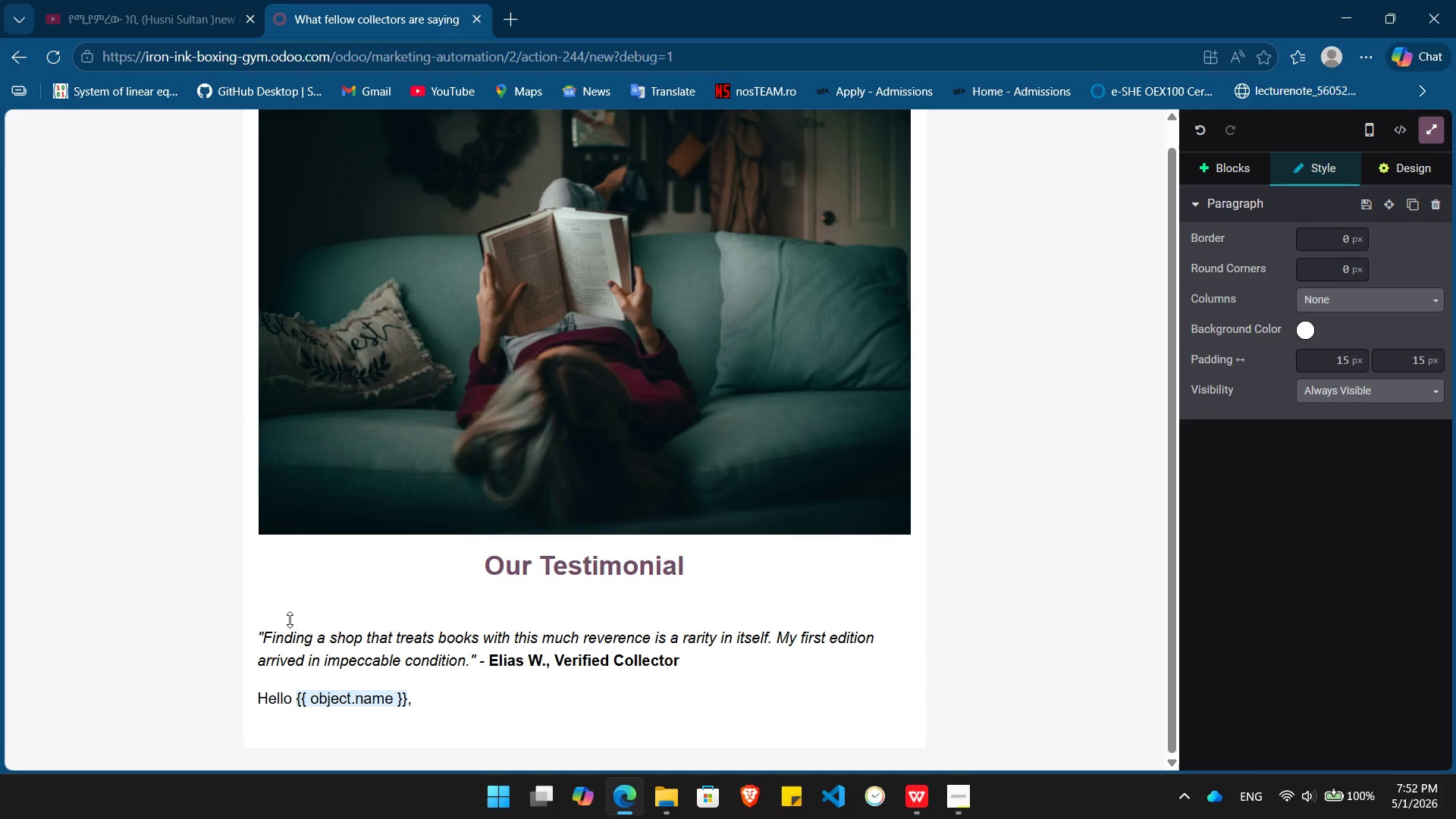 
key(Enter)
 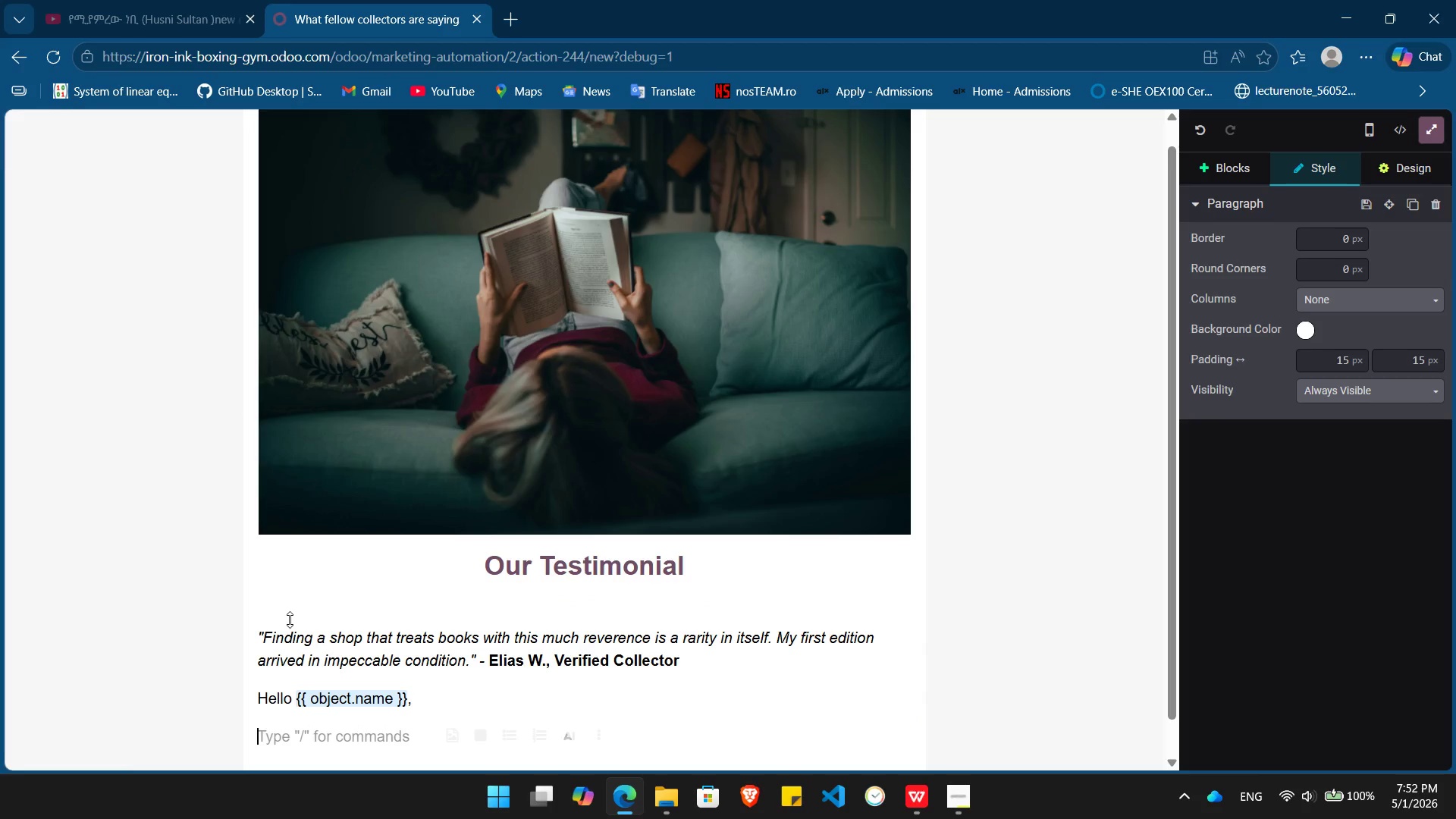 
type(We take )
 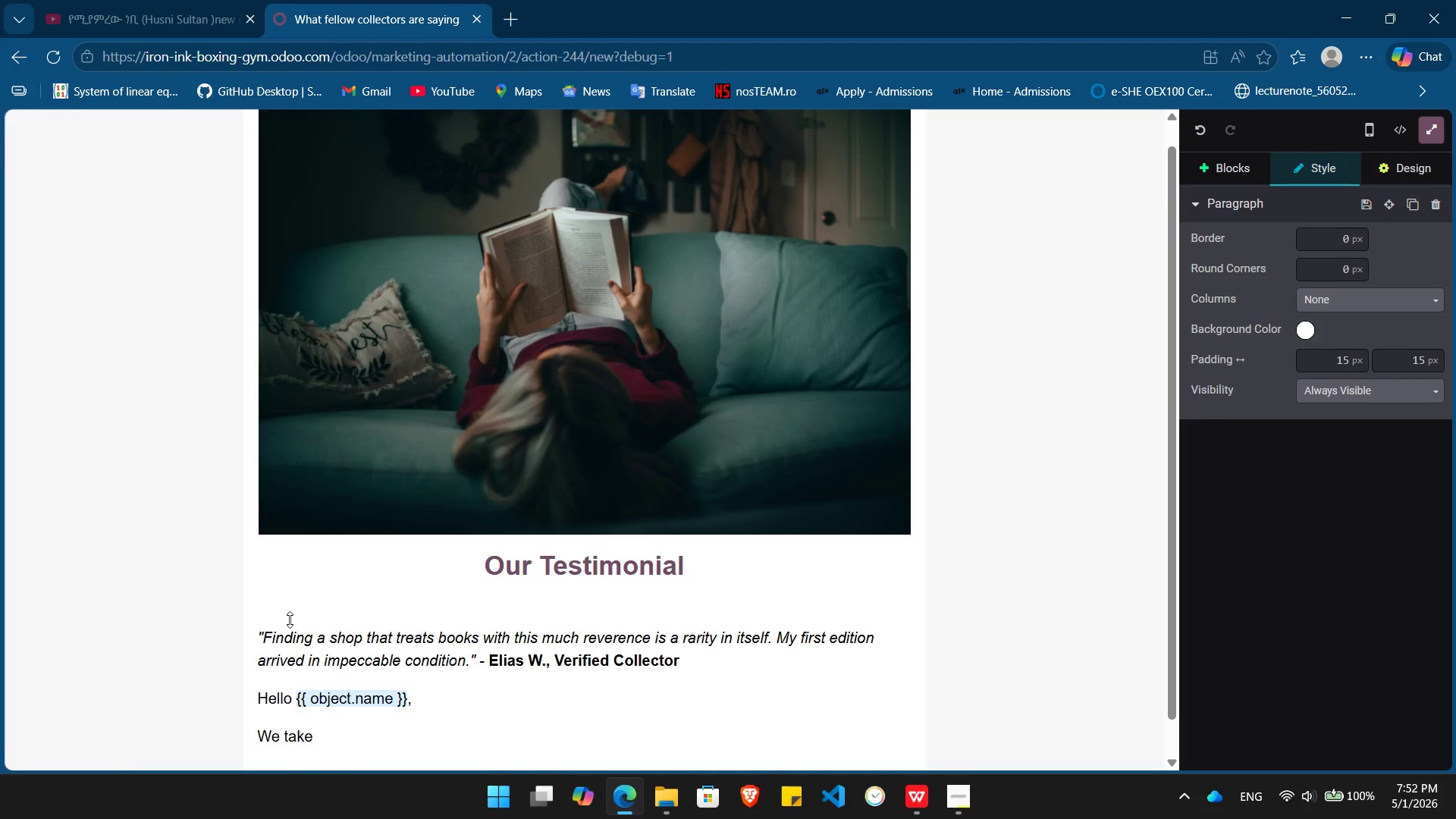 
wait(7.77)
 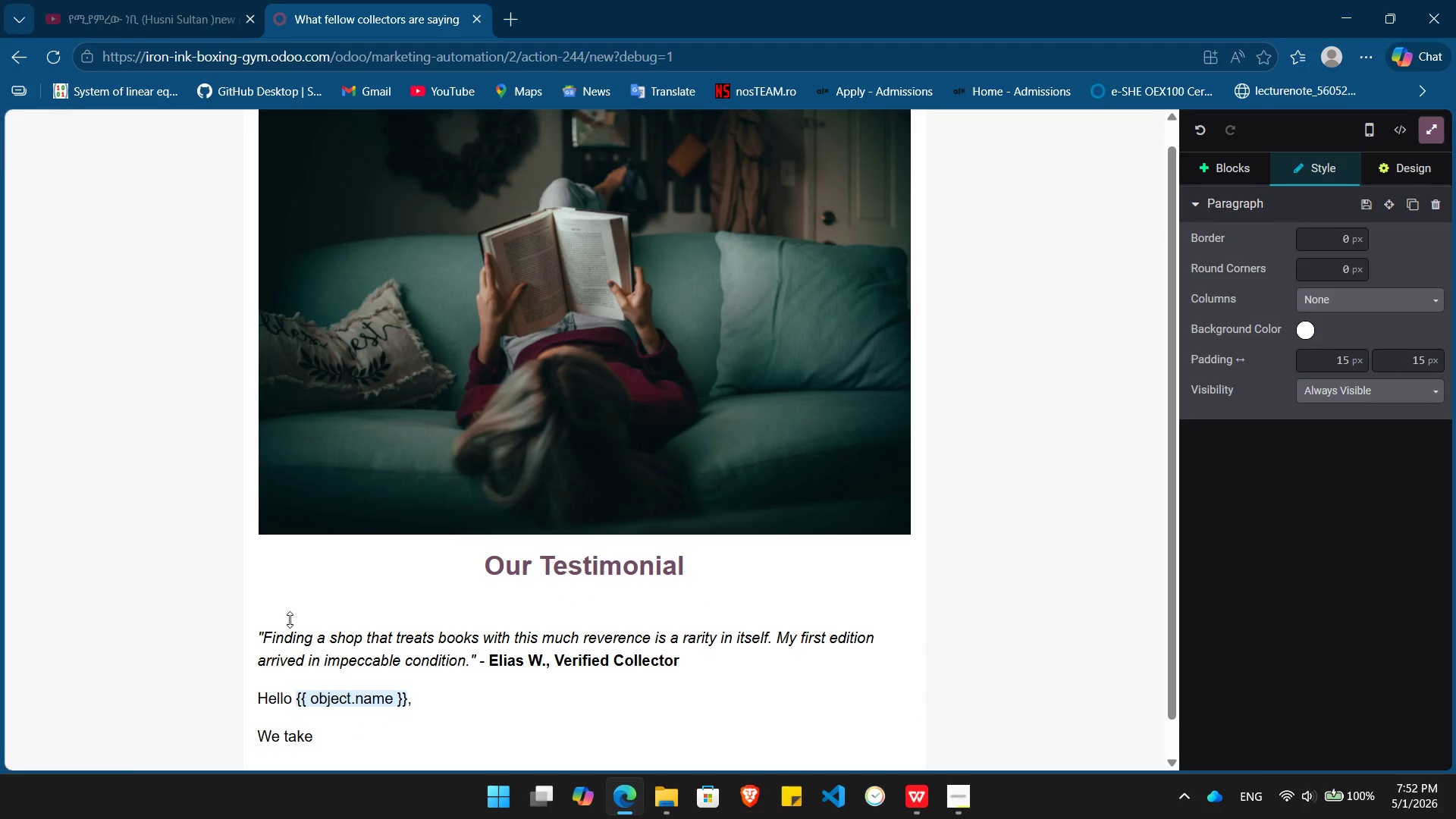 
type(immense)
 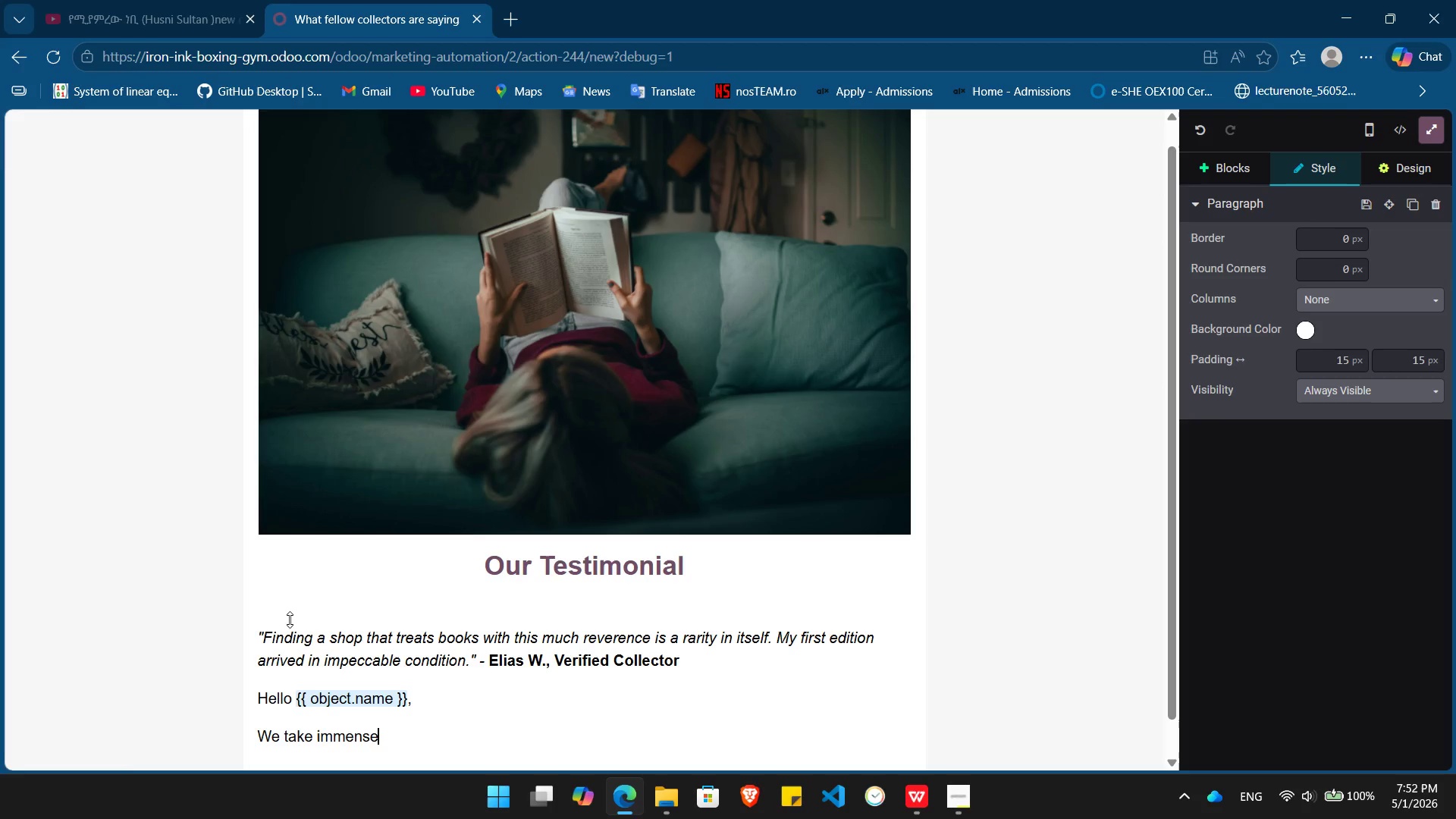 
type( pride in the heritage of out)
key(Backspace)
type(r inventory. Whethe you are expanding a personal study or looking for a singular gift, we want )
 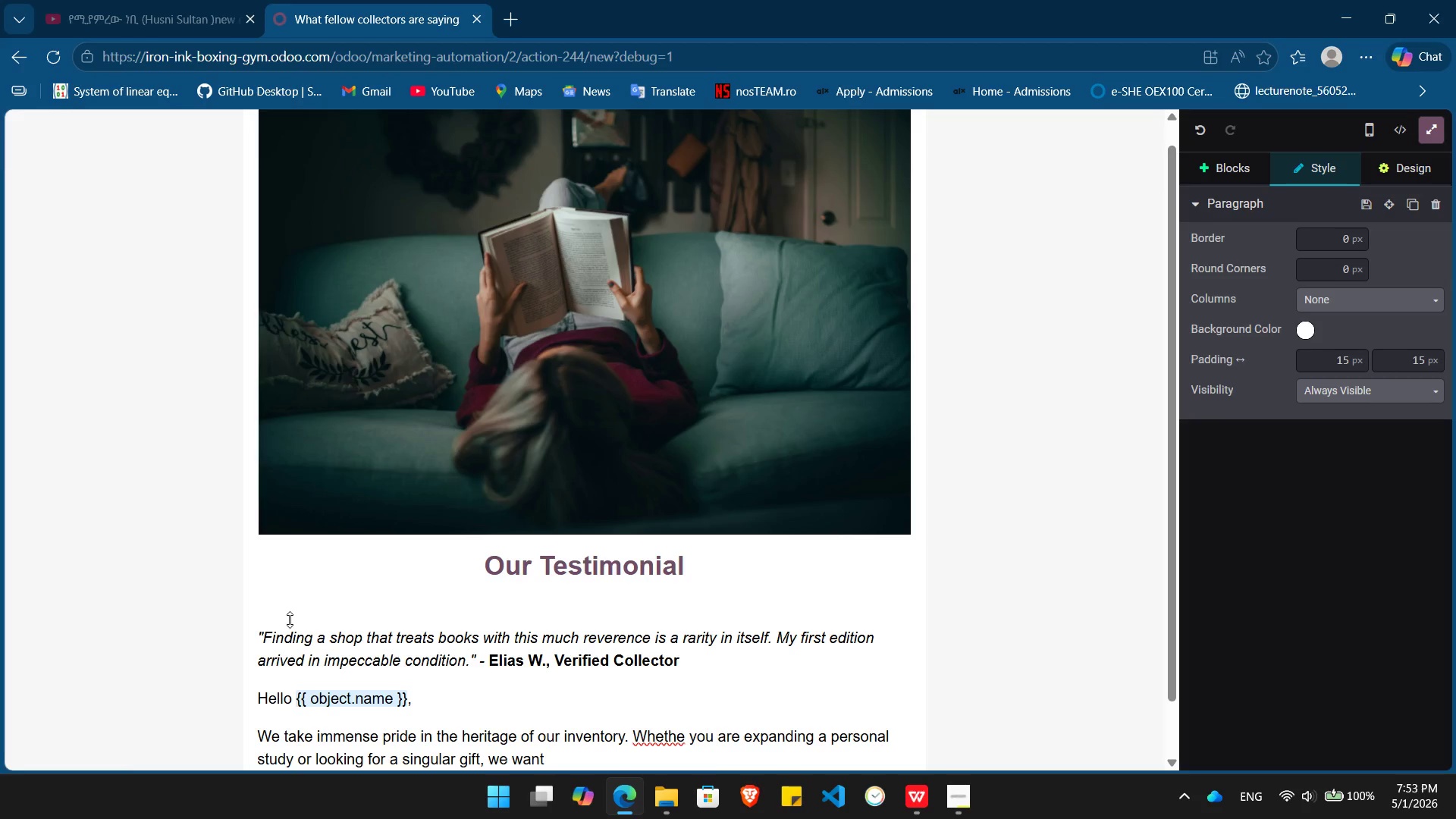 
left_click([658, 739])
 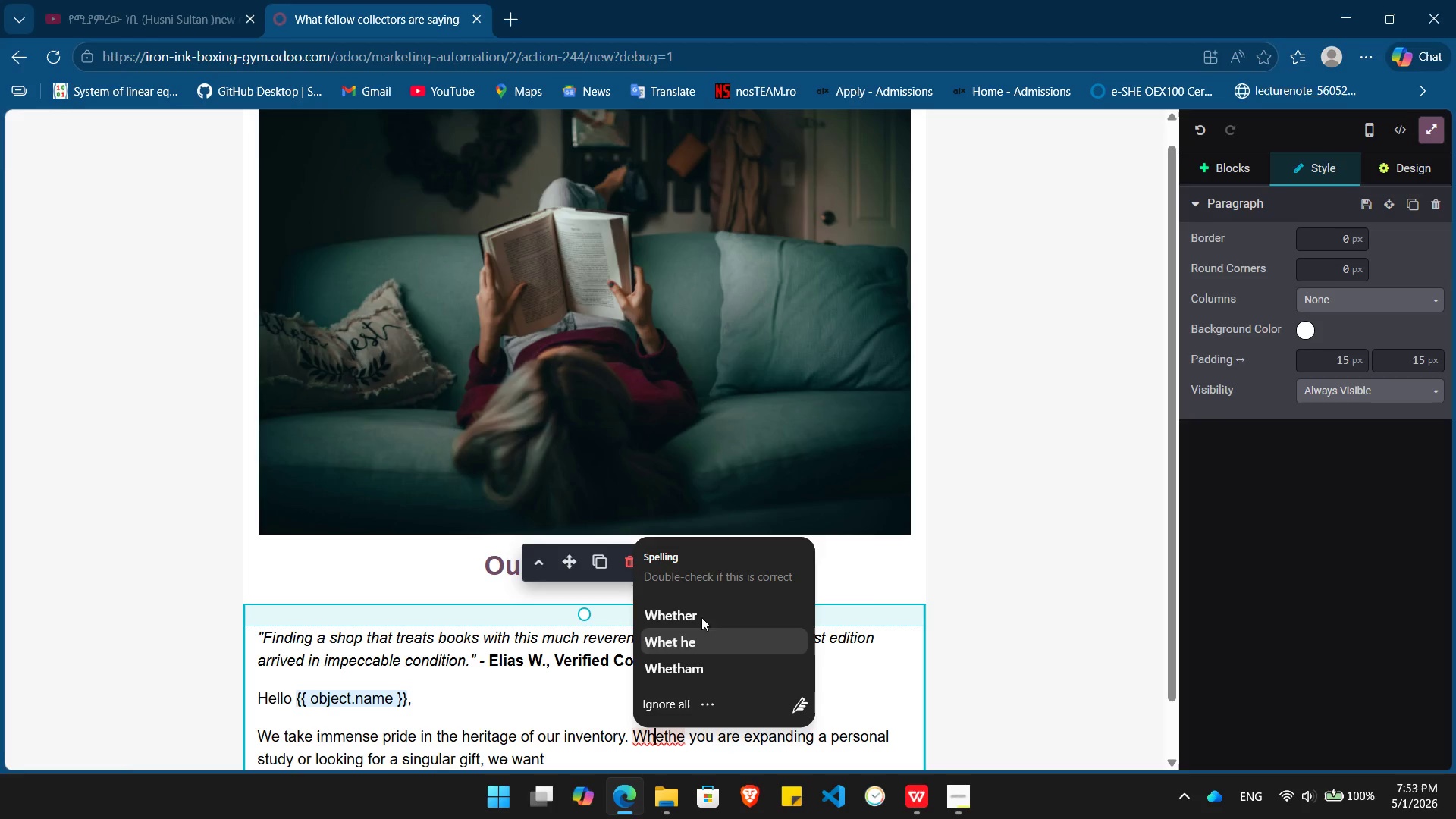 
left_click([695, 610])
 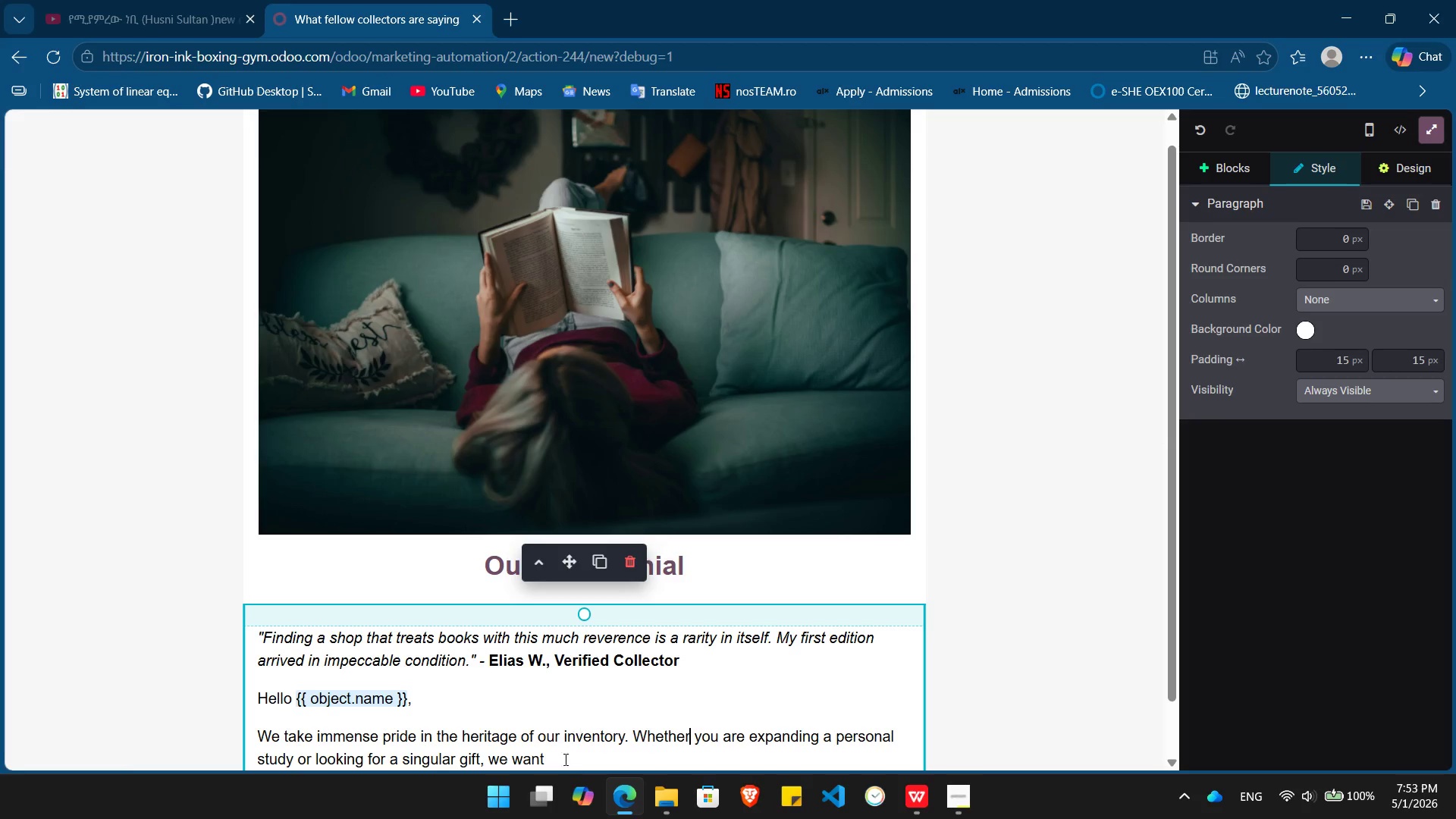 
left_click([564, 765])
 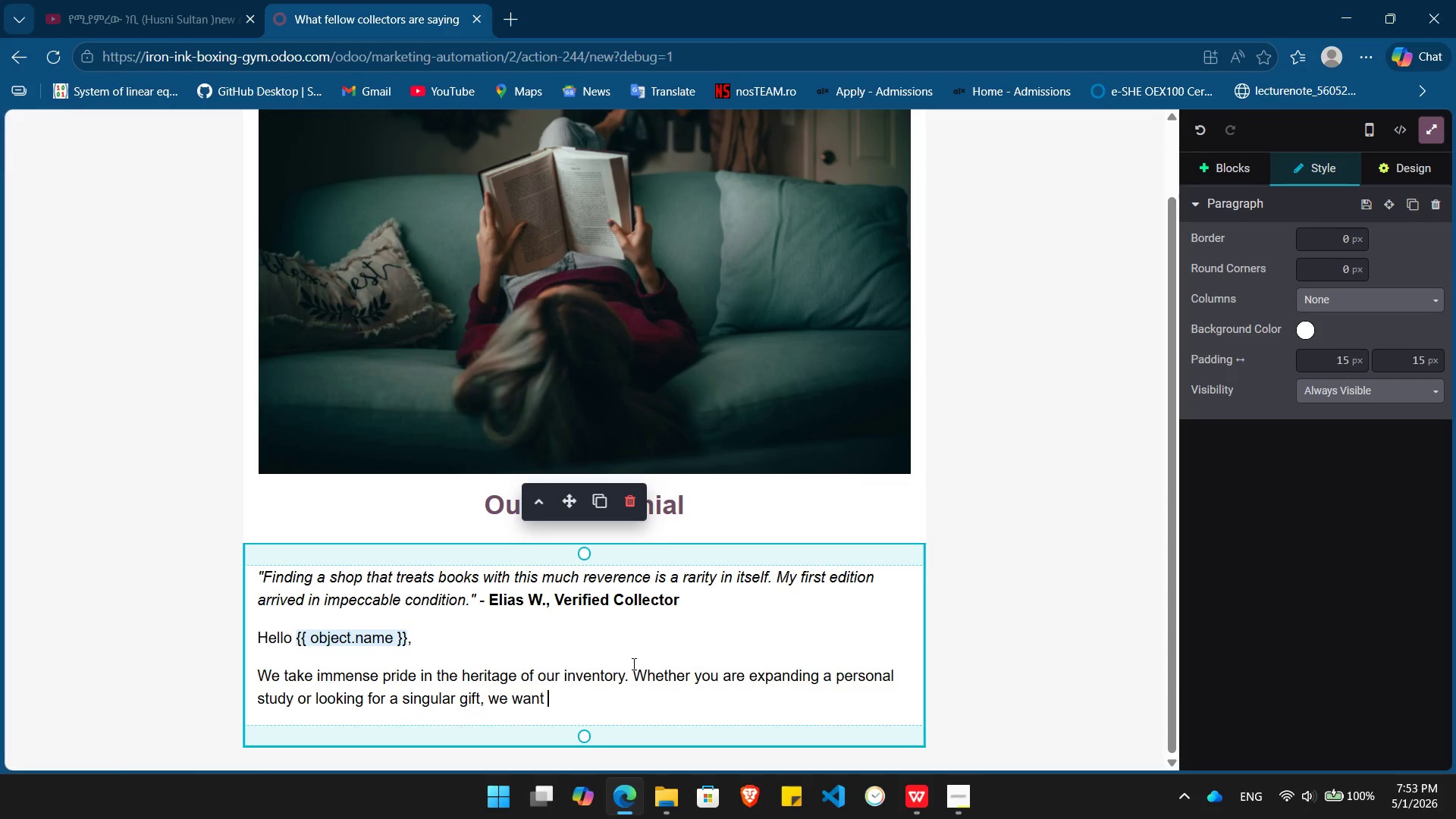 
wait(5.47)
 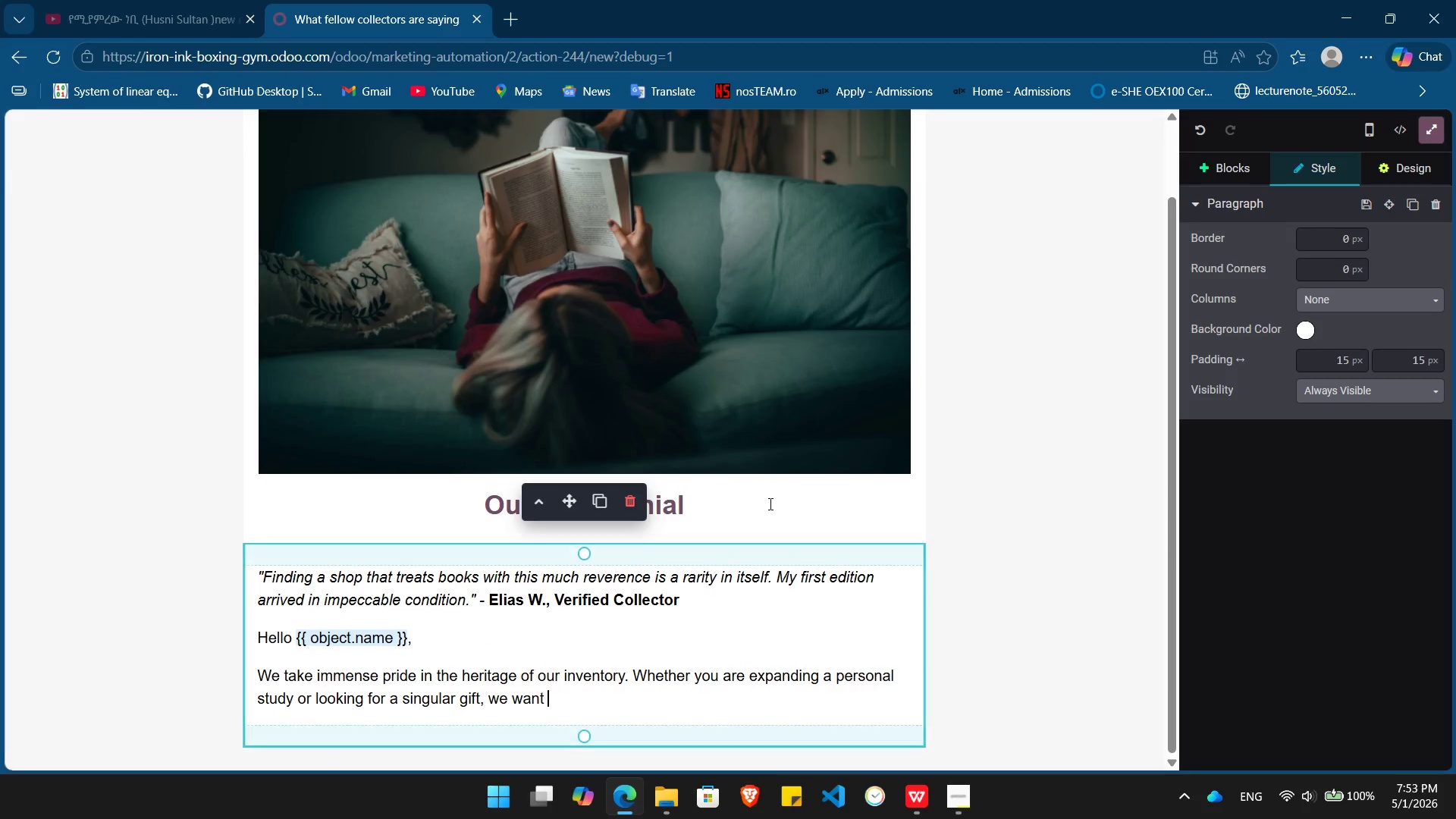 
type(you to feel confident in the quat)
key(Backspace)
type(lity of yur)
key(Backspace)
key(Backspace)
type(our acquisition.)
 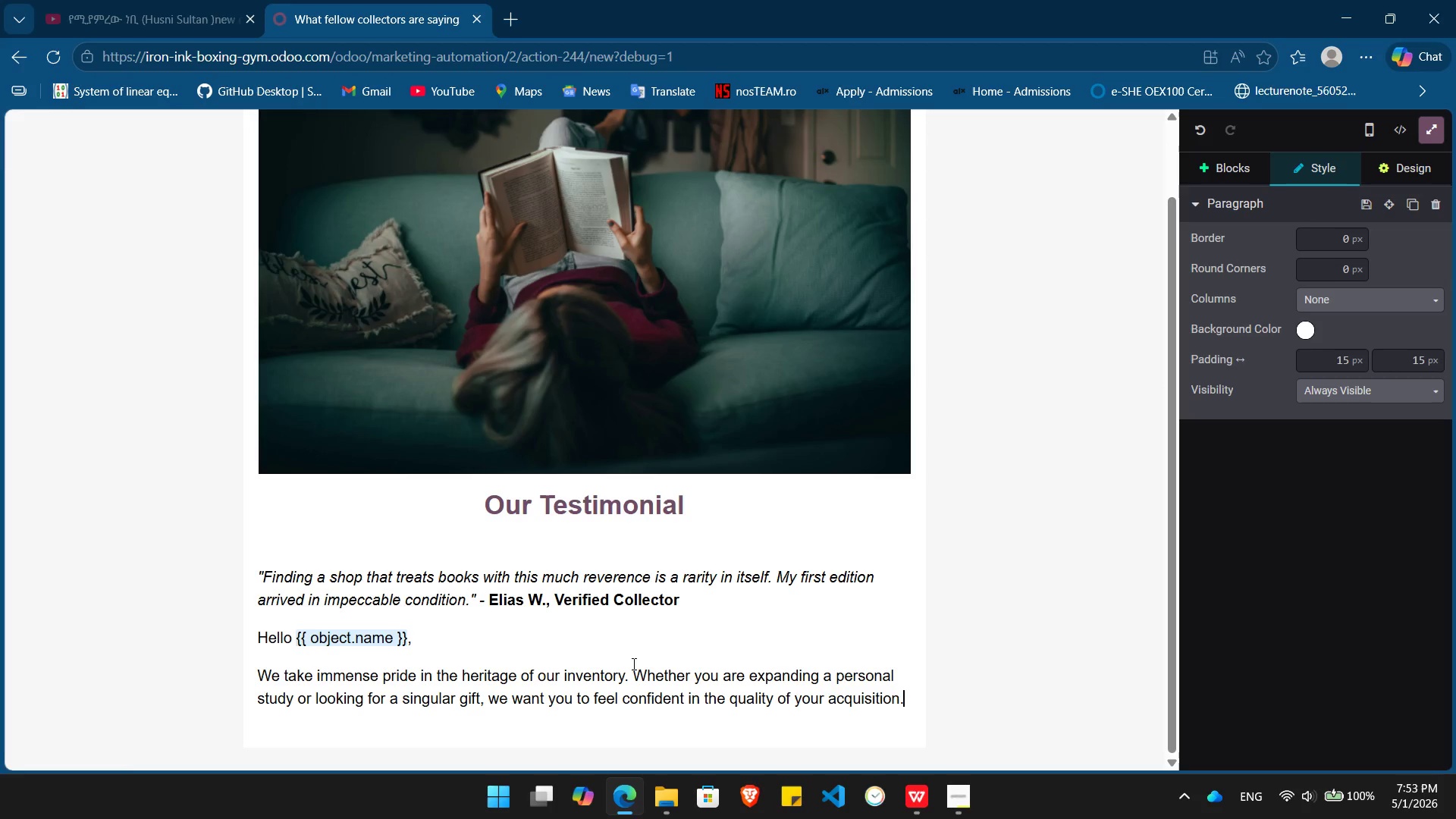 
key(Enter)
 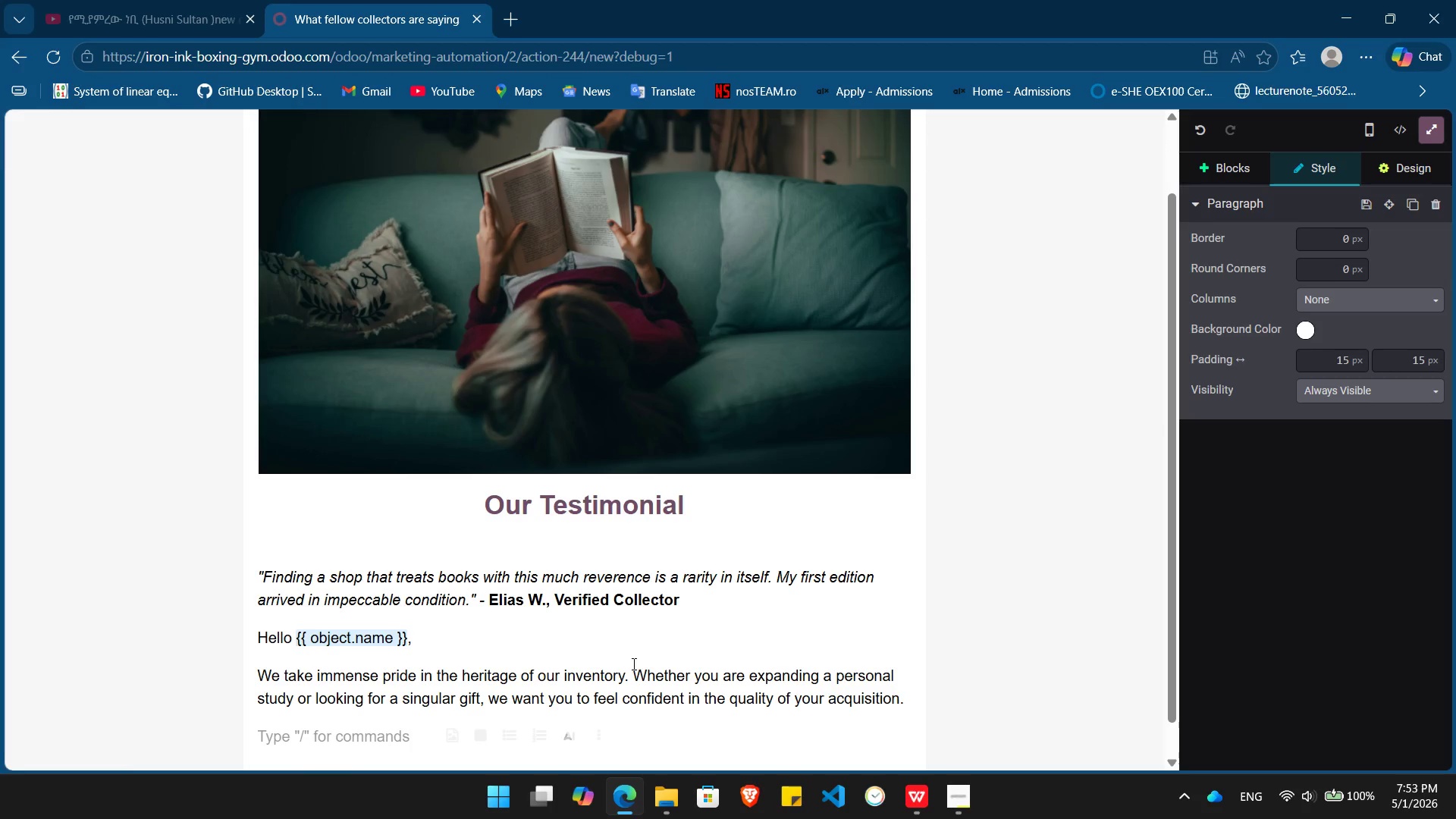 
type(Your selection, /)
 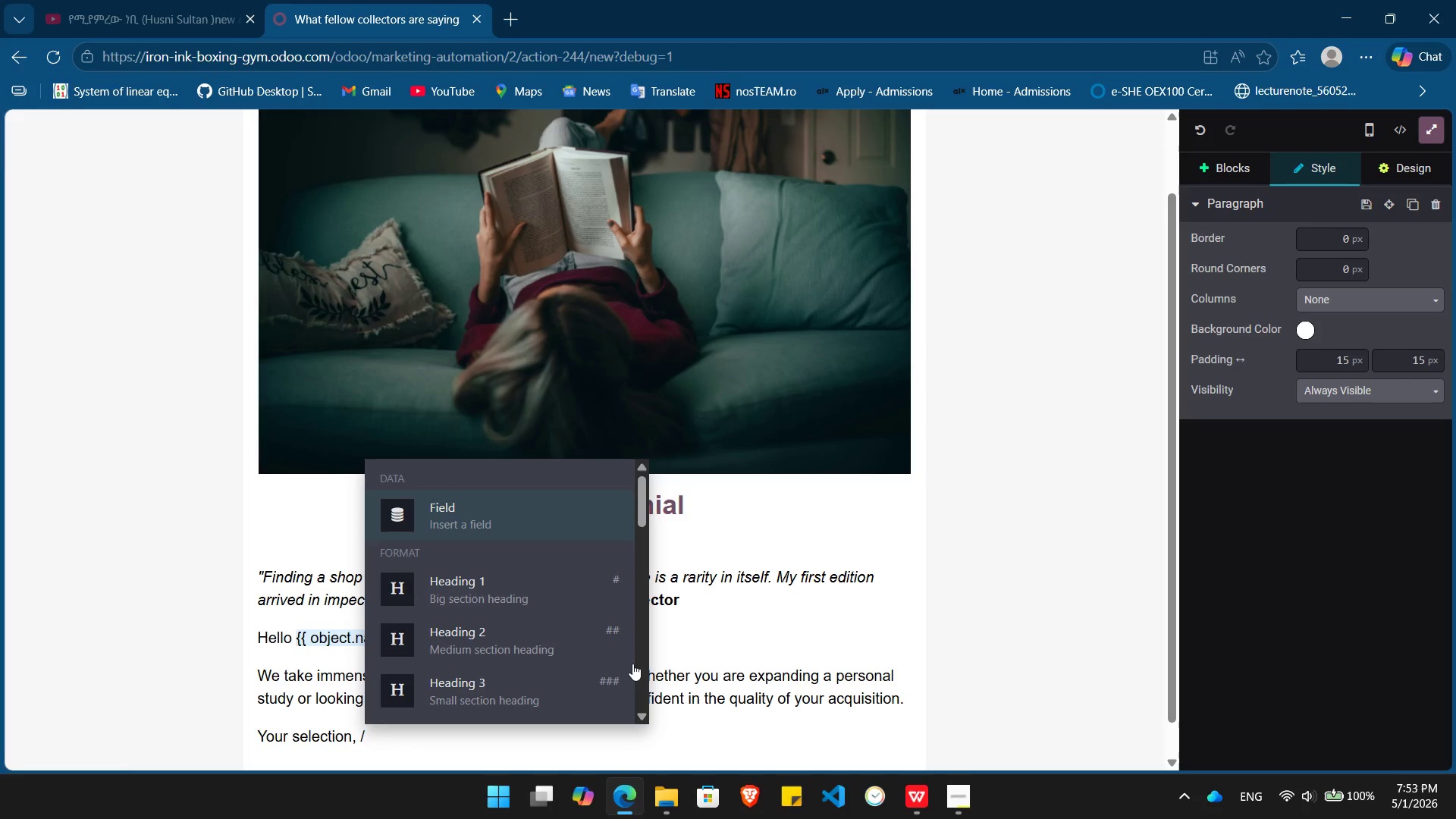 
key(Enter)
 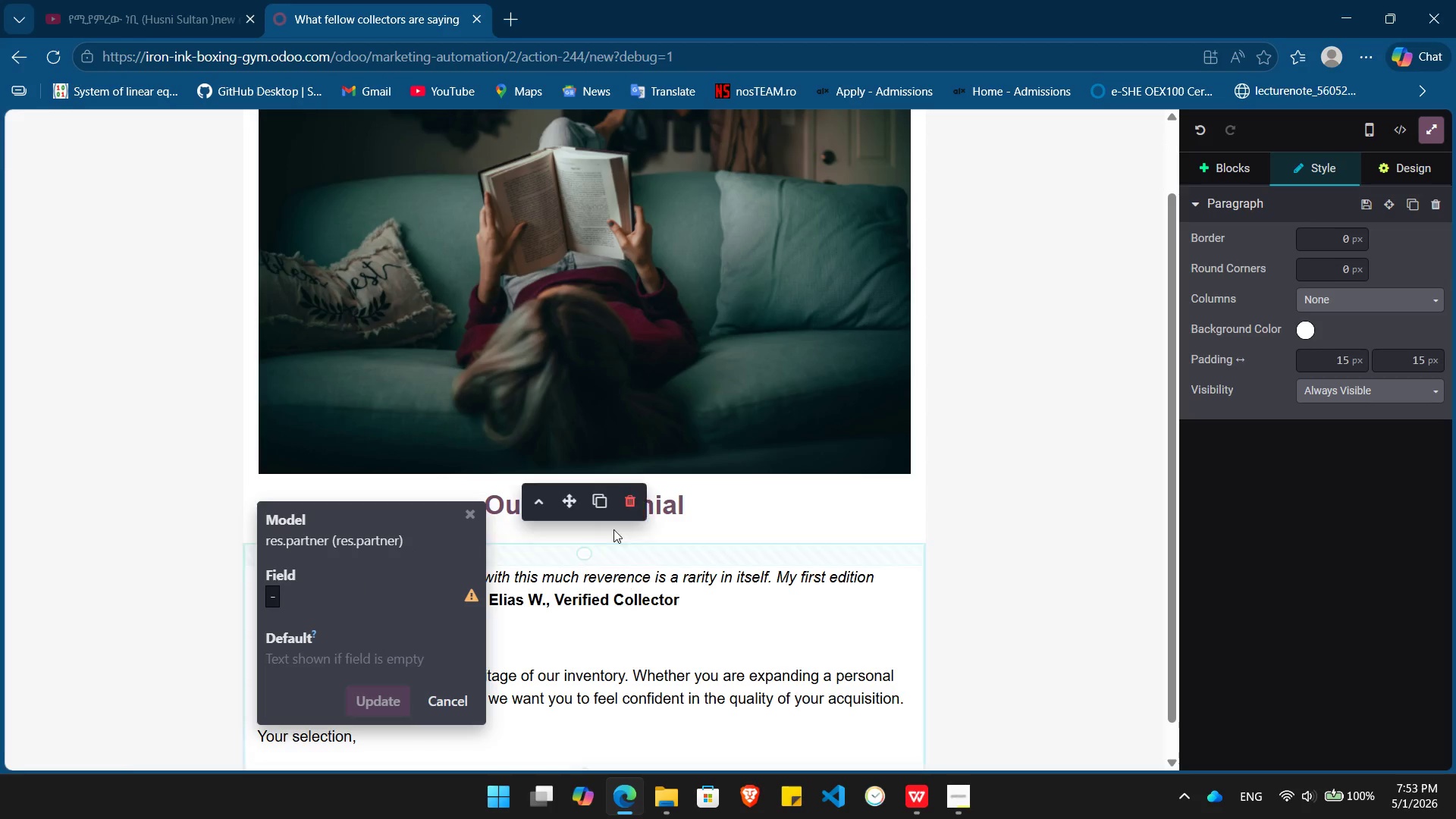 
left_click([277, 593])
 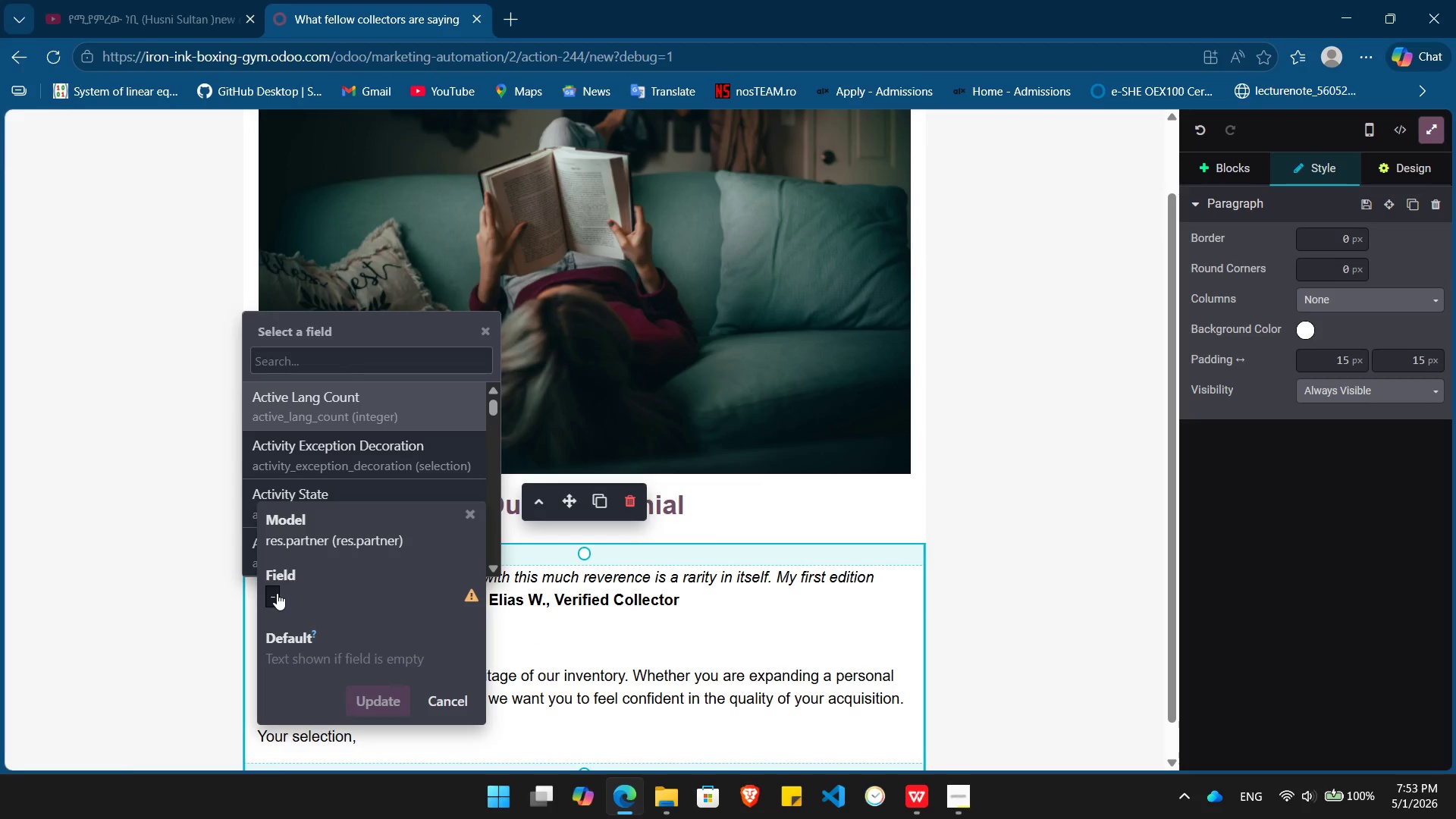 
type(na)
 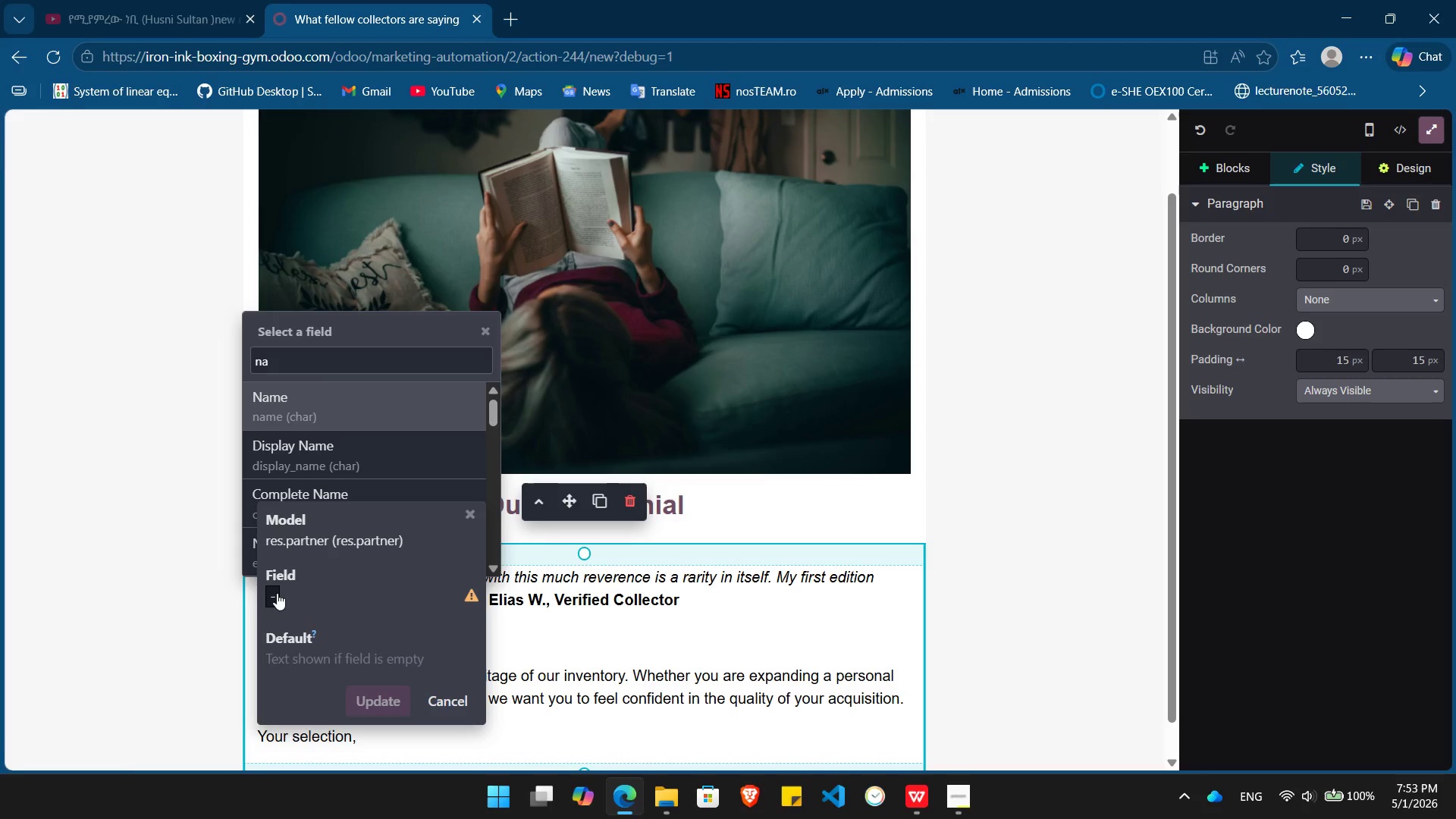 
key(Enter)
 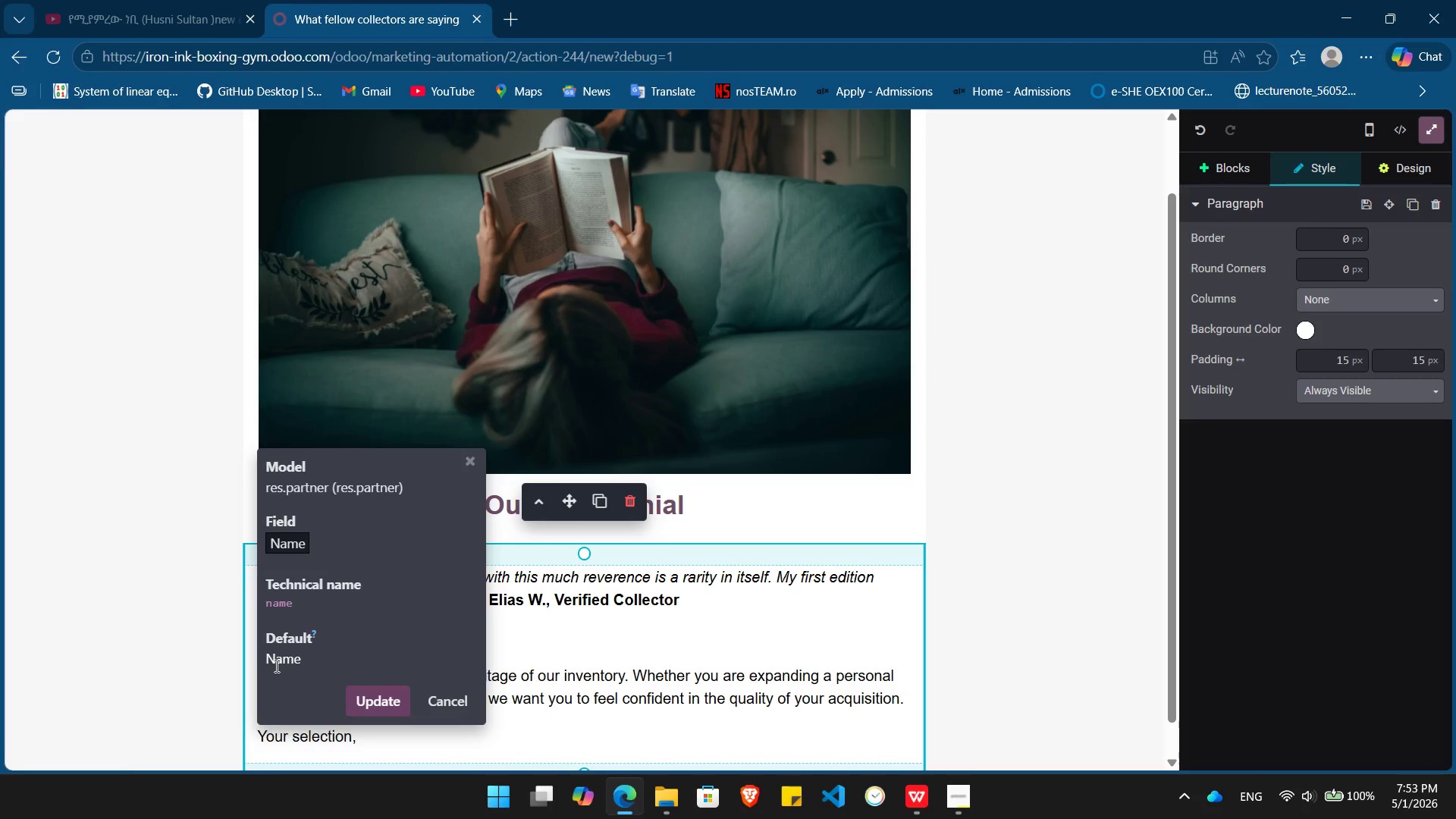 
double_click([275, 666])
 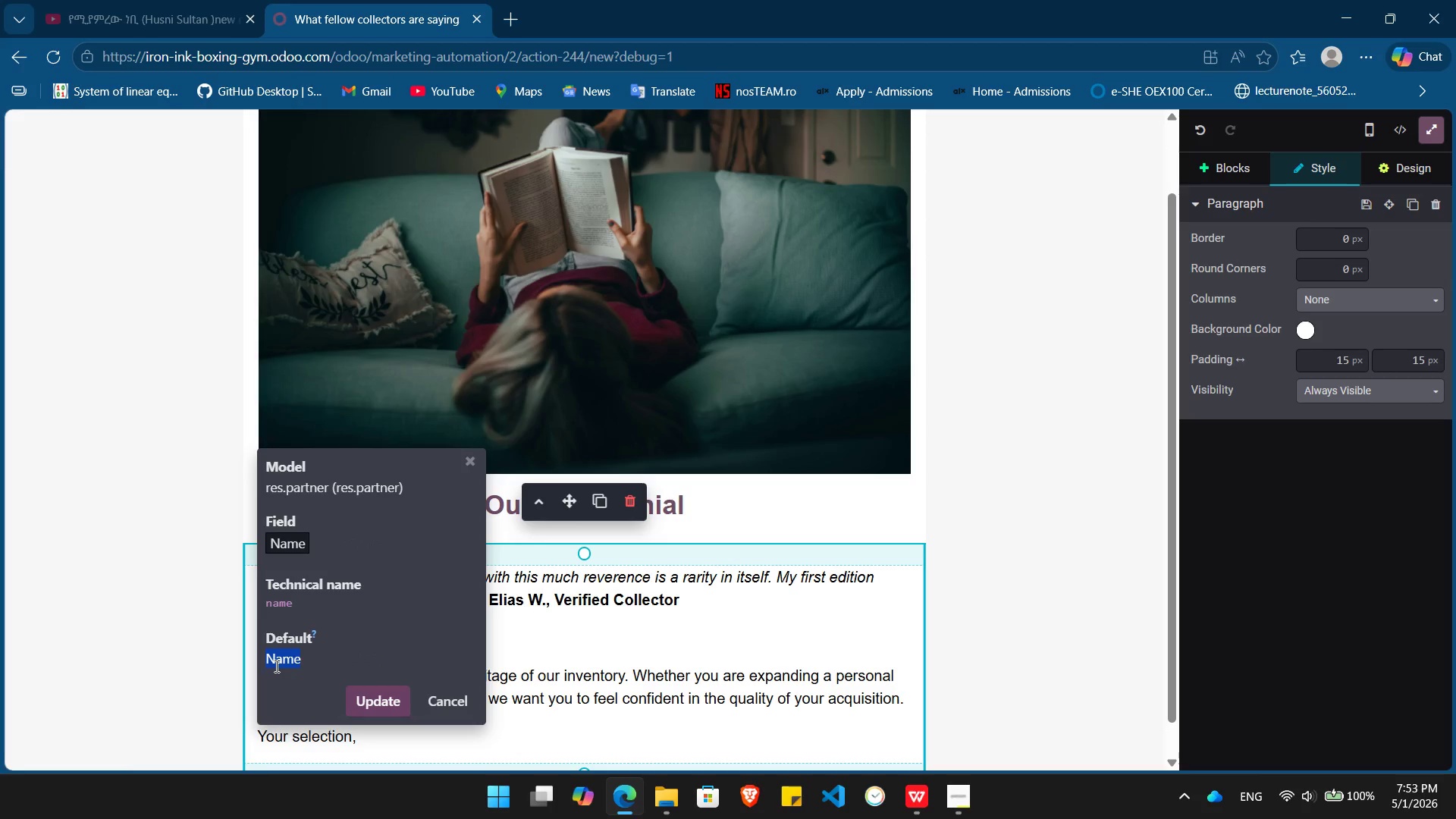 
key(Shift+BracketLeft)
 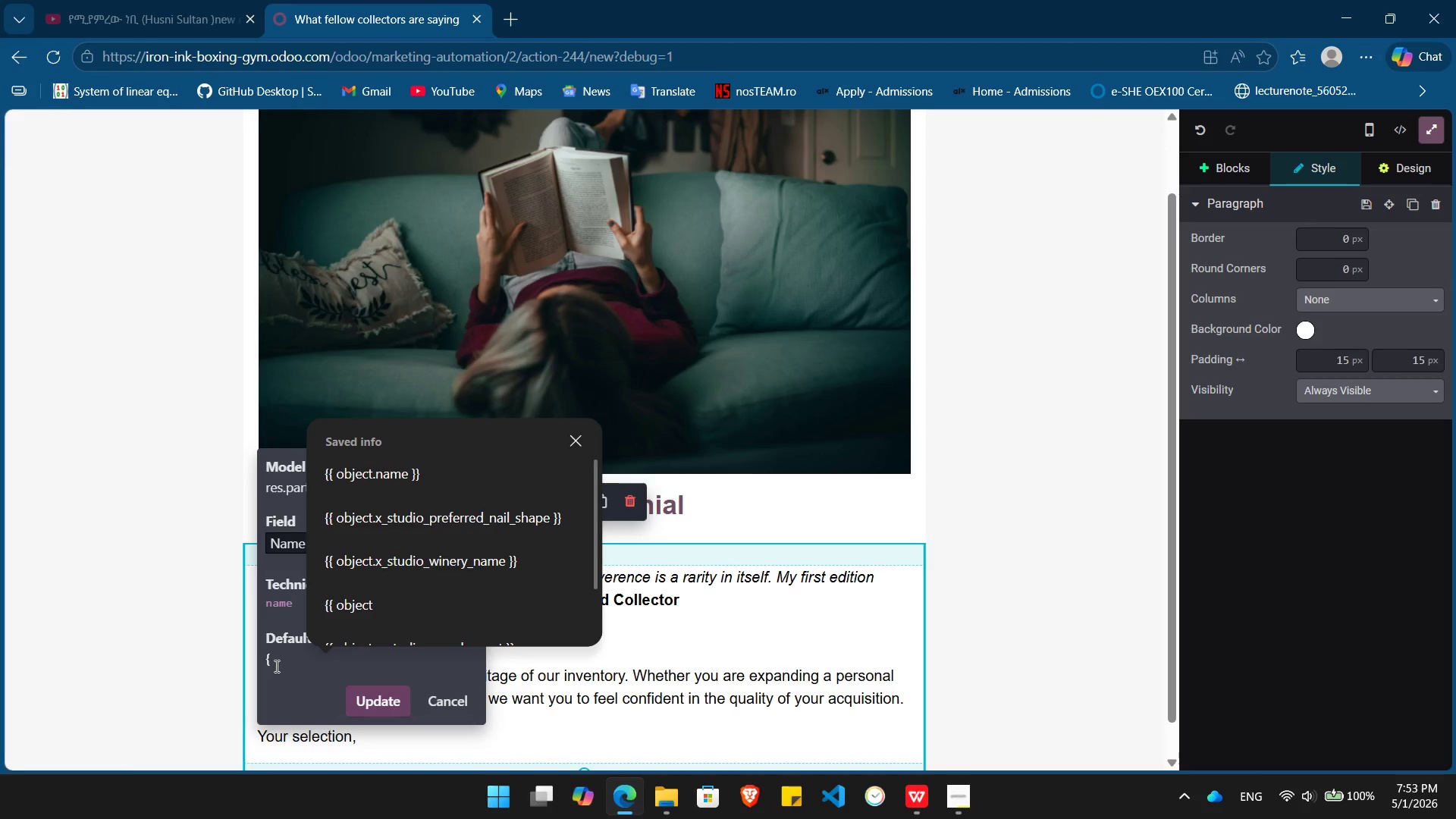 
key(ArrowDown)
 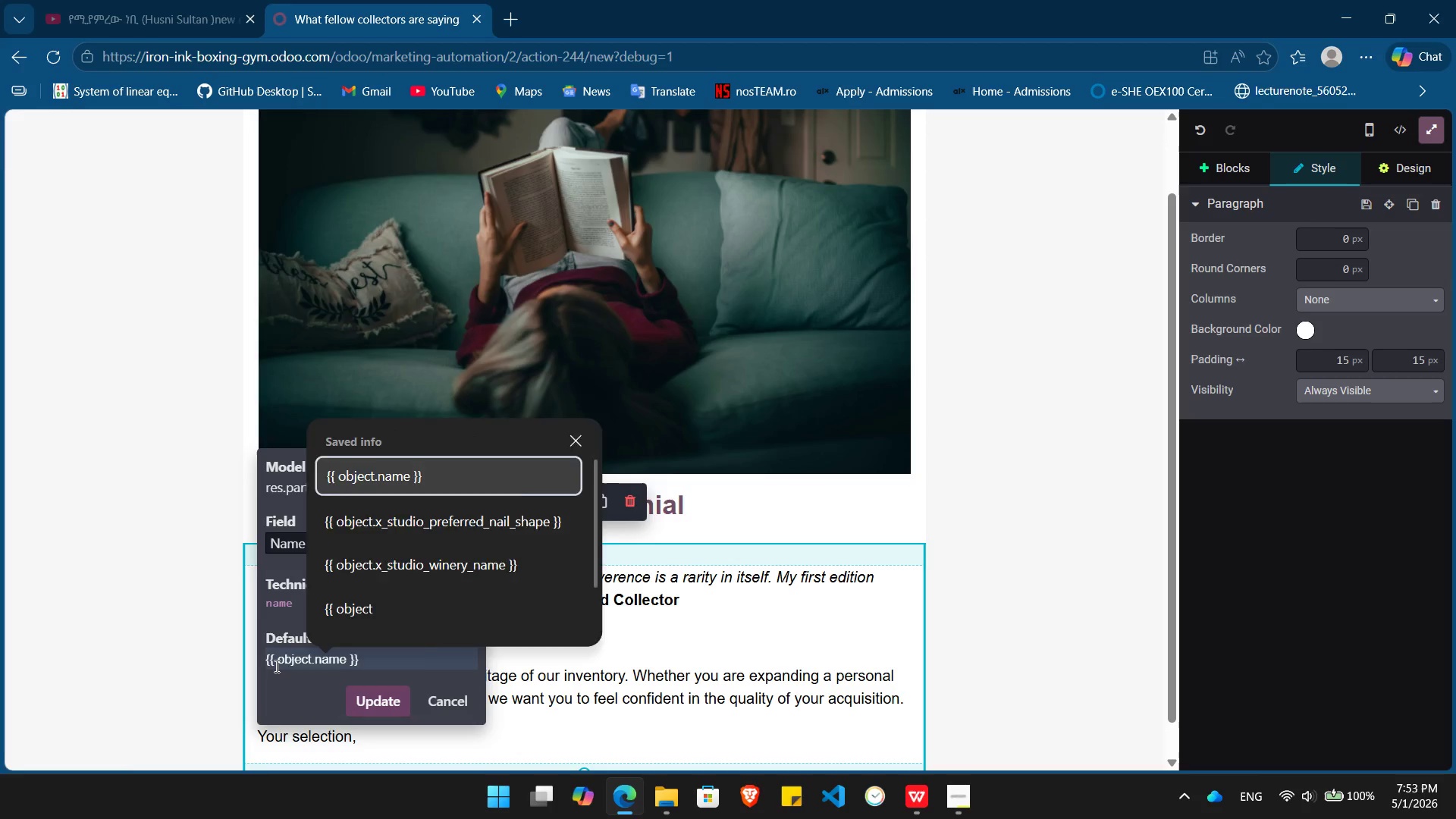 
key(Enter)
 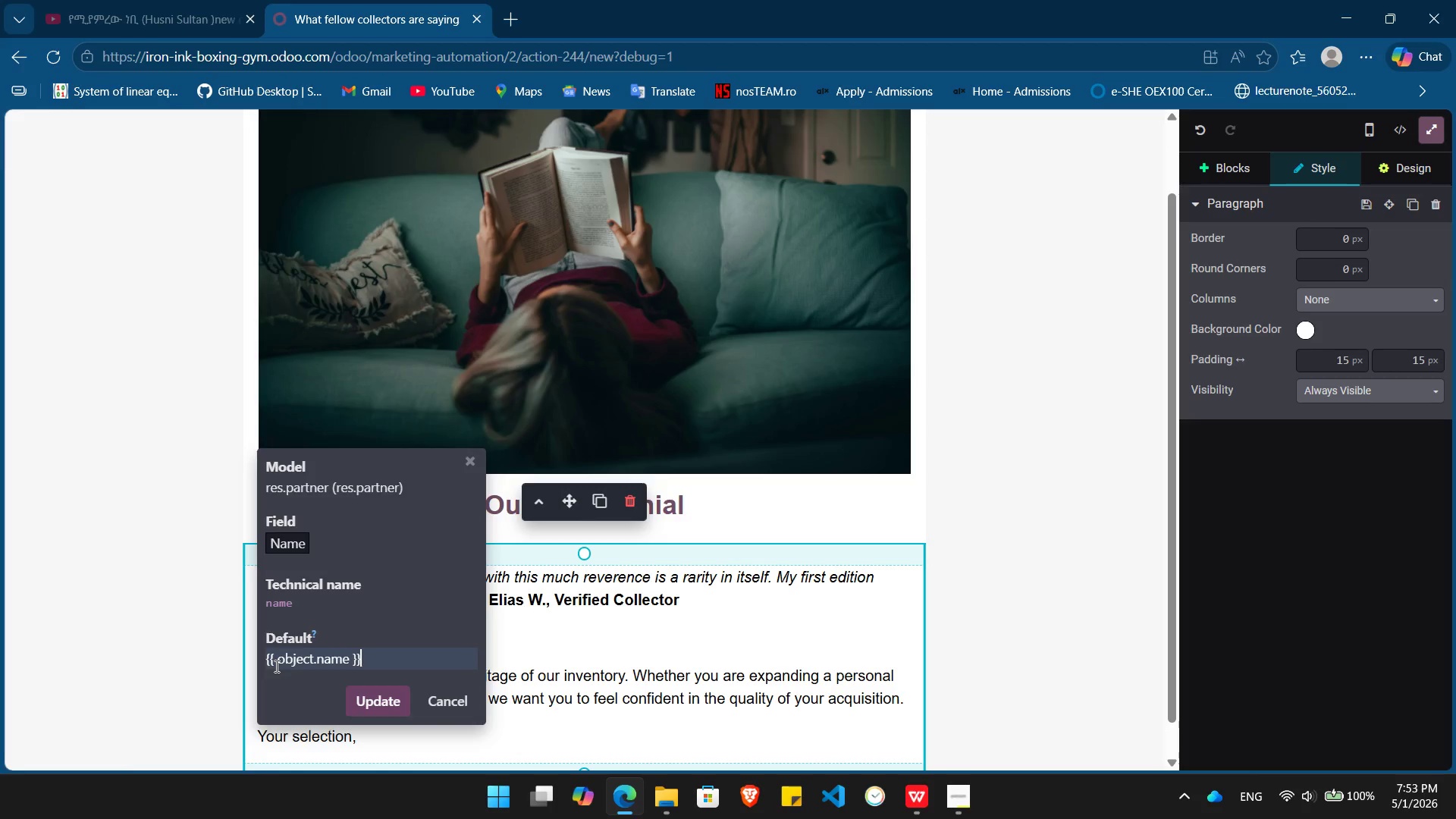 
key(Enter)
 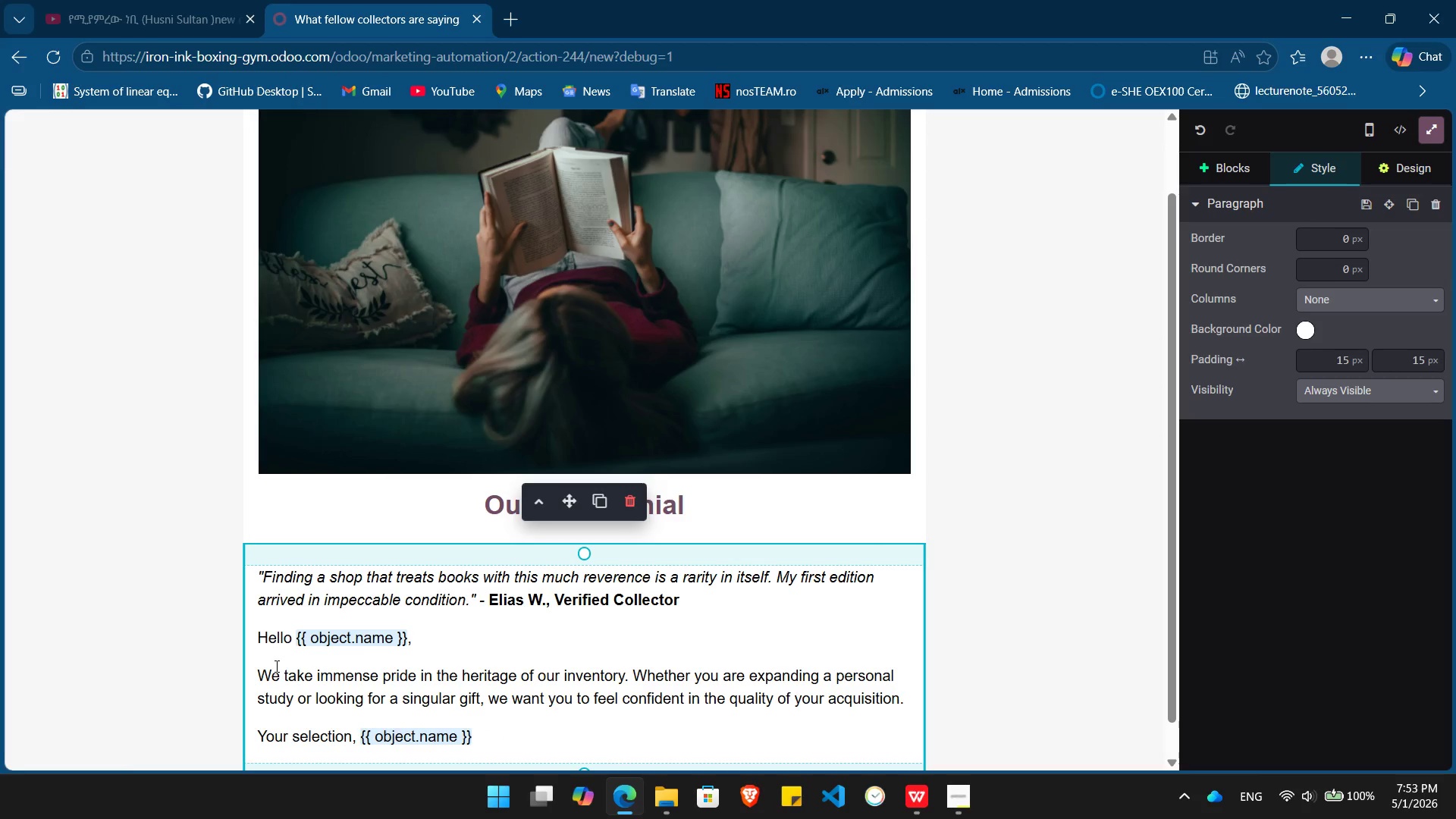 
type(, is currently one of our most viewed items)
 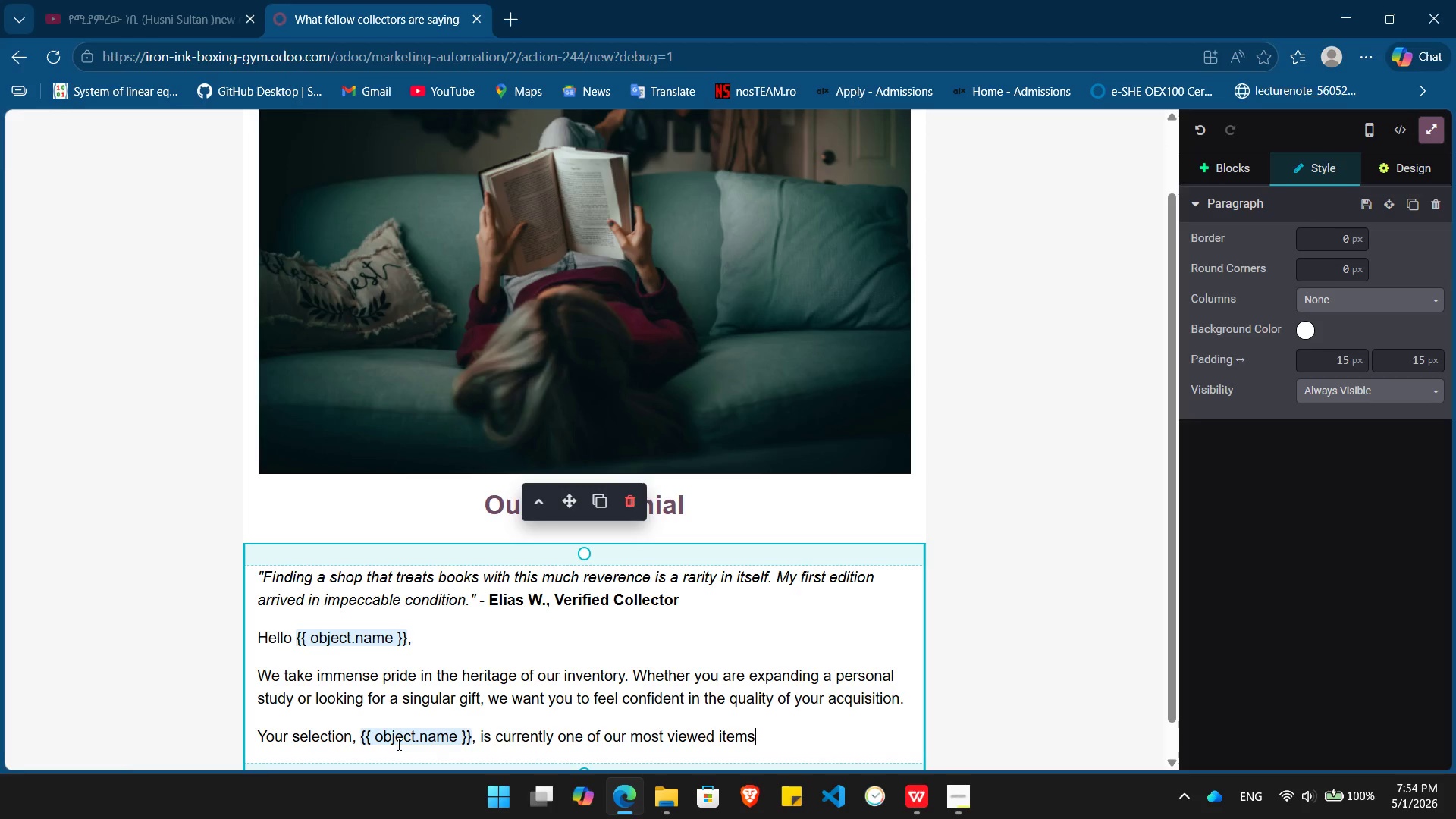 
wait(7.28)
 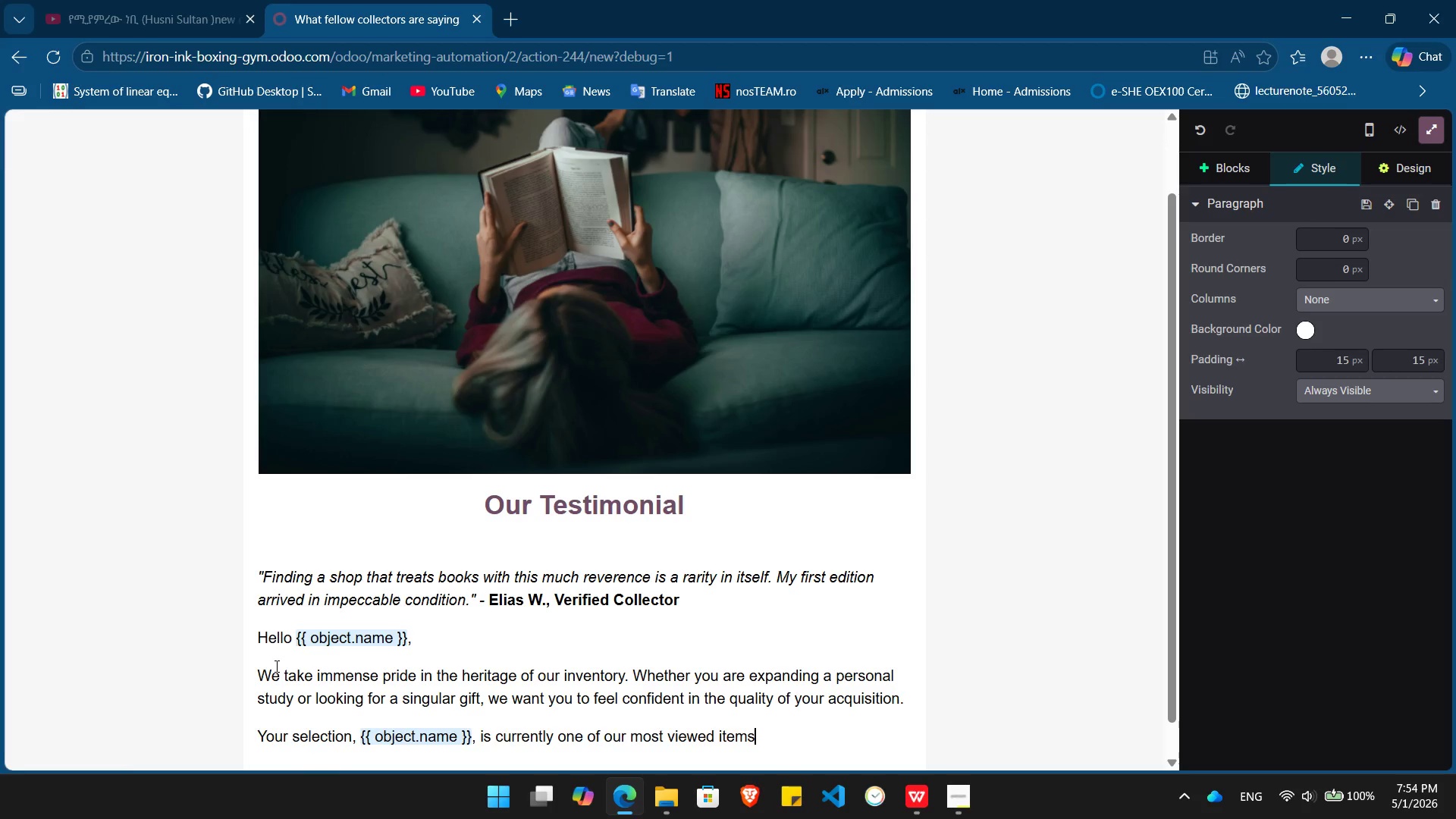 
left_click_drag(start_coordinate=[469, 739], to_coordinate=[378, 731])
 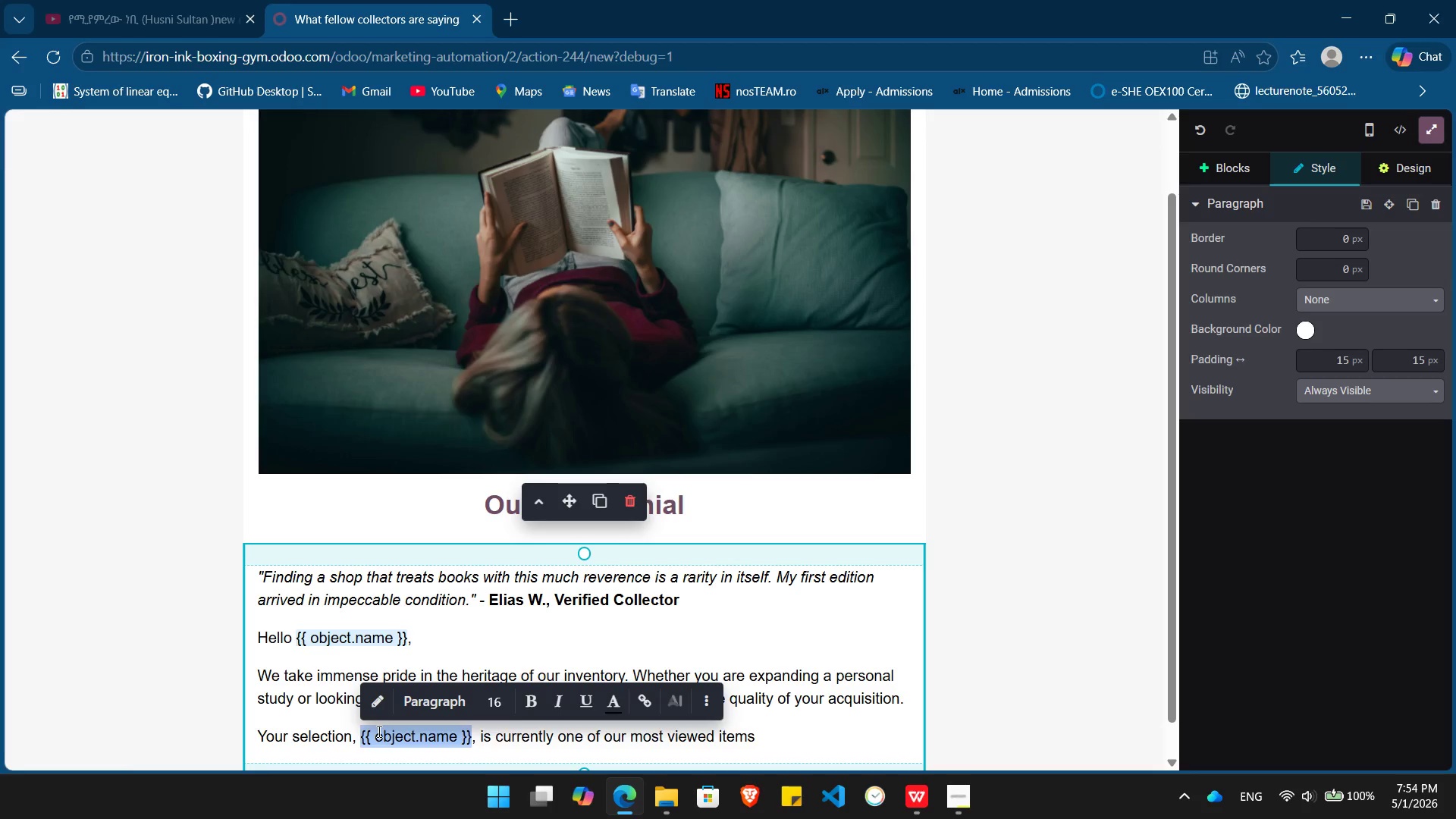 
left_click([378, 731])
 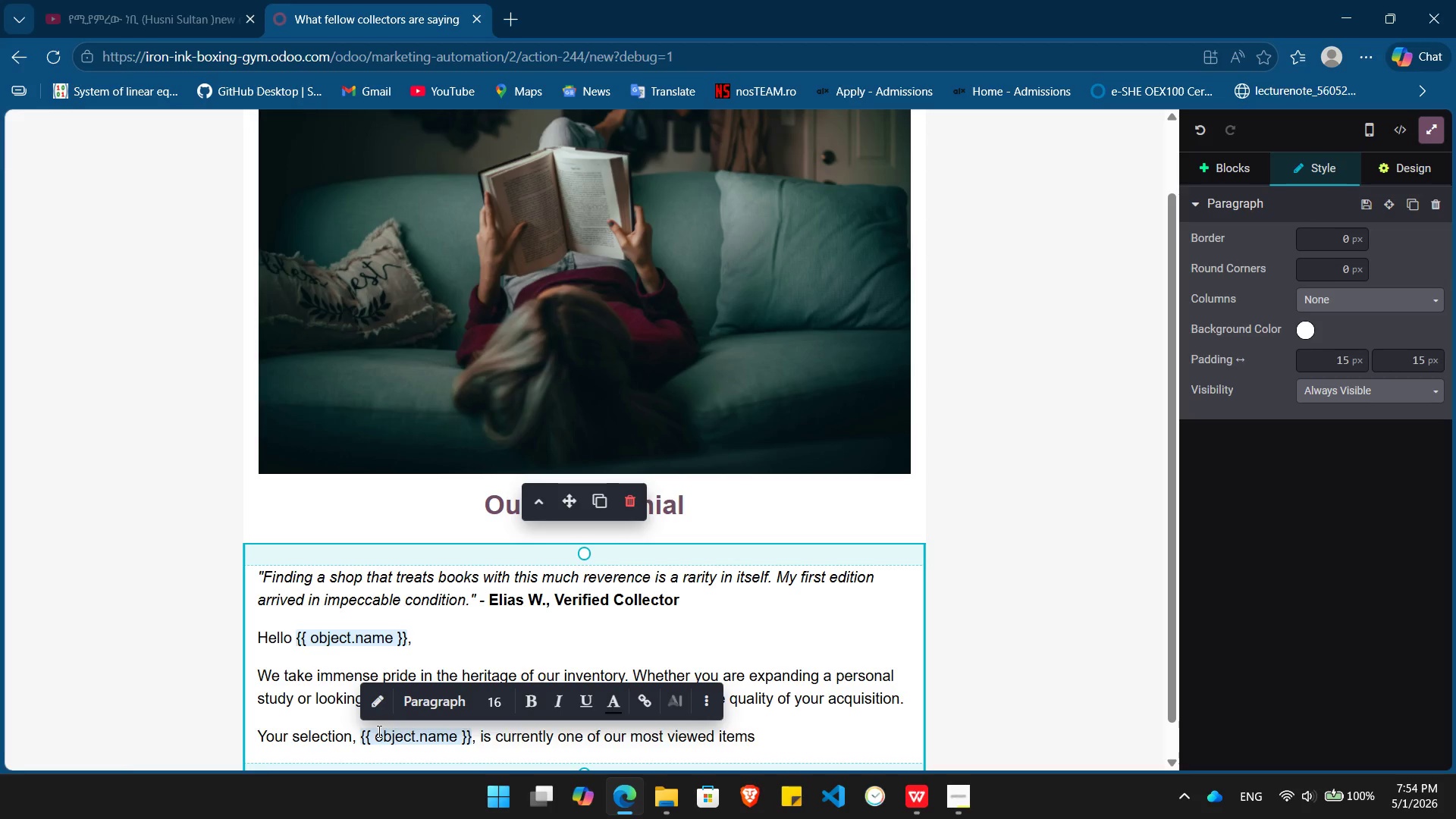 
key(Backspace)
 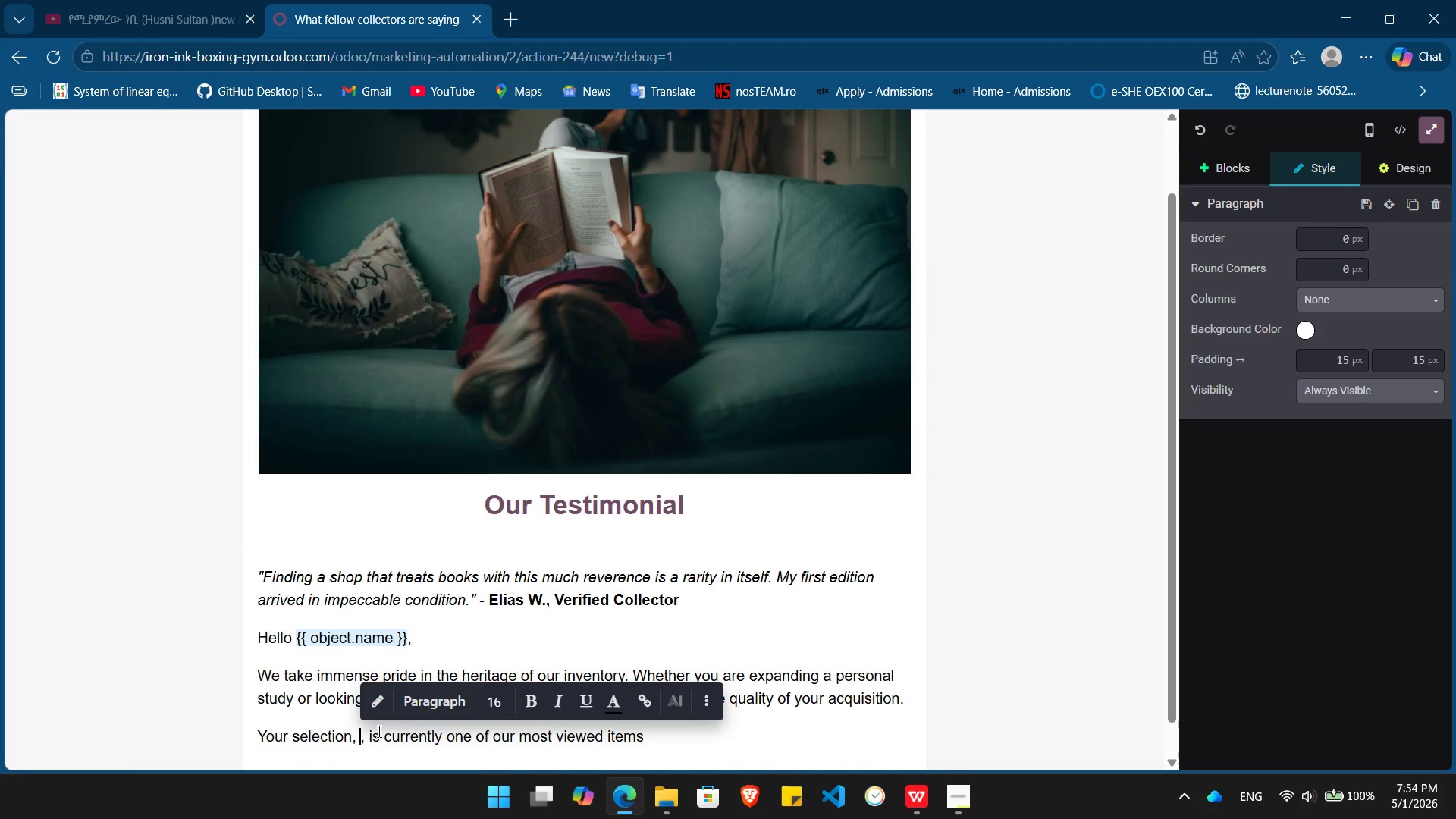 
key(Slash)
 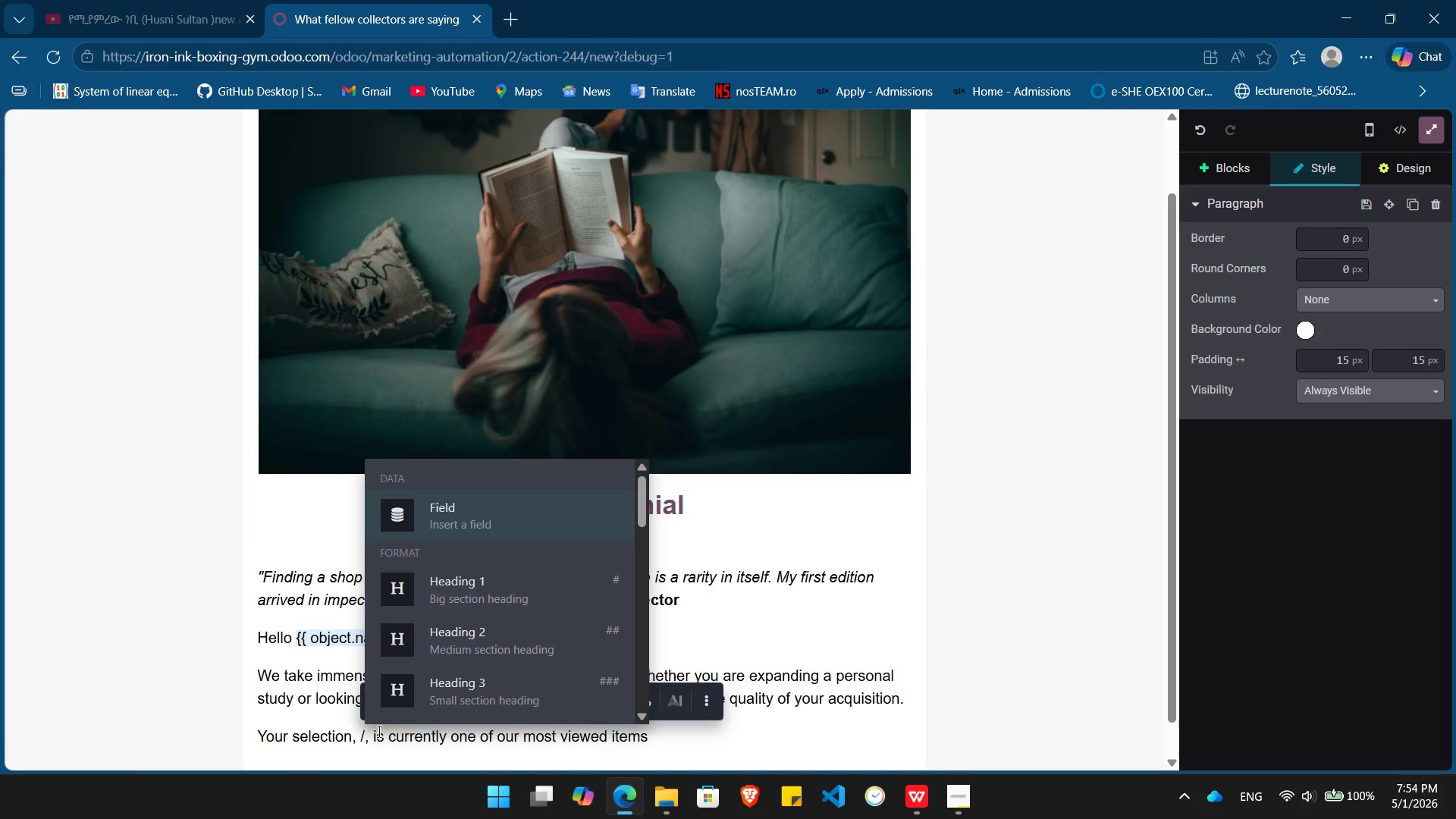 
key(Enter)
 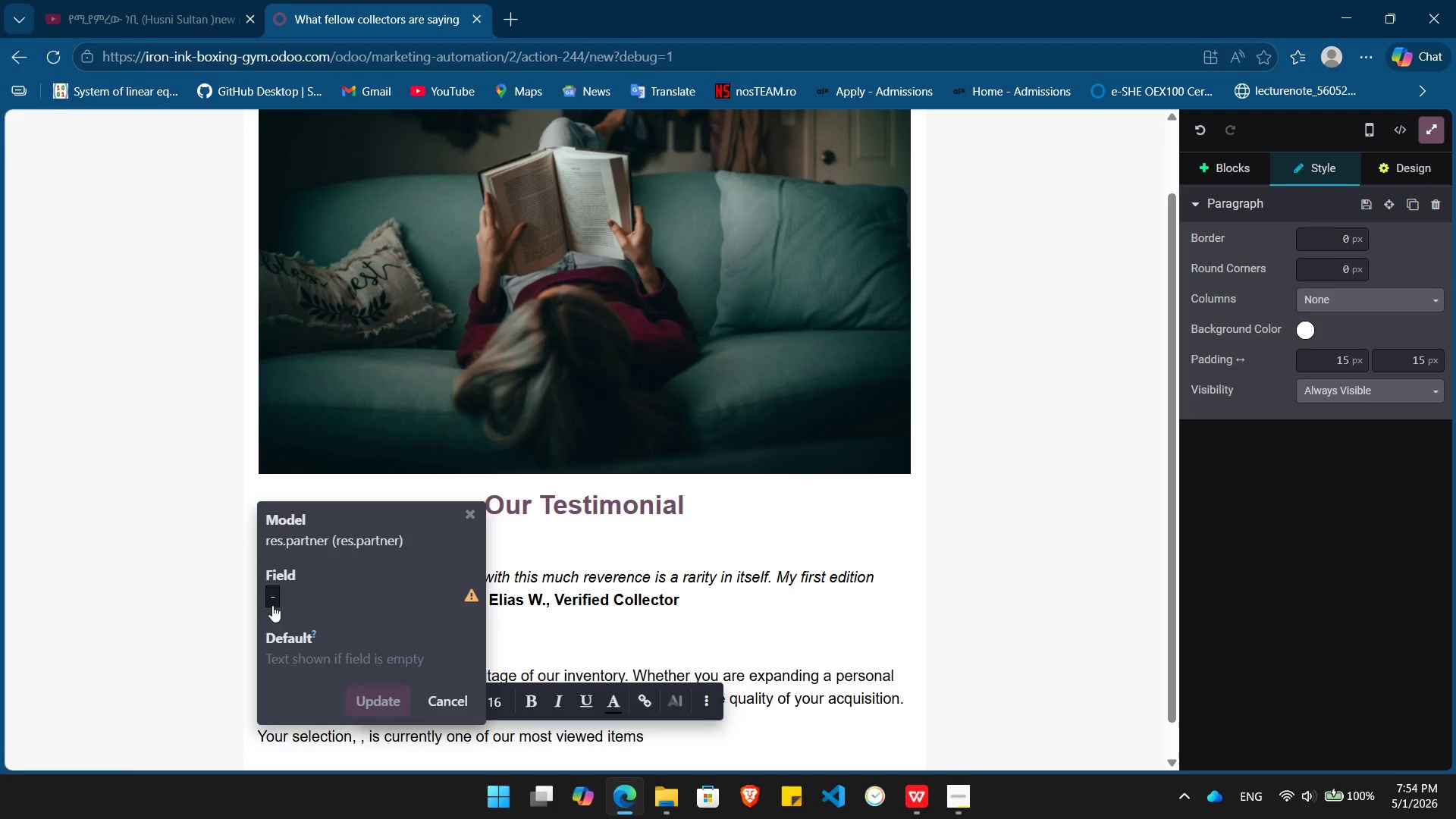 
left_click([281, 600])
 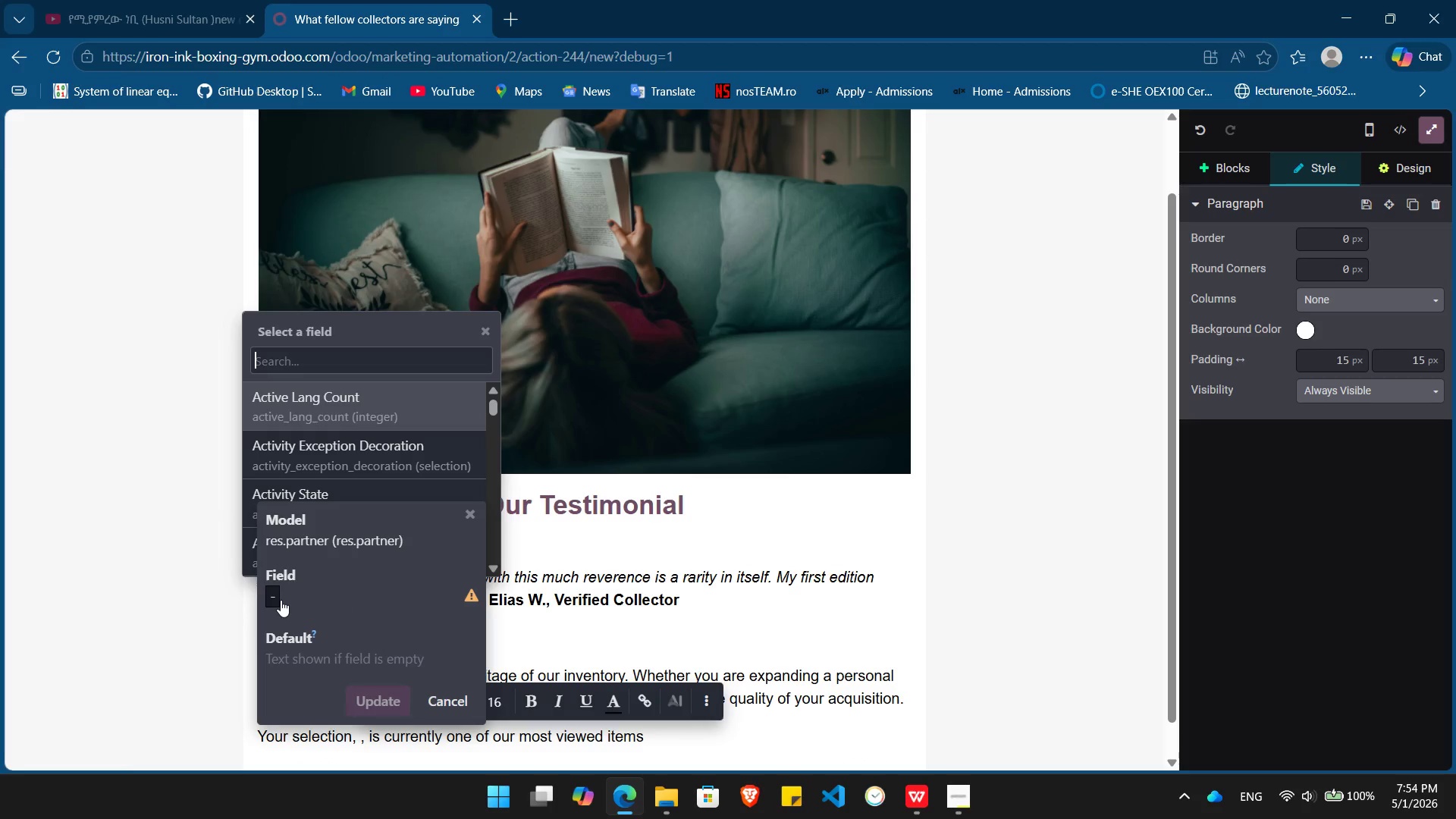 
type(las)
 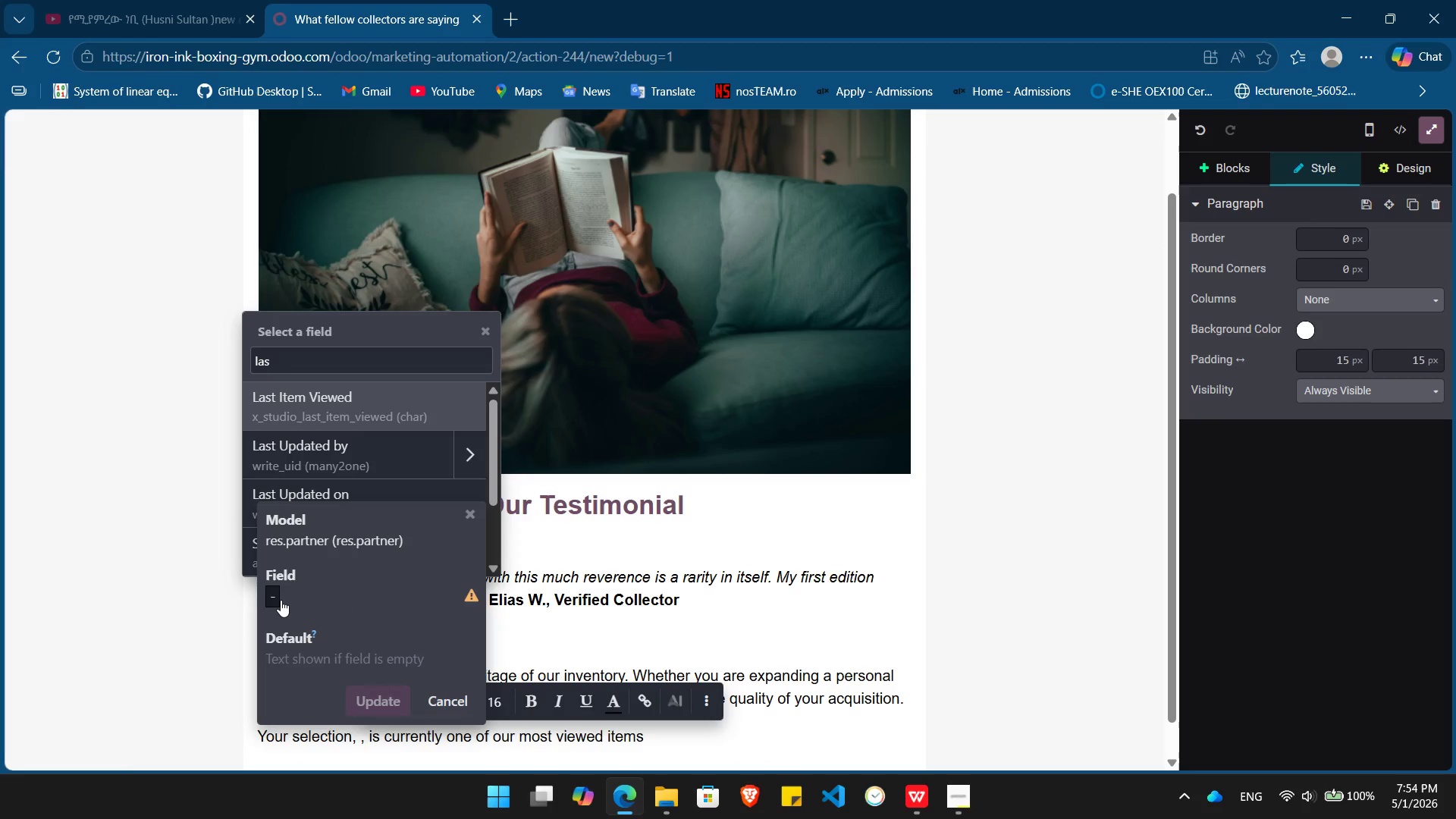 
key(Enter)
 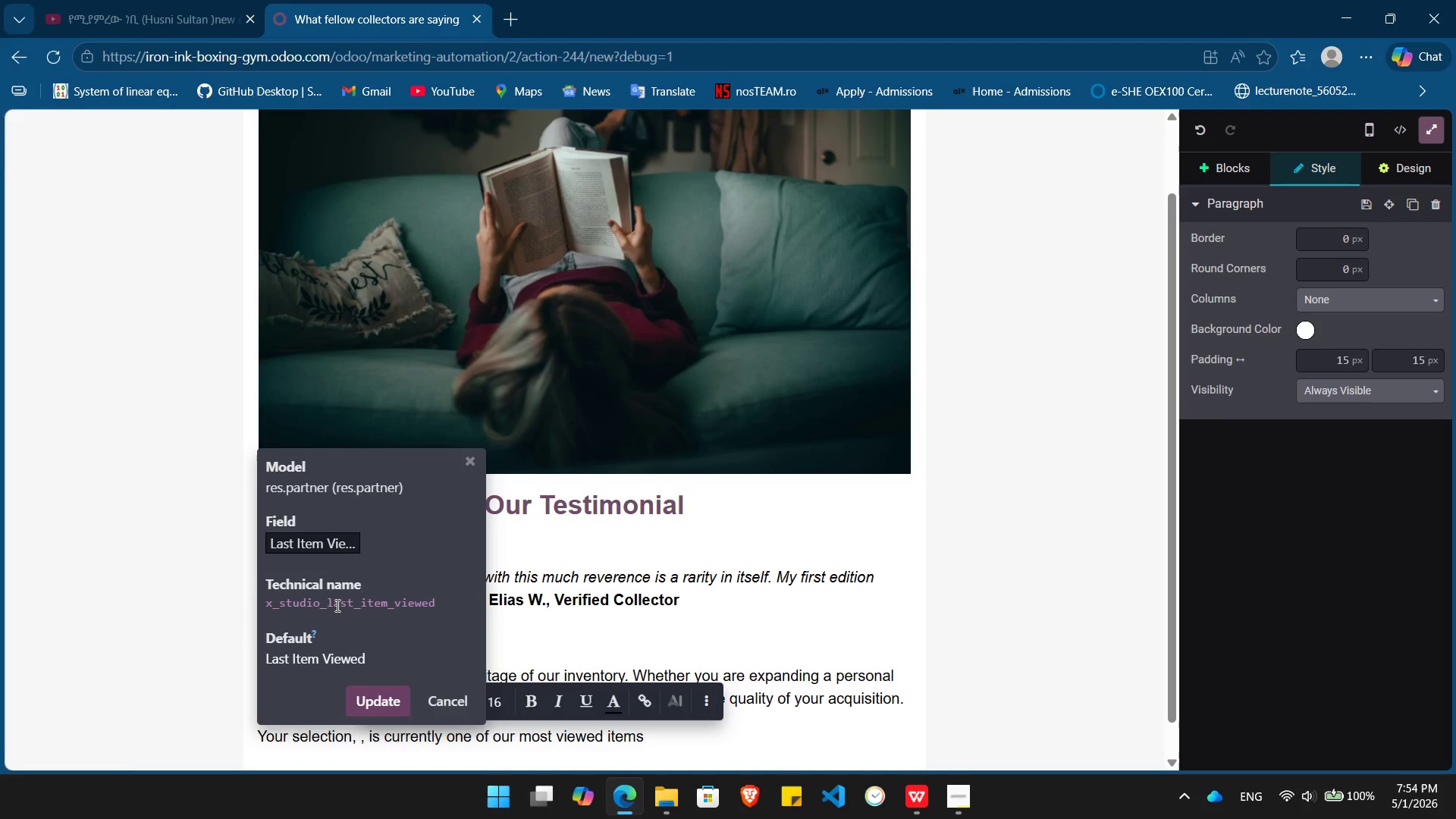 
double_click([336, 605])
 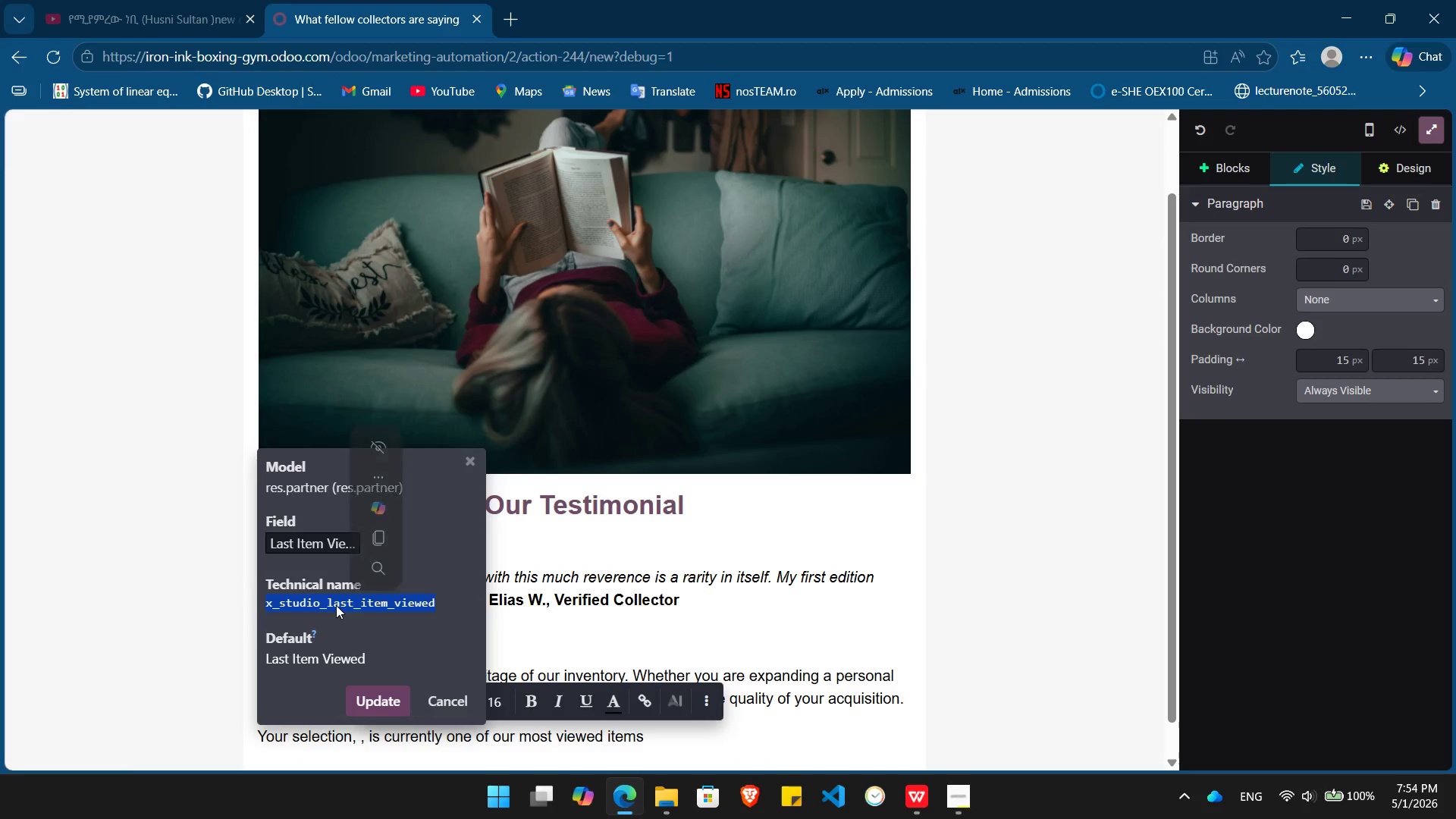 
key(Control+ControlLeft)
 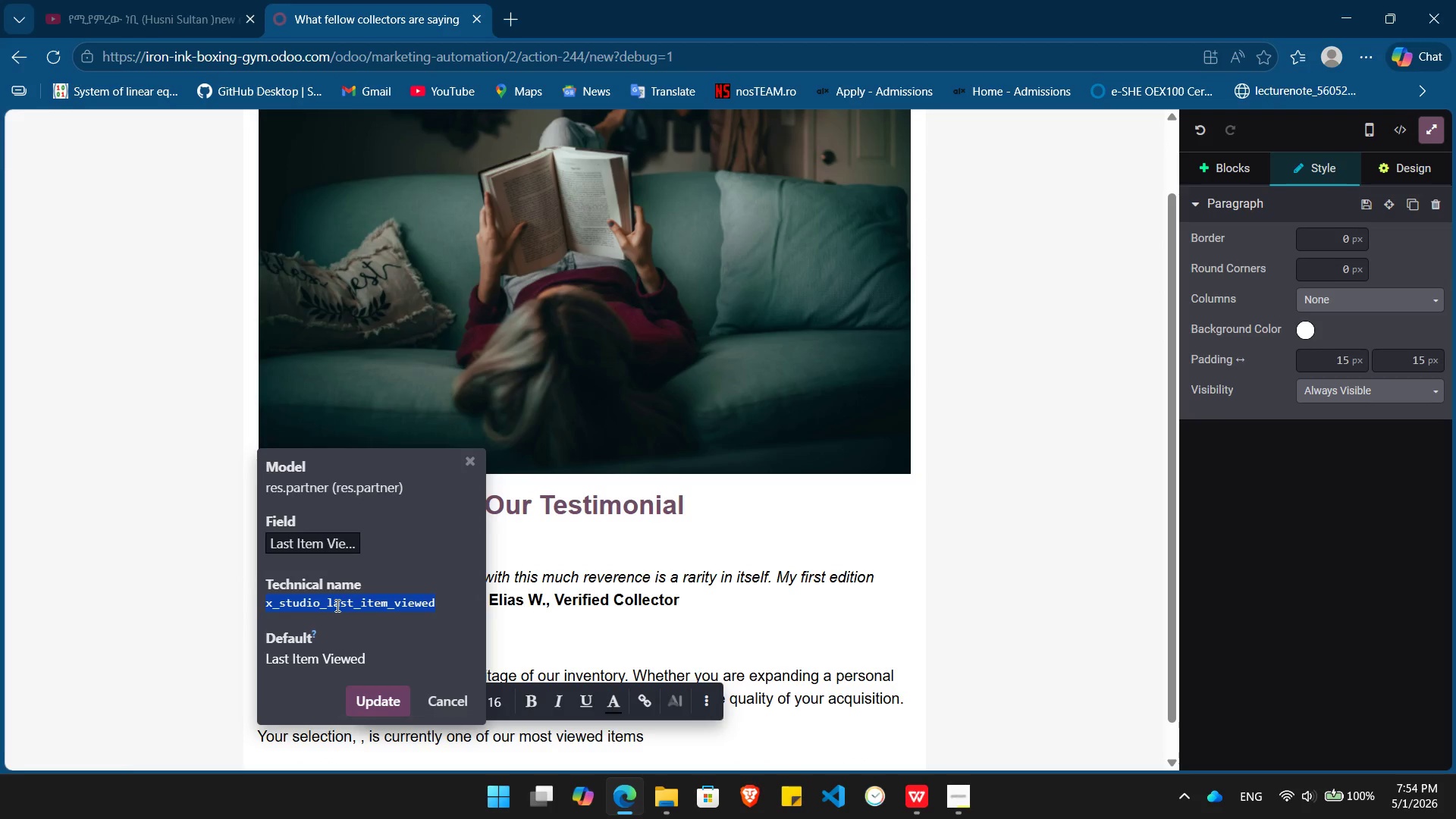 
key(Control+C)
 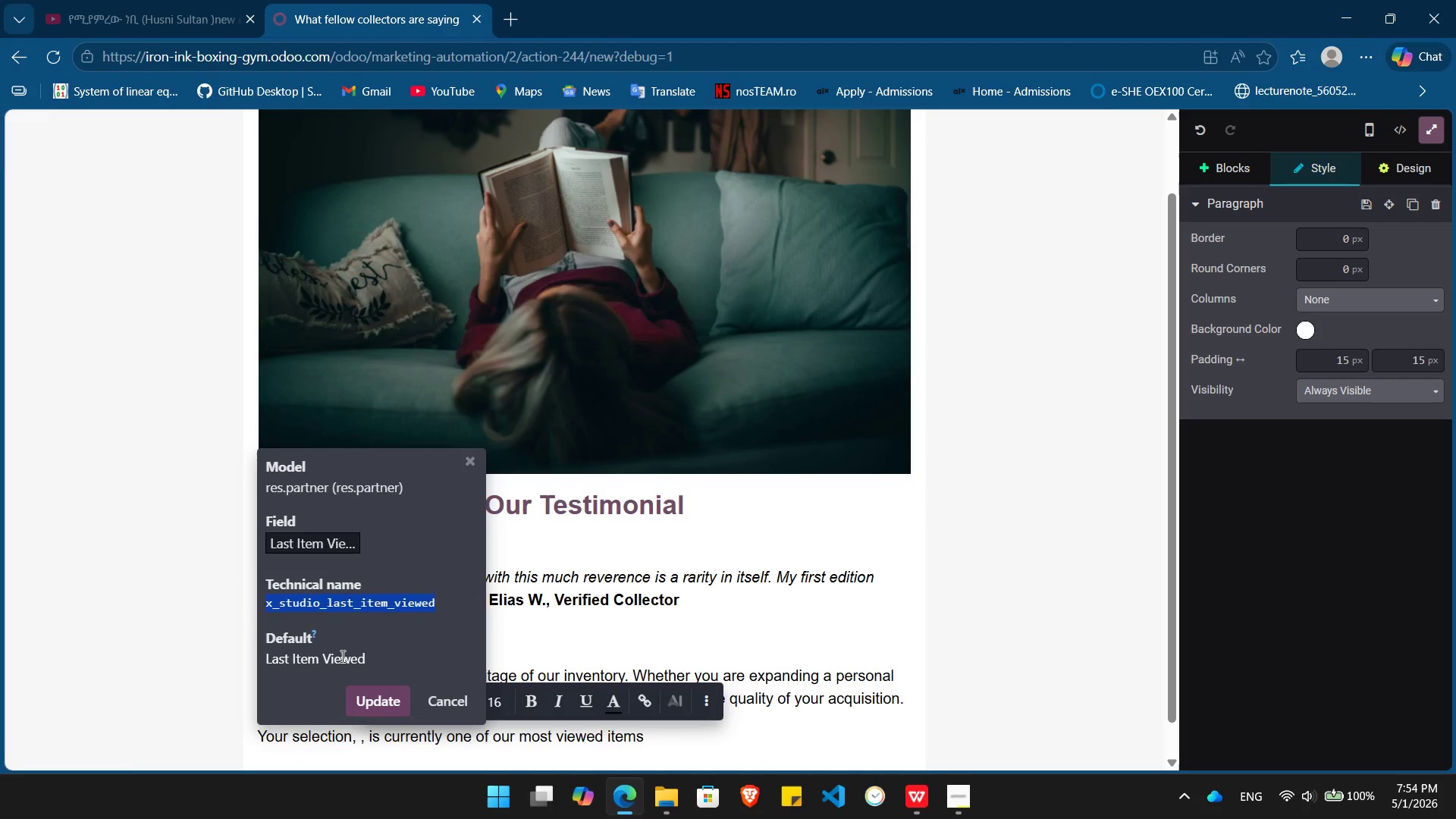 
double_click([341, 656])
 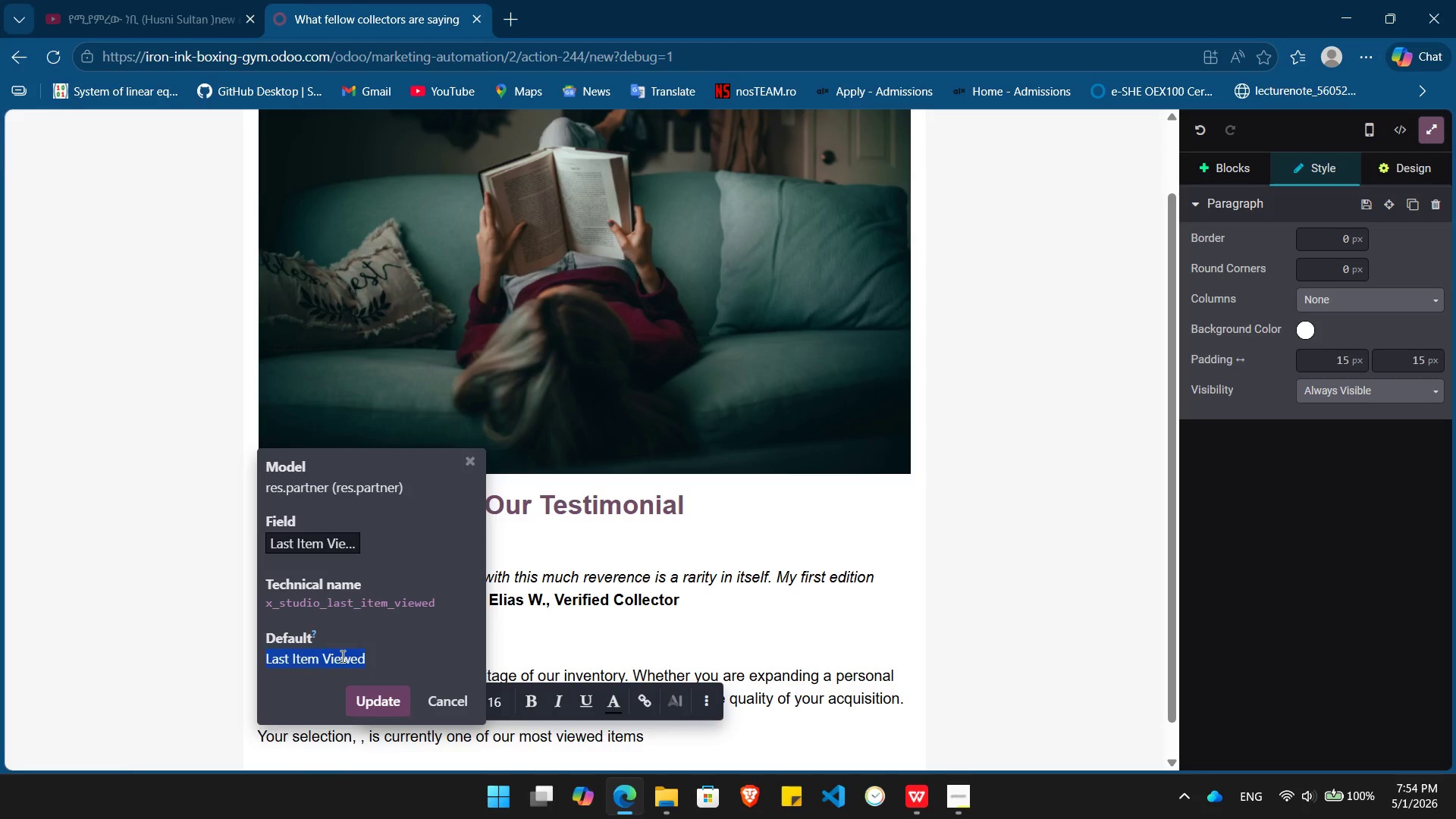 
triple_click([341, 656])
 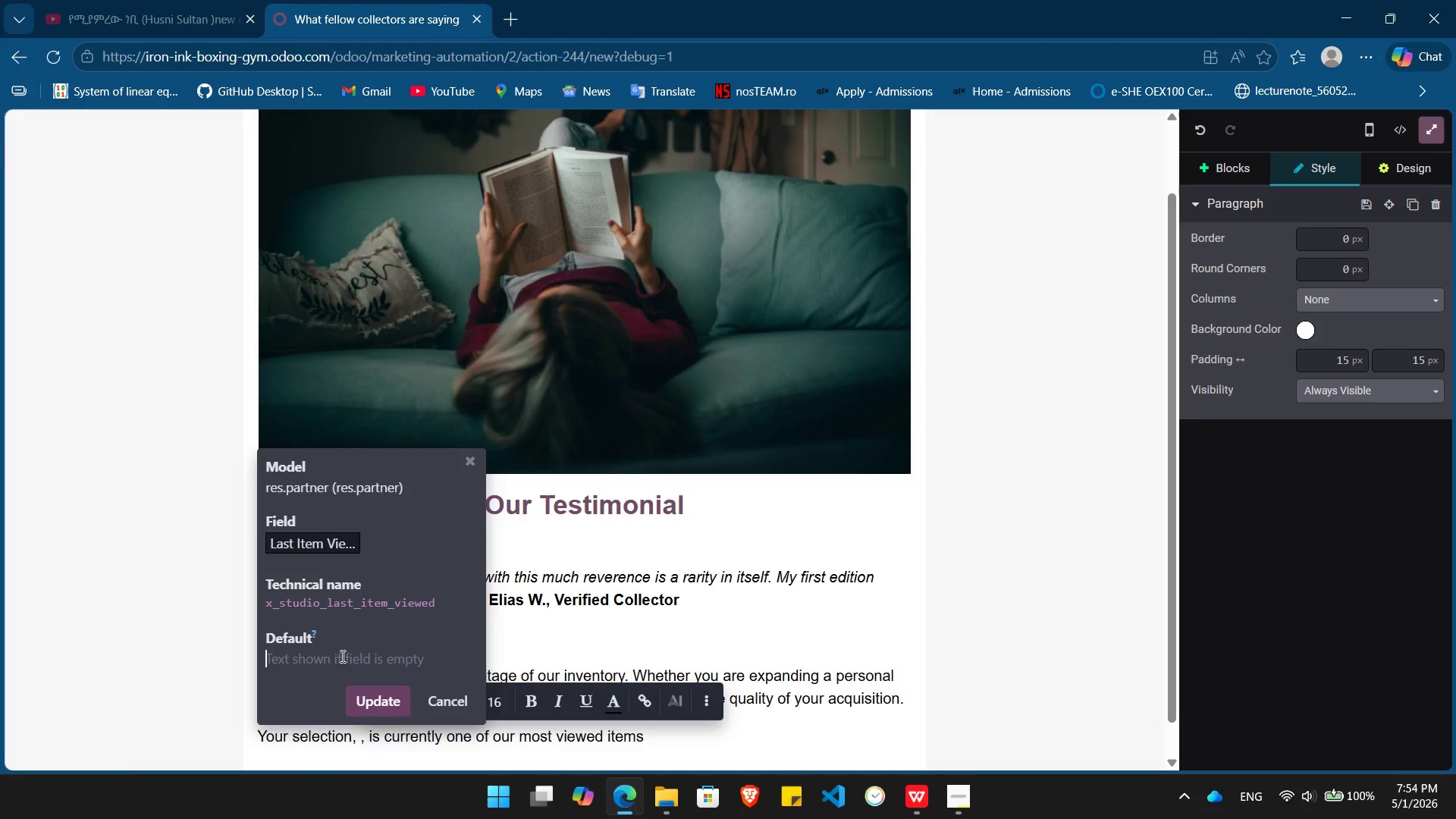 
key(Backspace)
type({{ object.)
 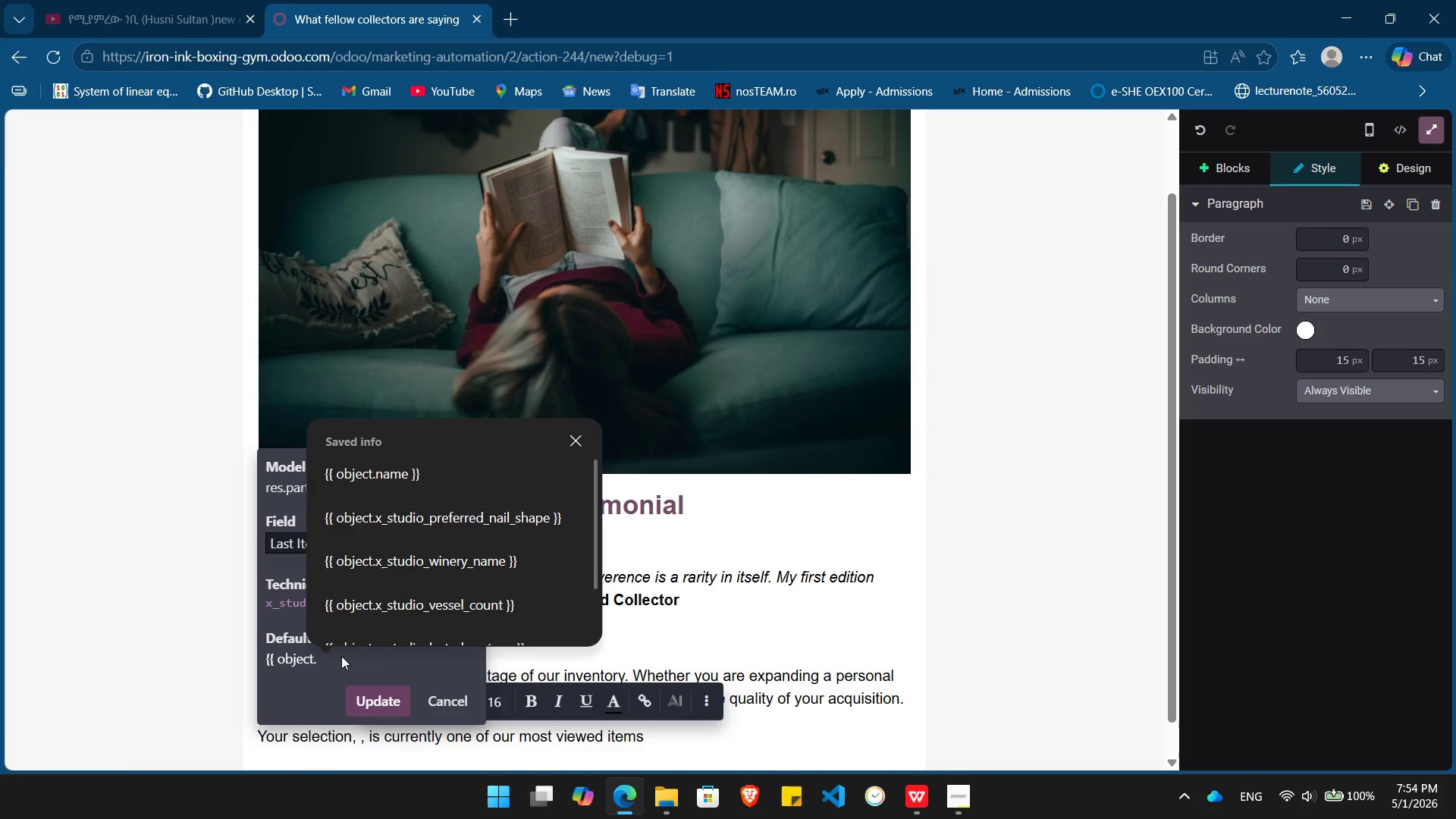 
key(Control+V)
 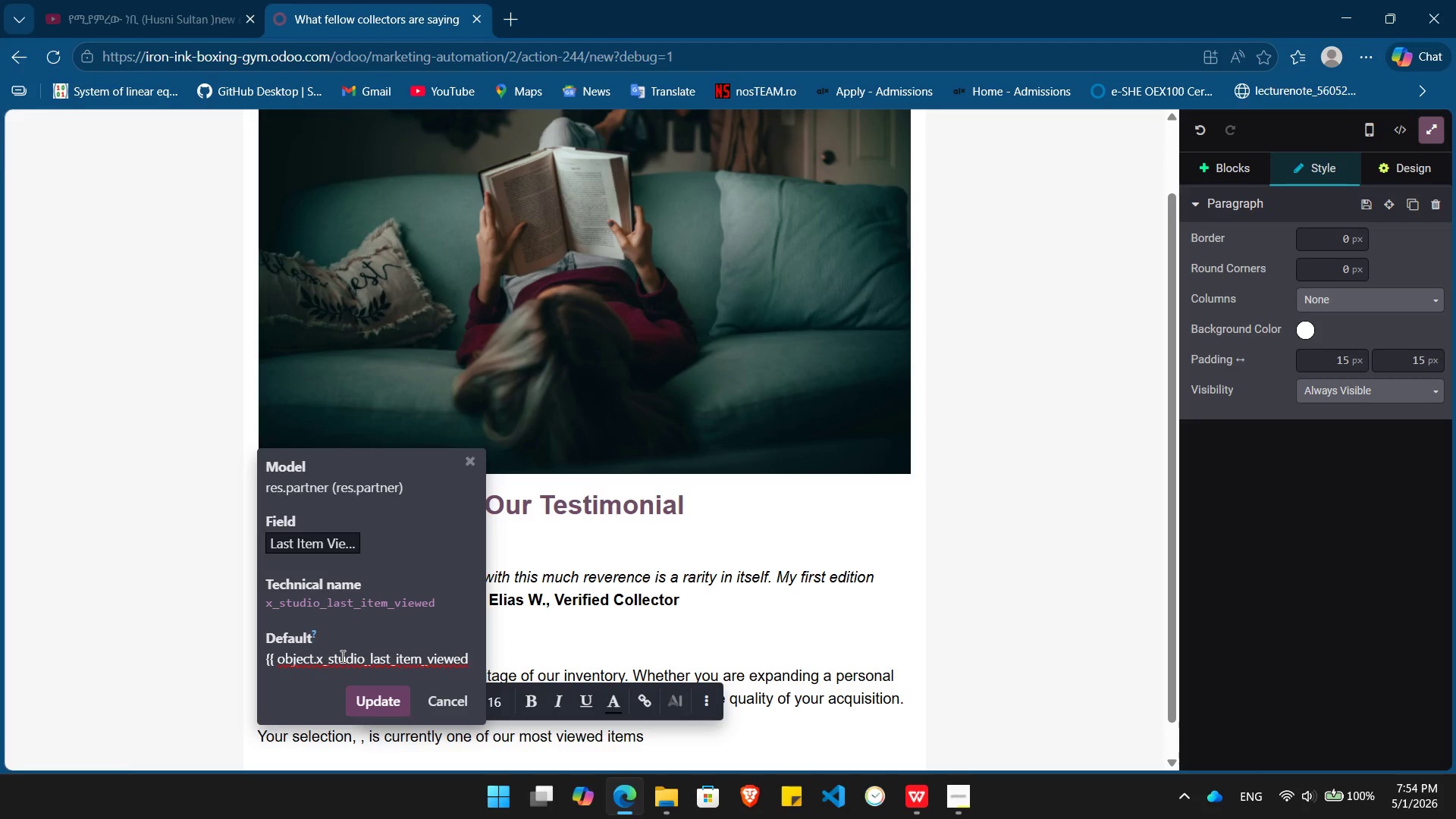 
key(Space)
 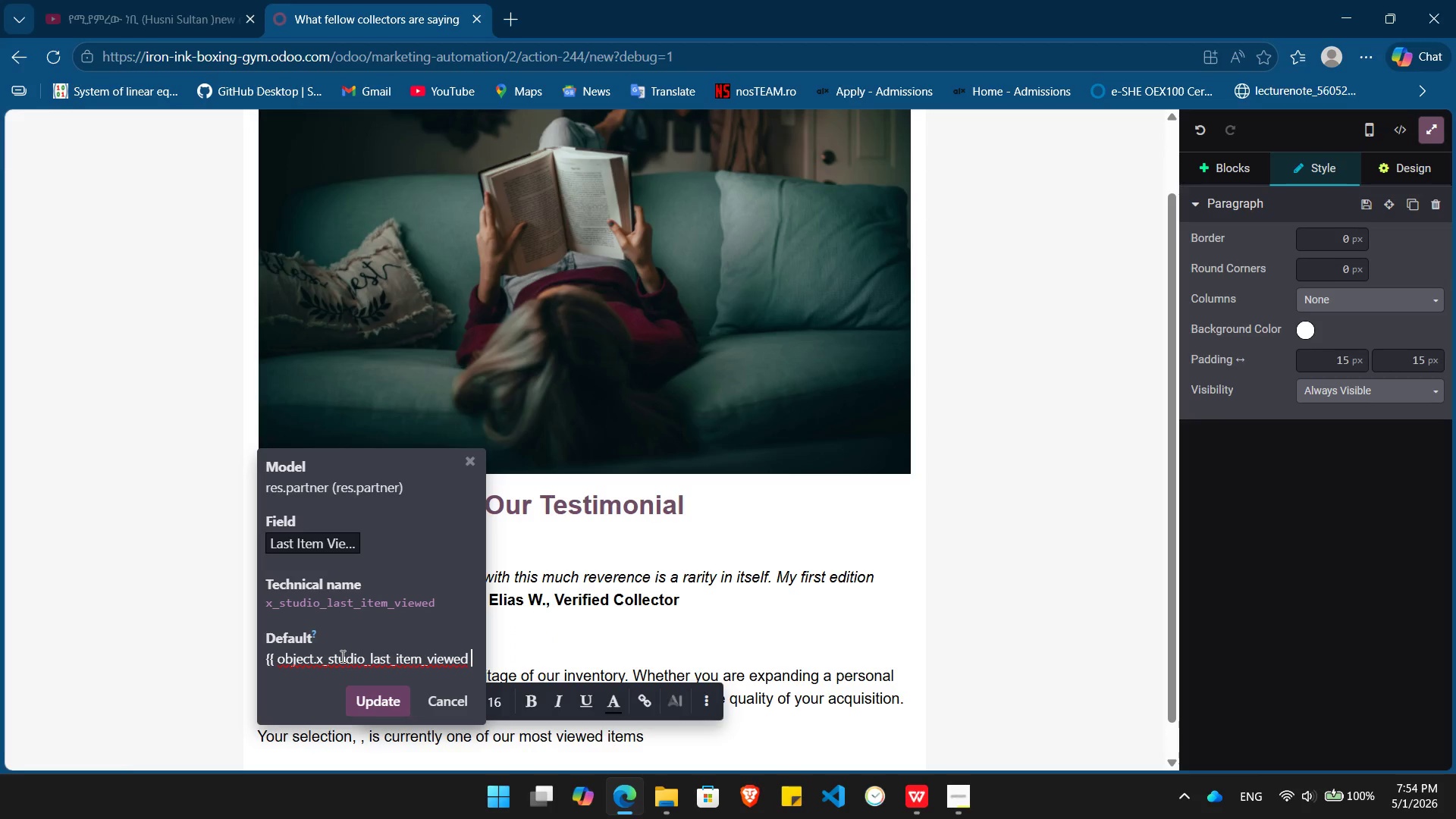 
key(Shift+BracketRight)
 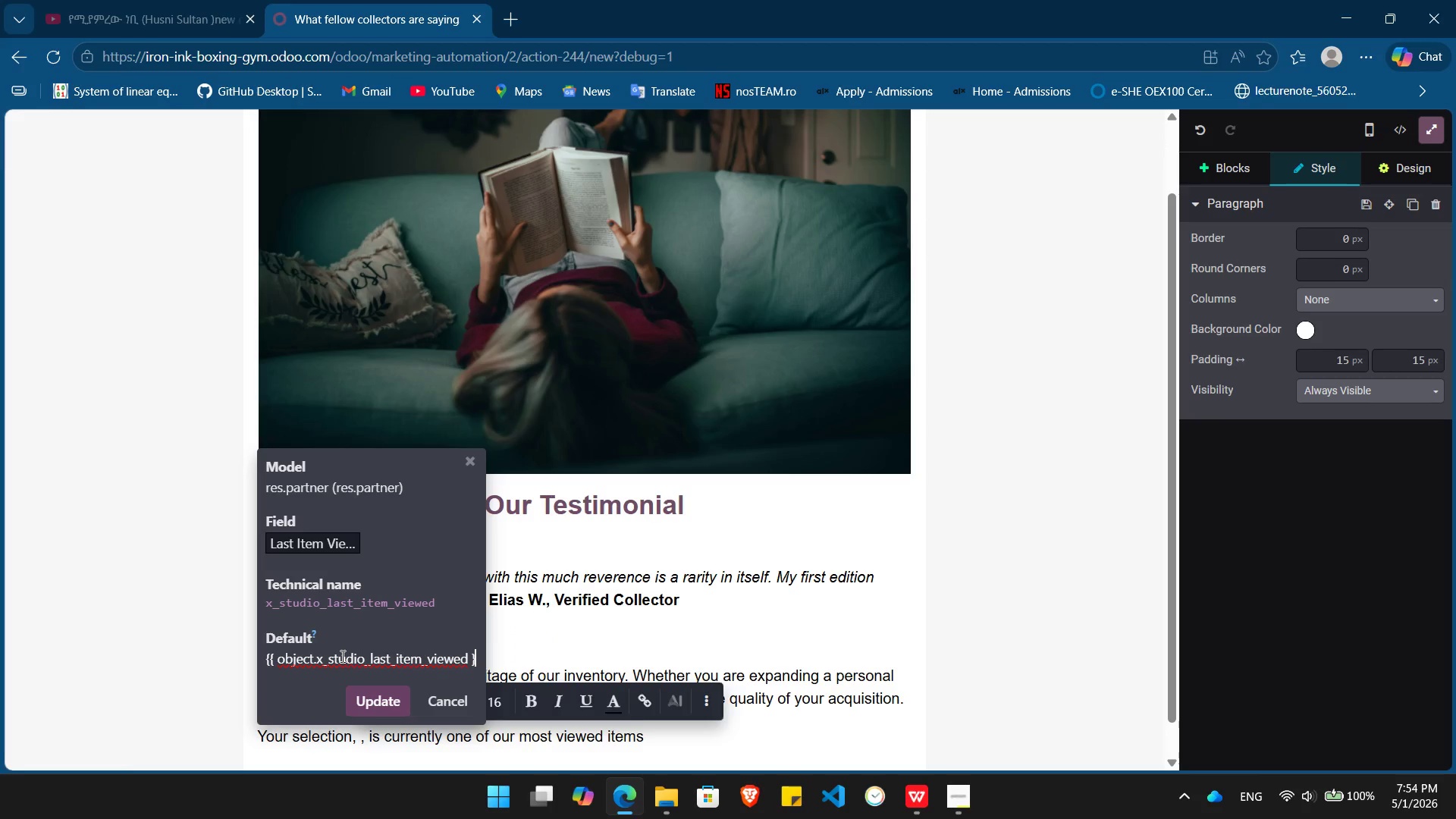 
key(Shift+BracketRight)
 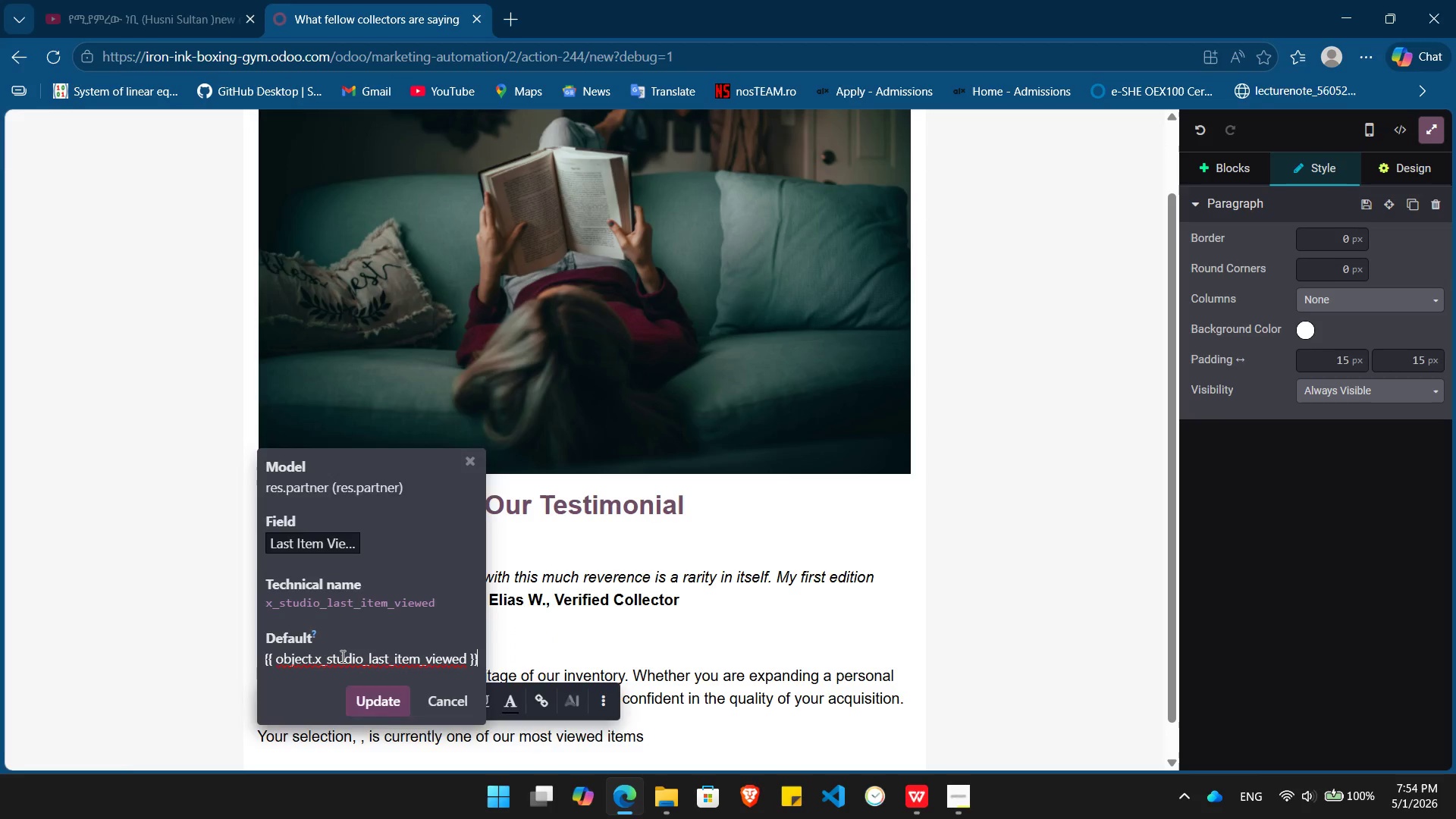 
key(Enter)
 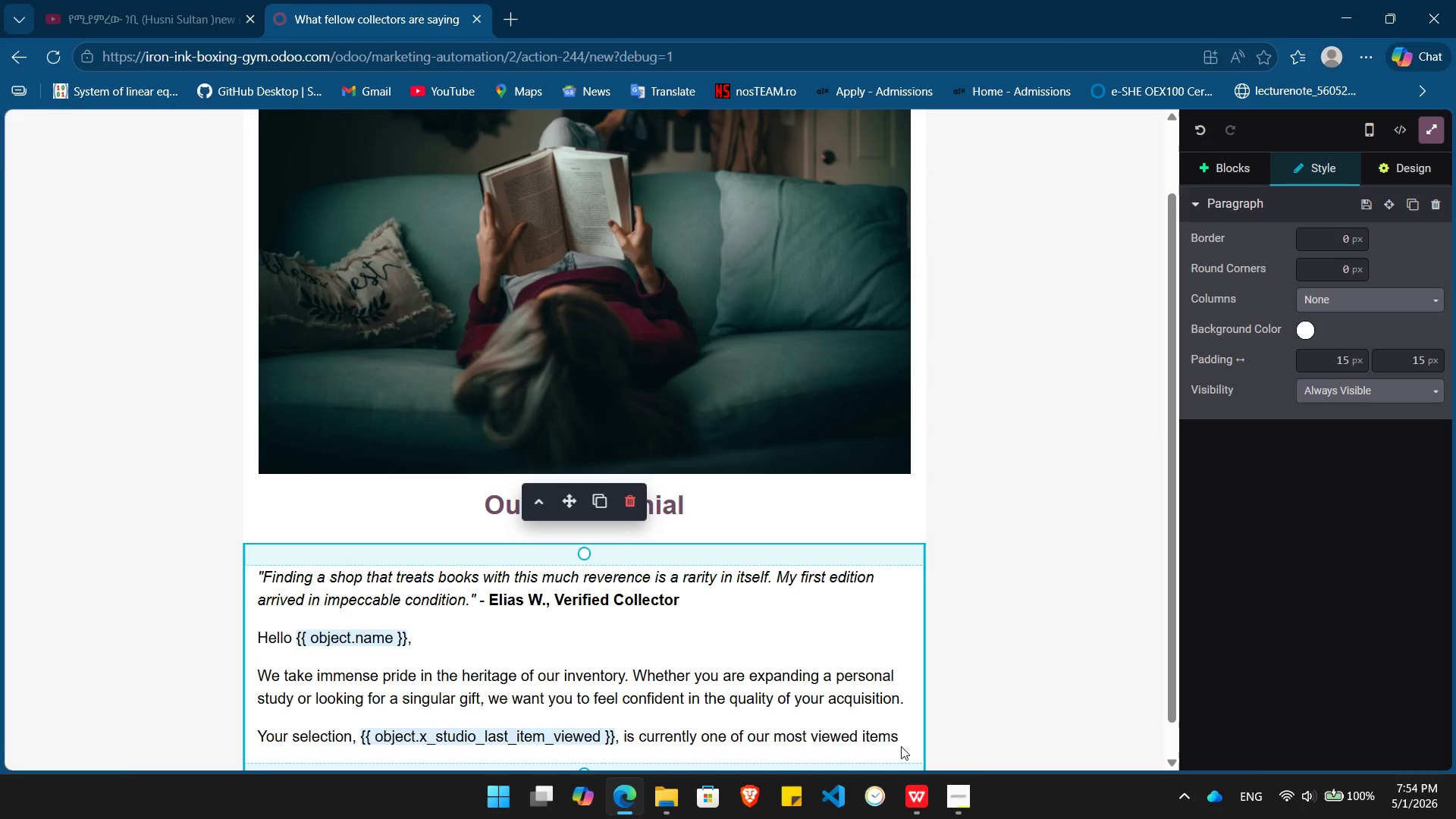 
left_click([901, 737])
 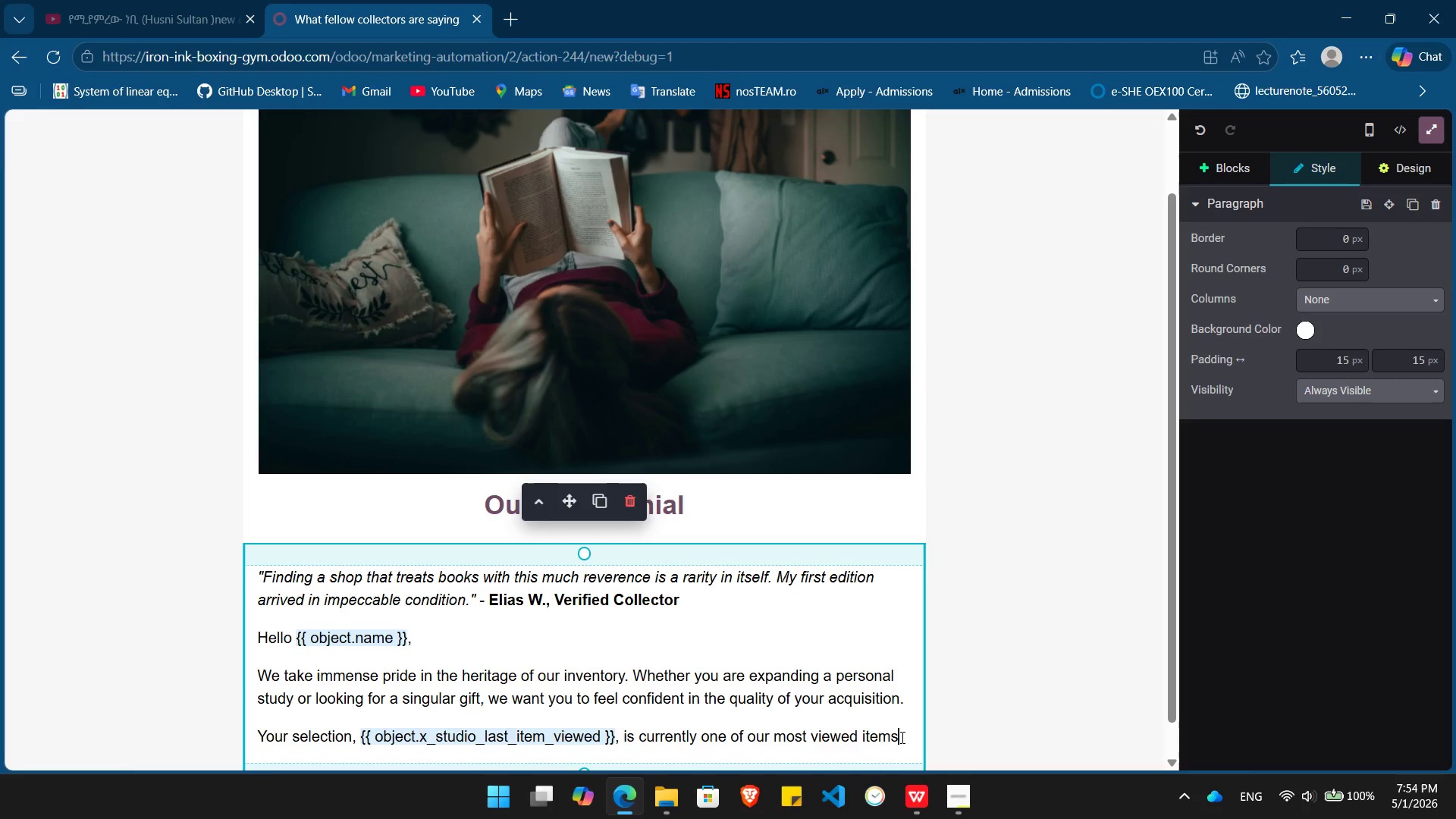 
type( this week.)
 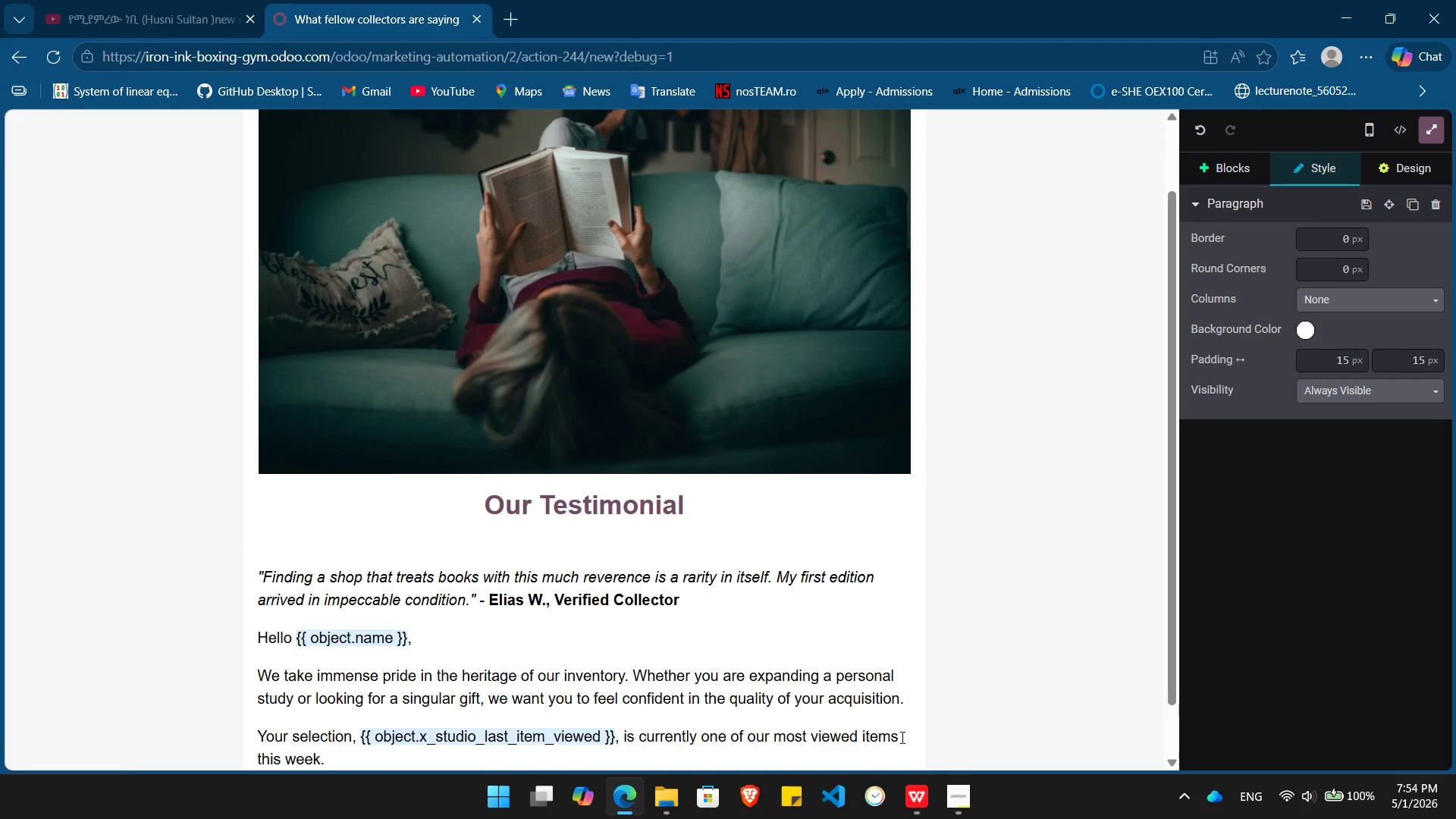 
key(Enter)
 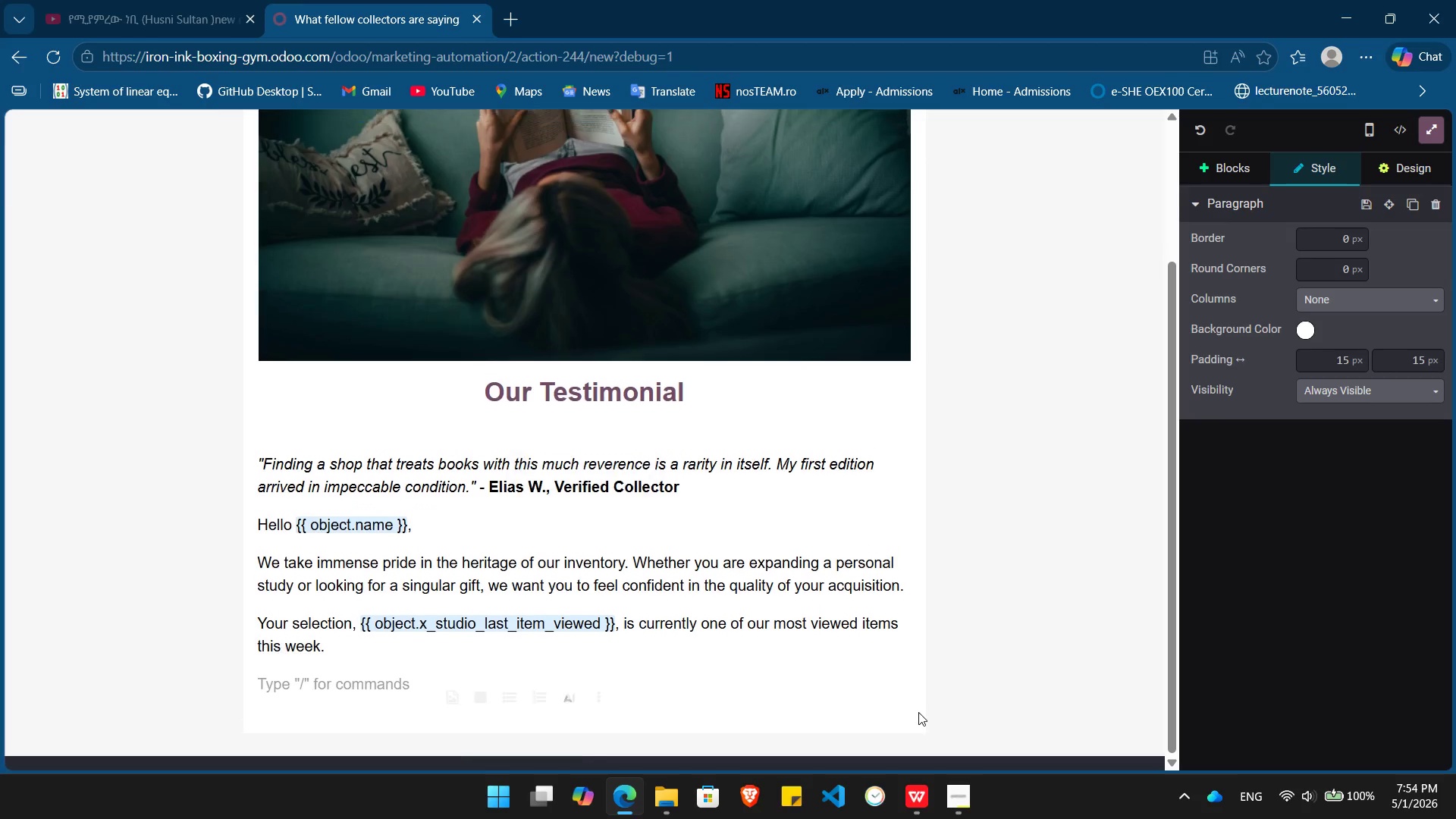 
type(/bu)
 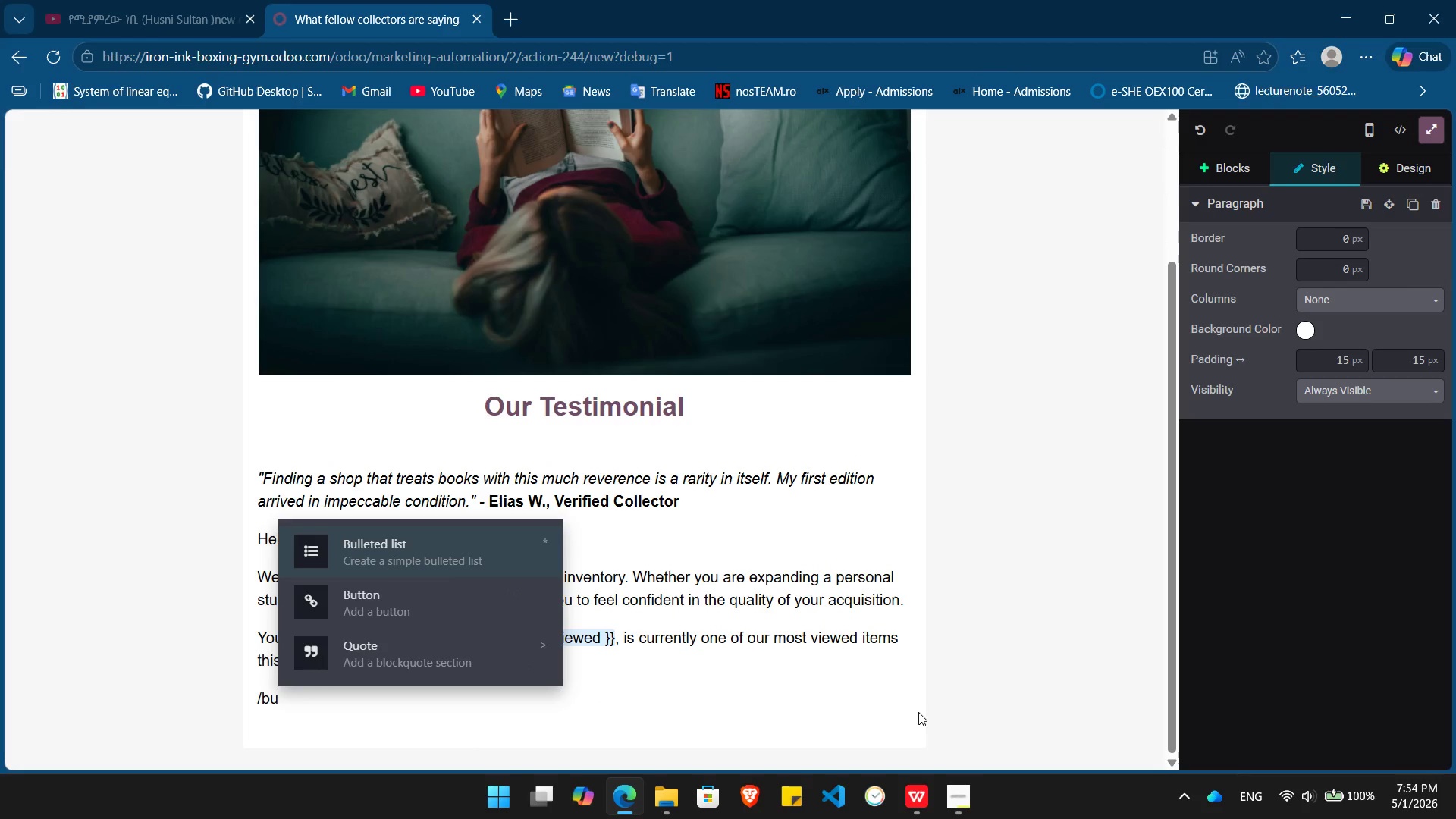 
key(ArrowDown)
 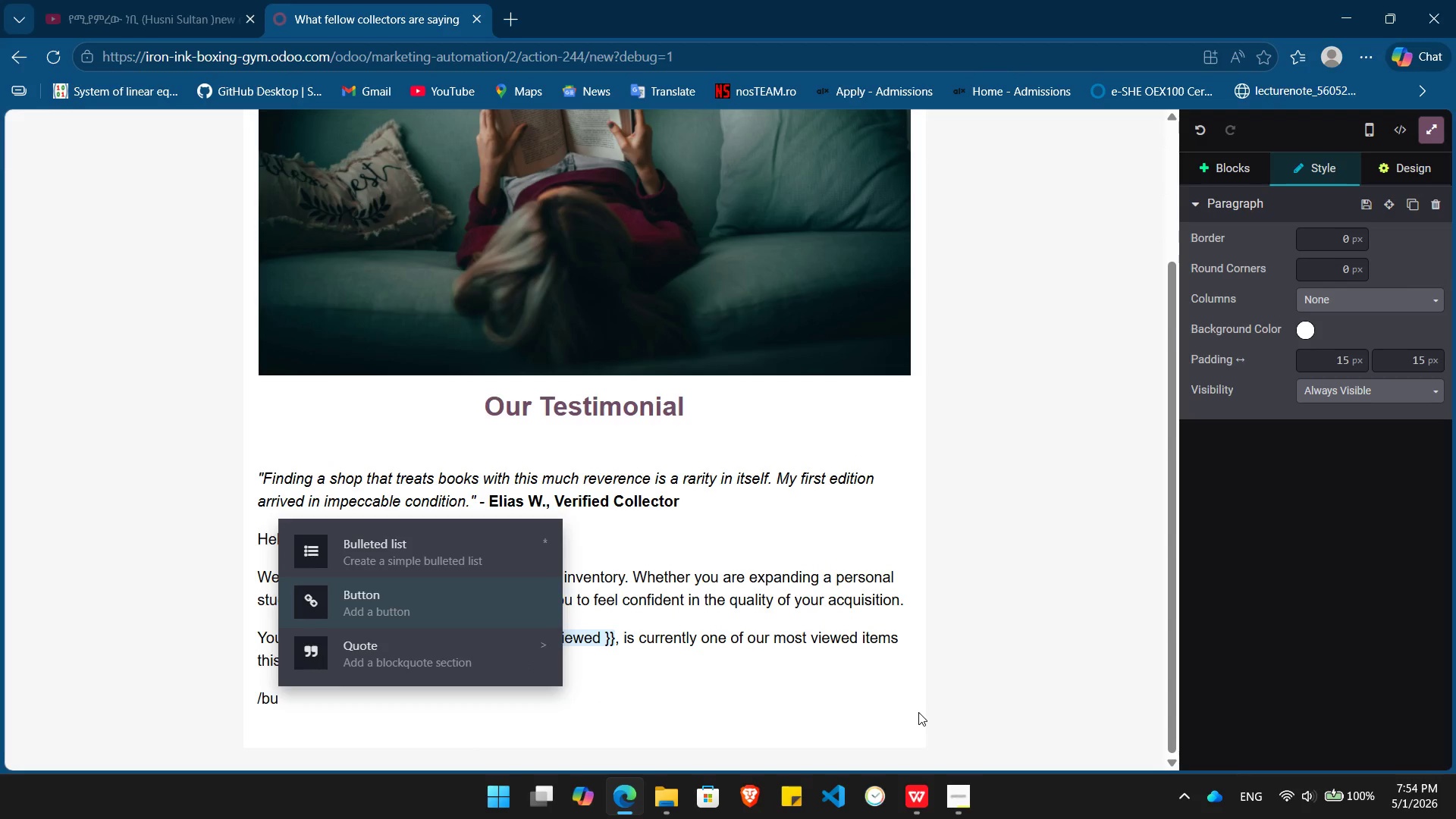 
key(Enter)
 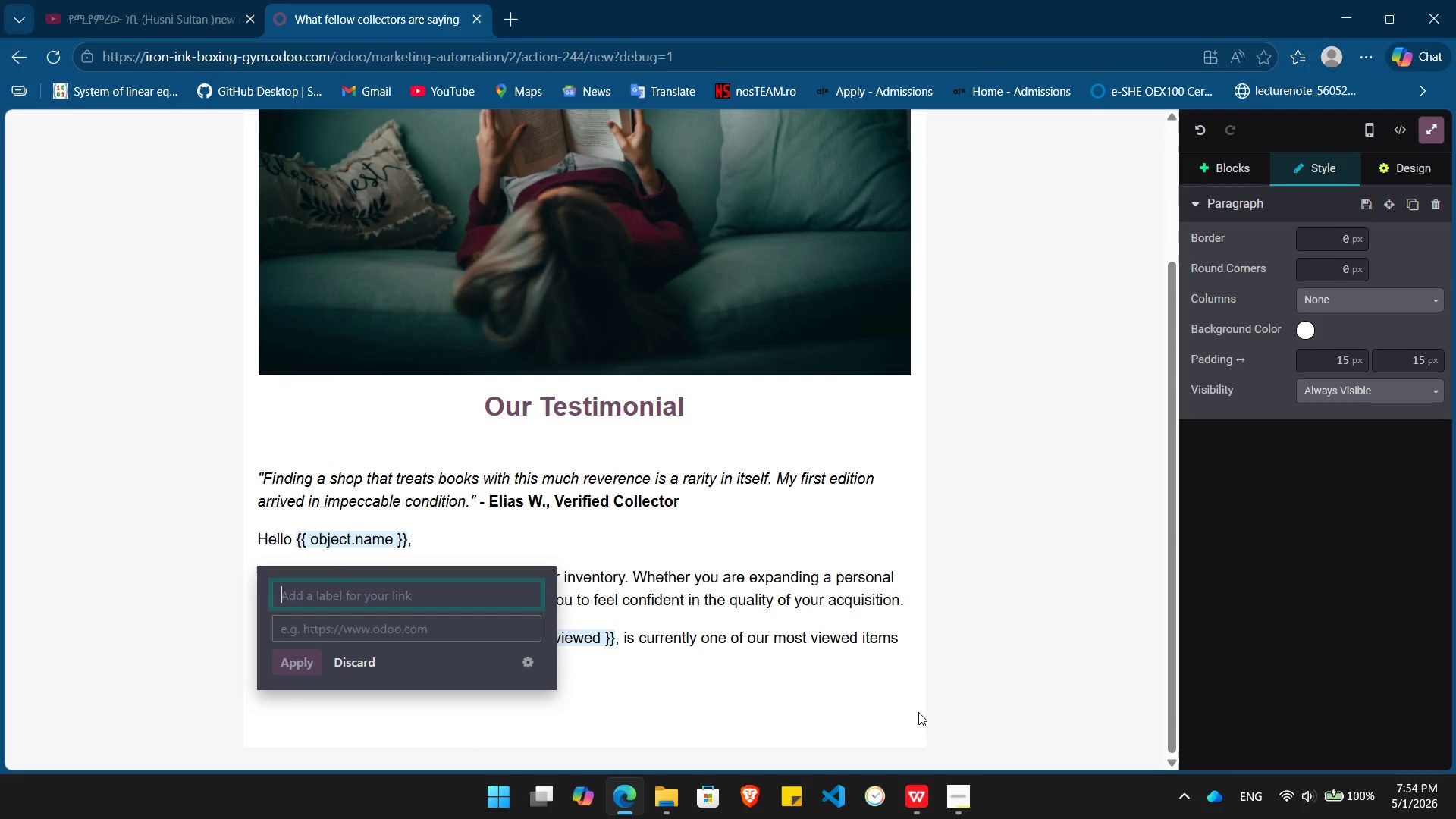 
type(View Reviews & Finish Purchase)
key(Tab)
type(h)
 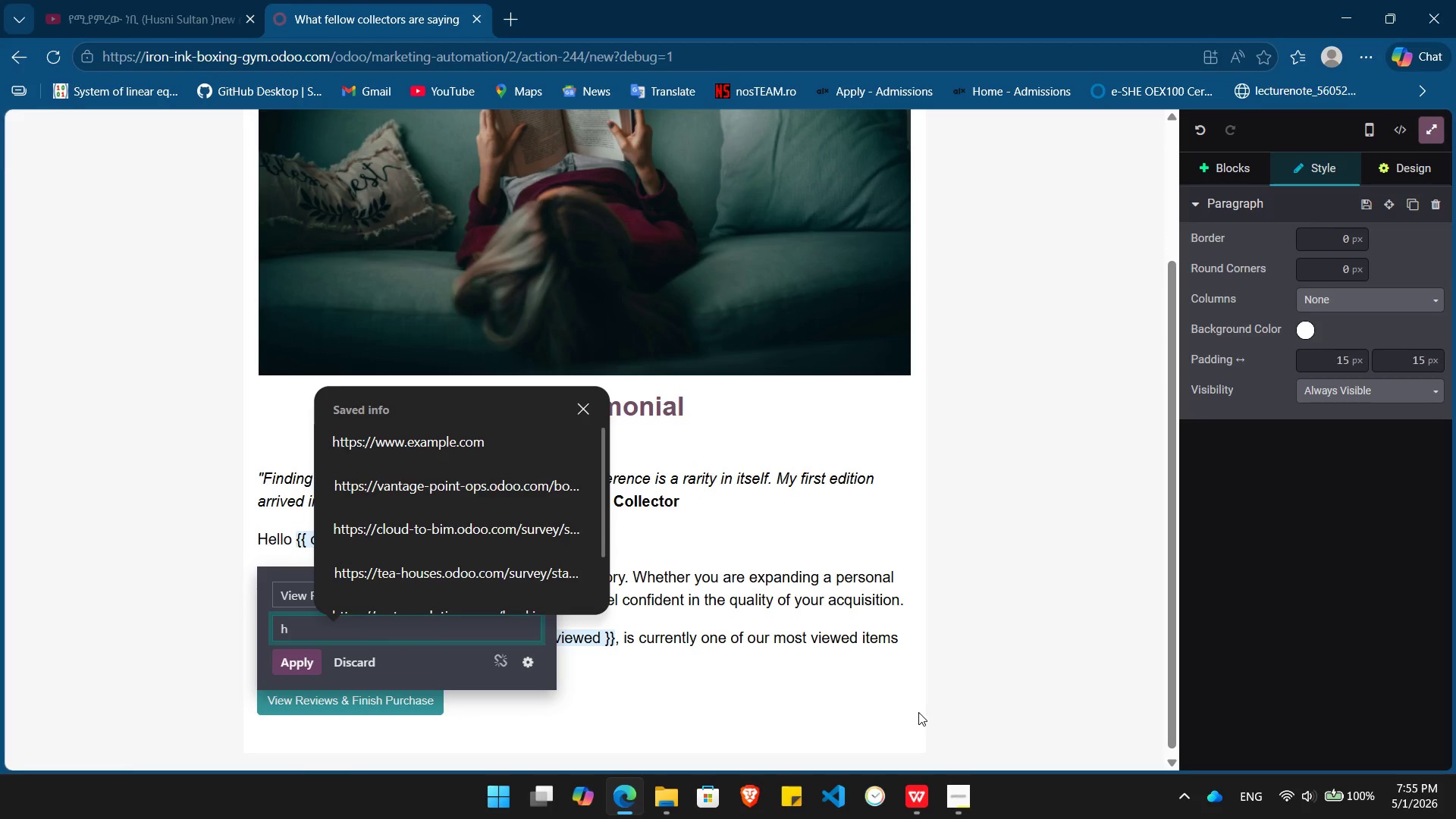 
key(ArrowDown)
 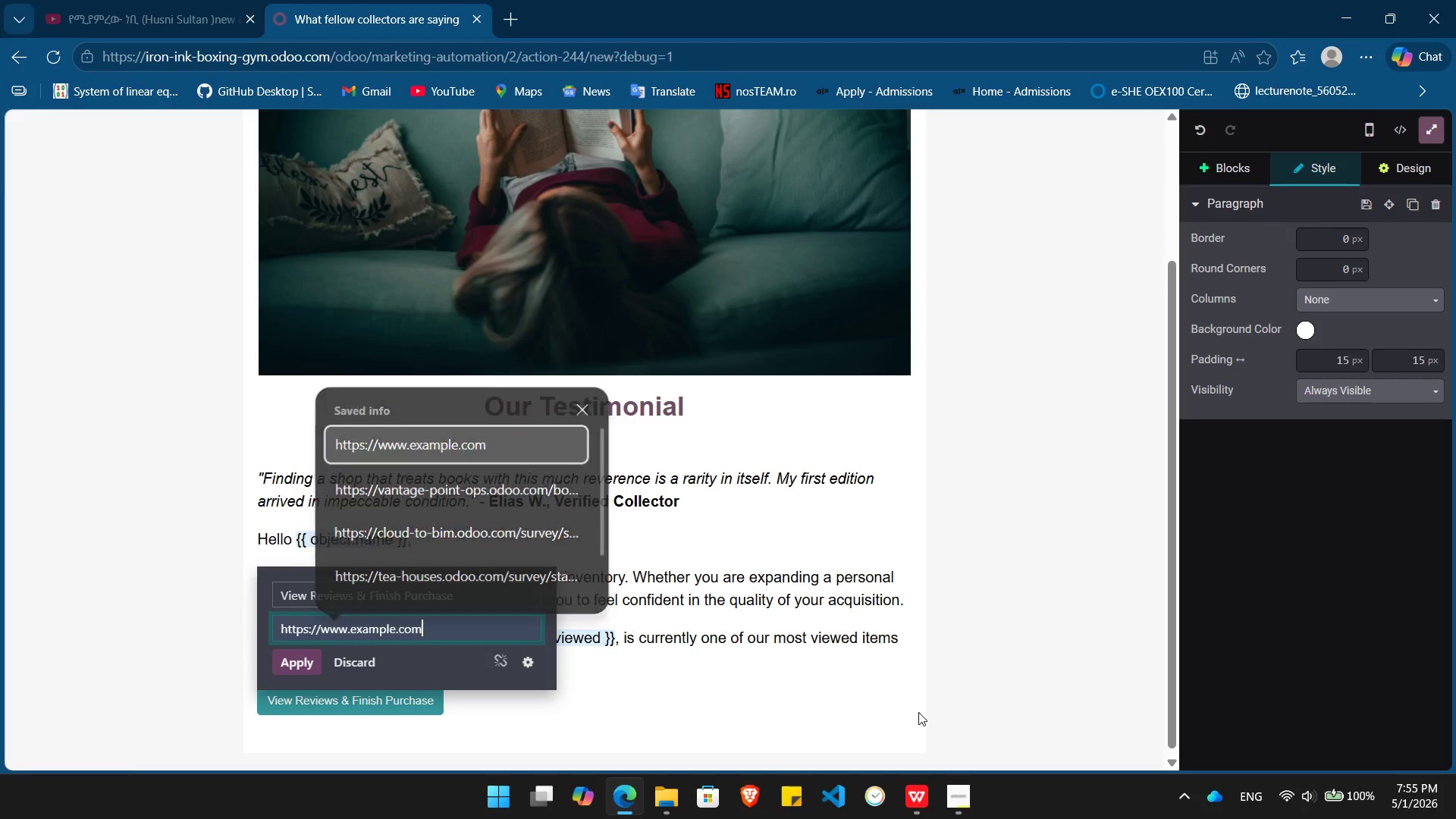 
key(Enter)
 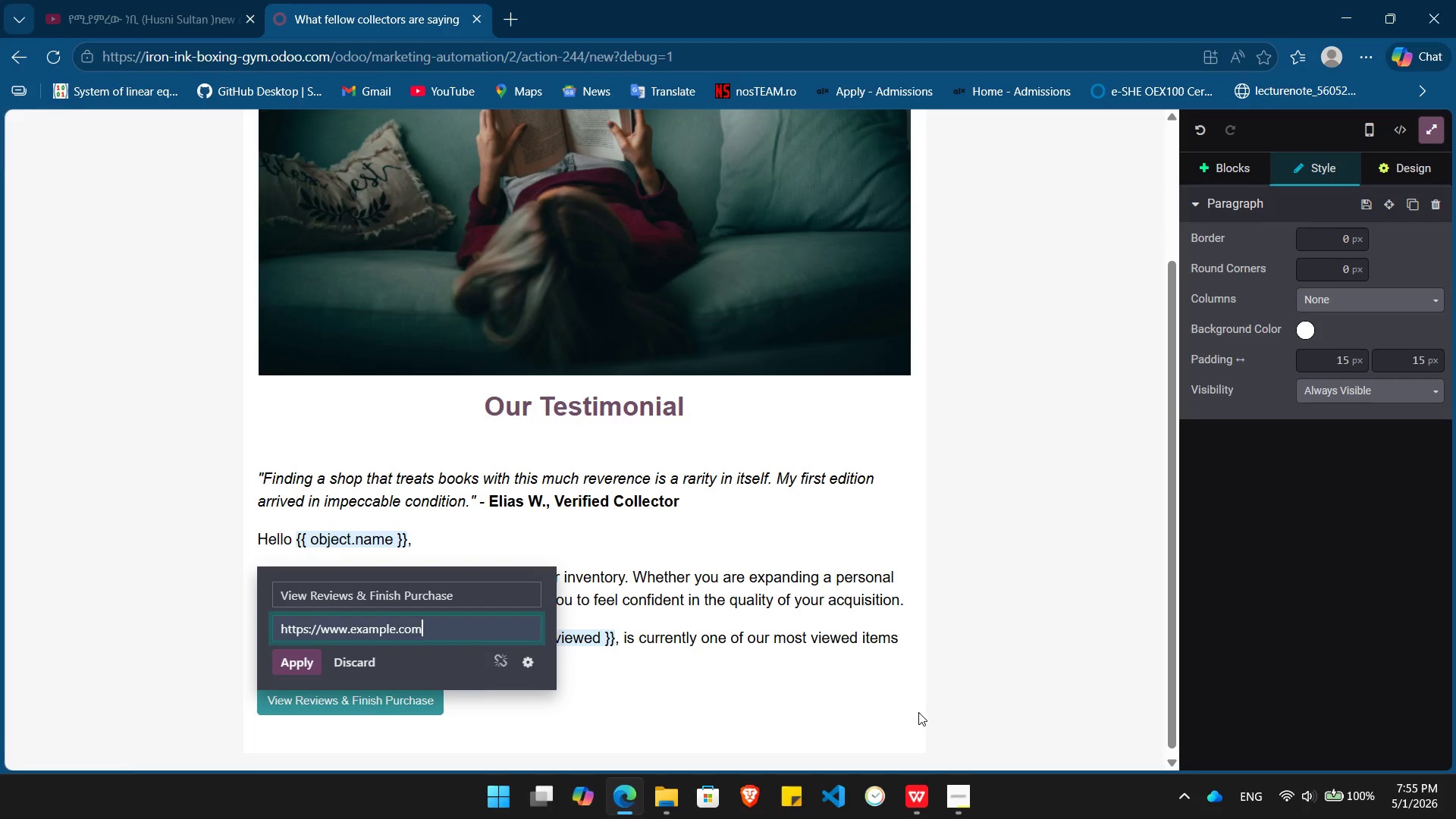 
key(Enter)
 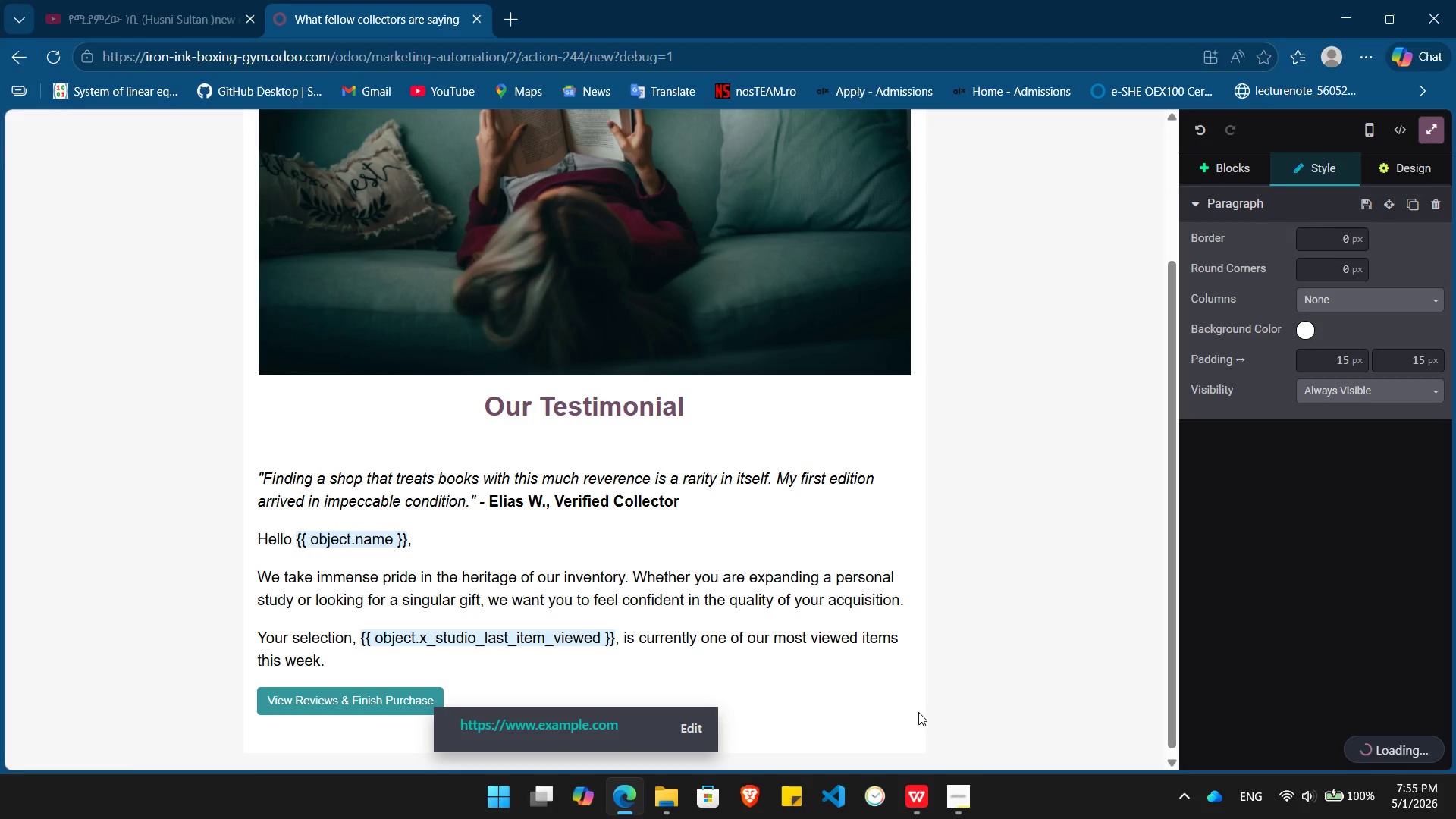 
key(Enter)
 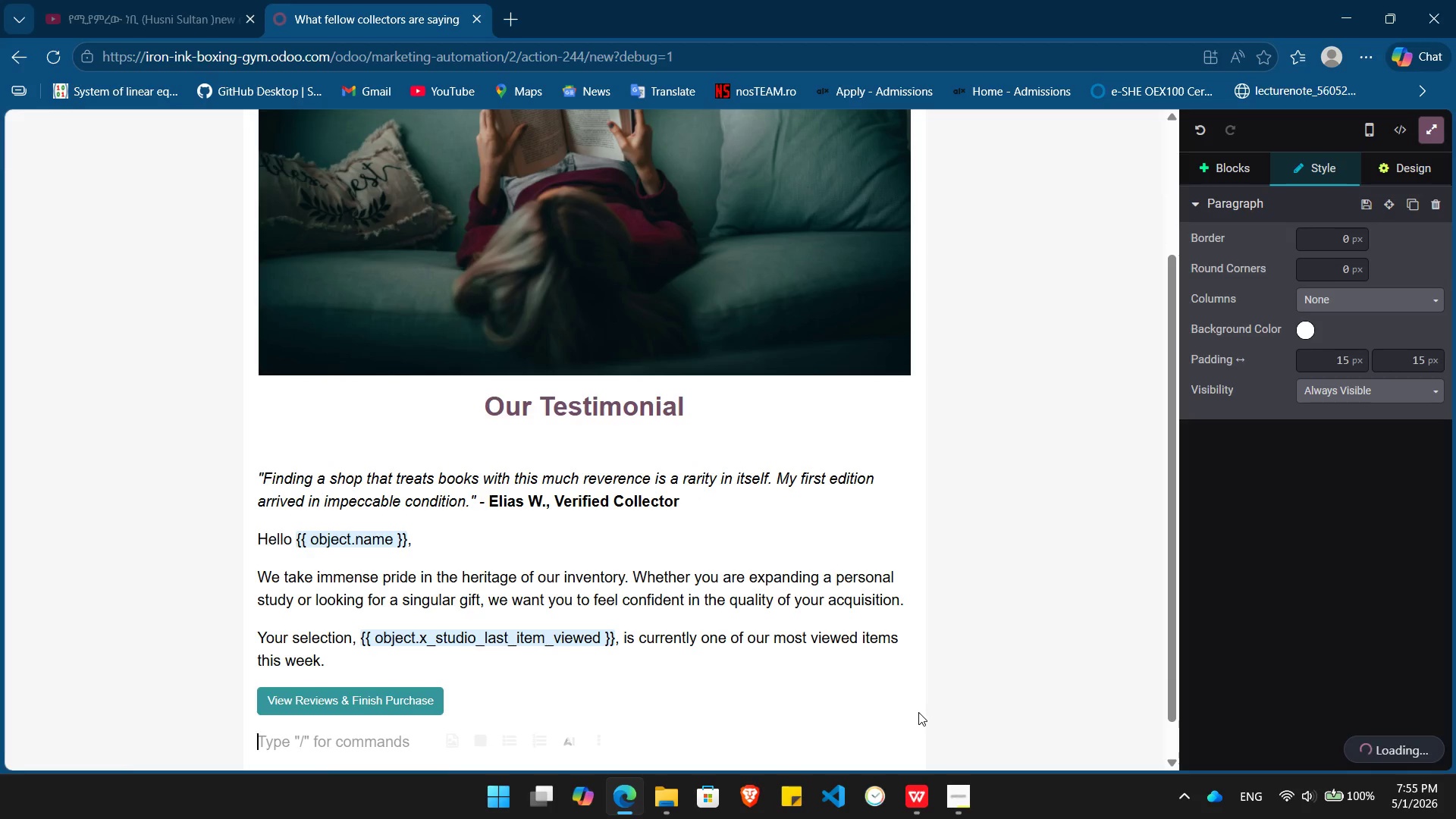 
type(Should you have any questions about the proven)
key(Backspace)
type(nance of this item. Simply )
key(Backspace)
key(Backspace)
key(Backspace)
key(Backspace)
key(Backspace)
key(Backspace)
key(Backspace)
key(Backspace)
key(Backspace)
type(, simply replay)
key(Backspace)
key(Backspace)
type(y to this email. Our curators s)
key(Backspace)
type(are)
 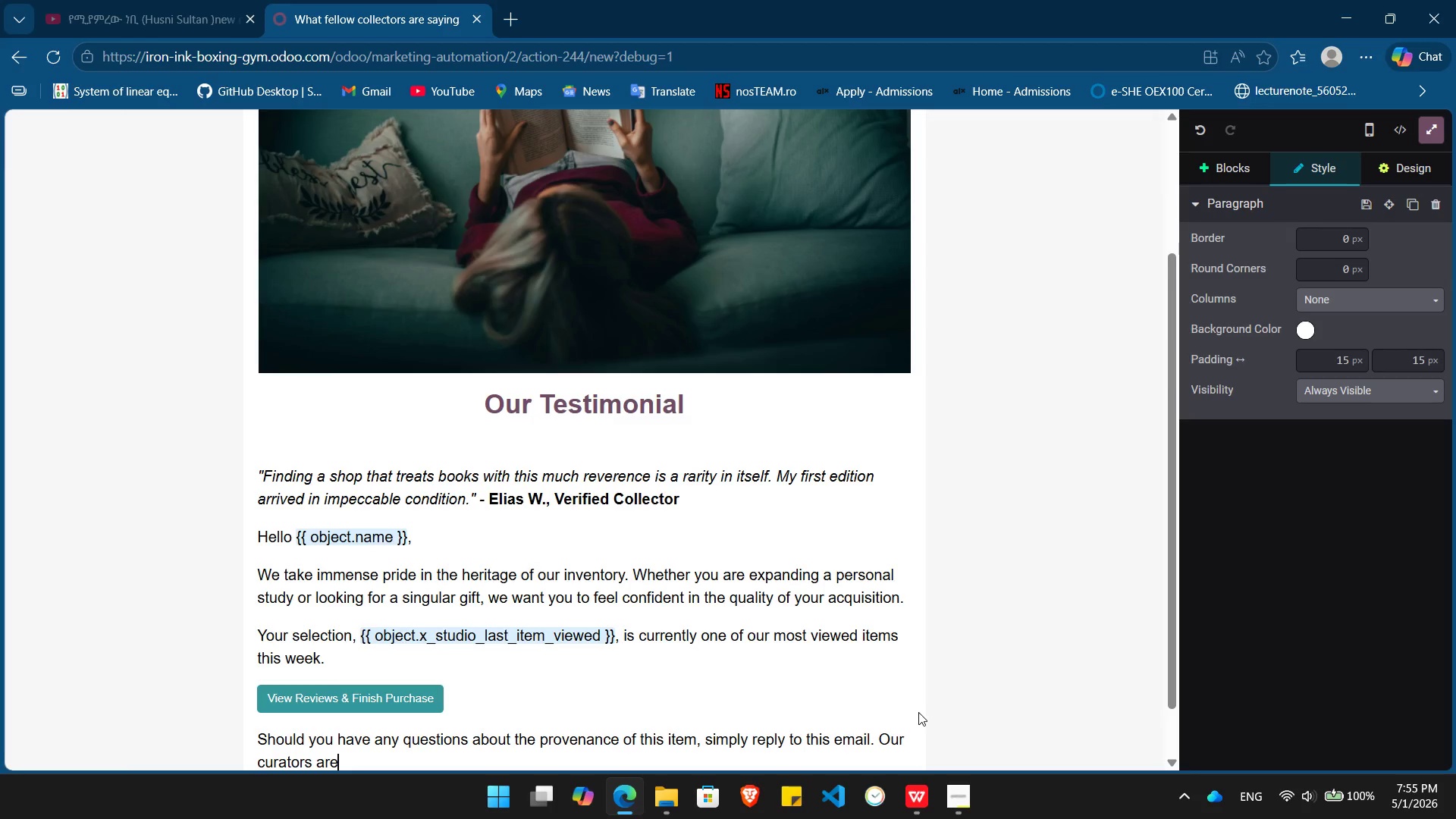 
type( here to help.)
 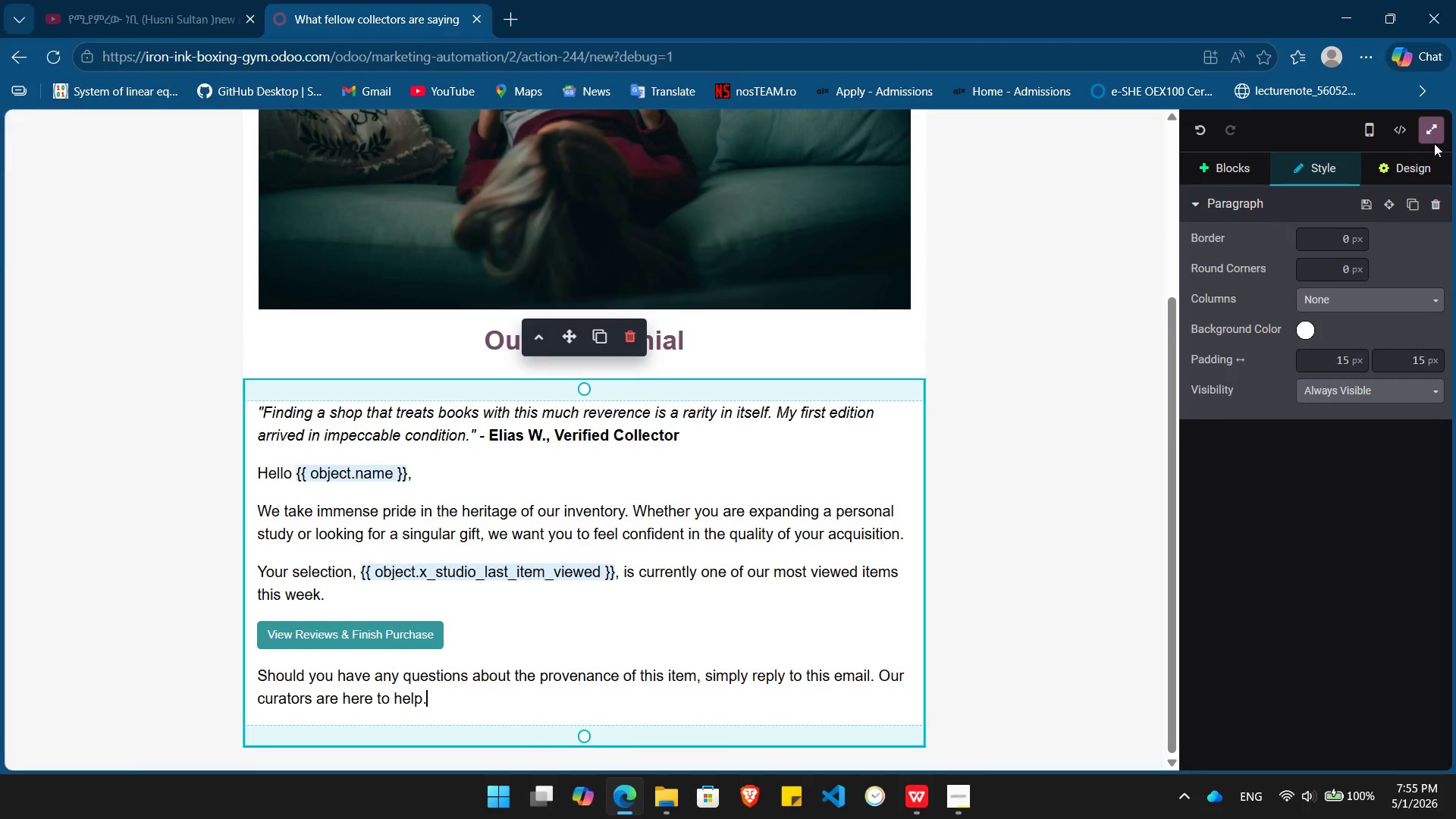 
left_click([1419, 164])
 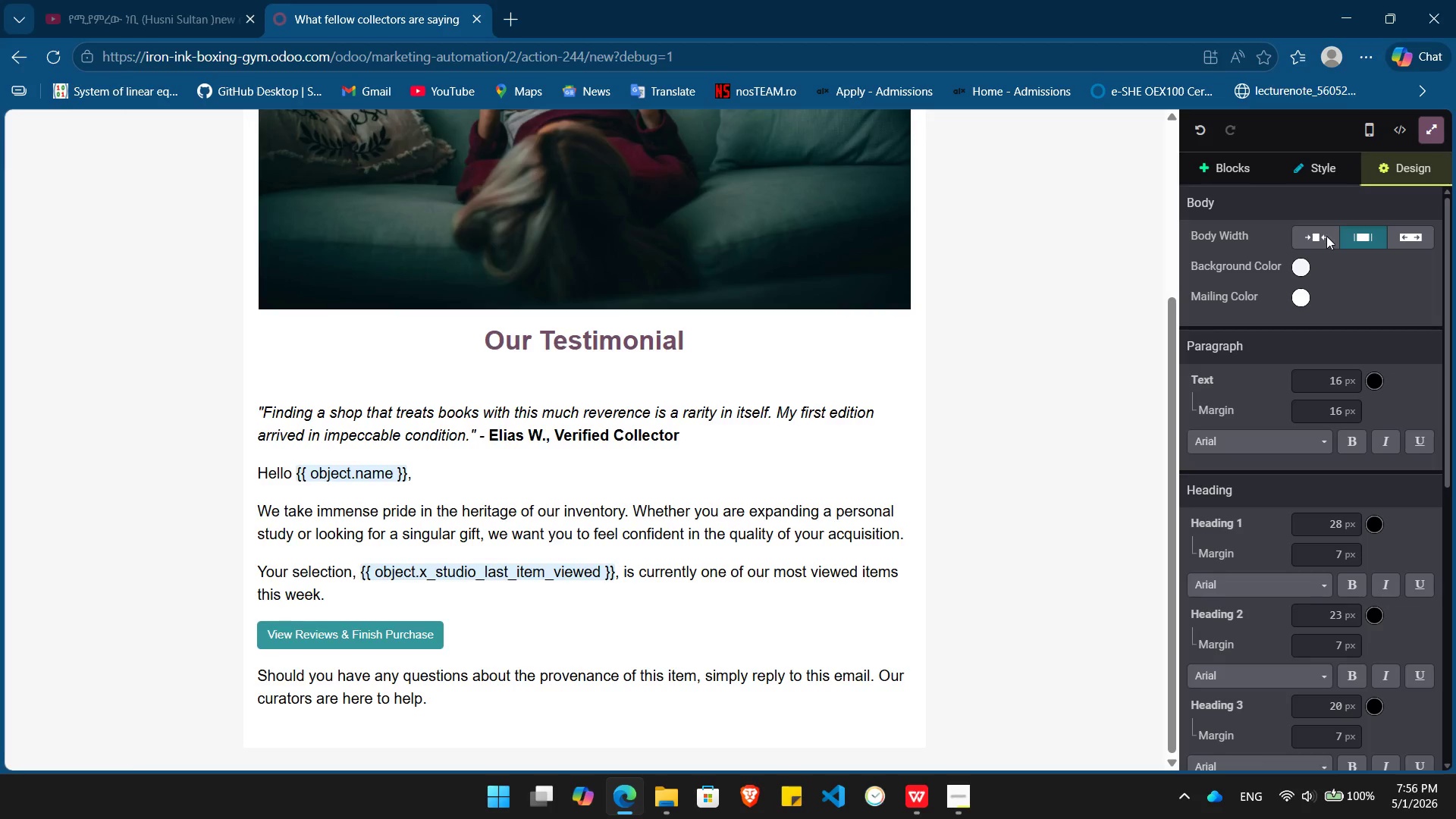 
left_click([1306, 290])
 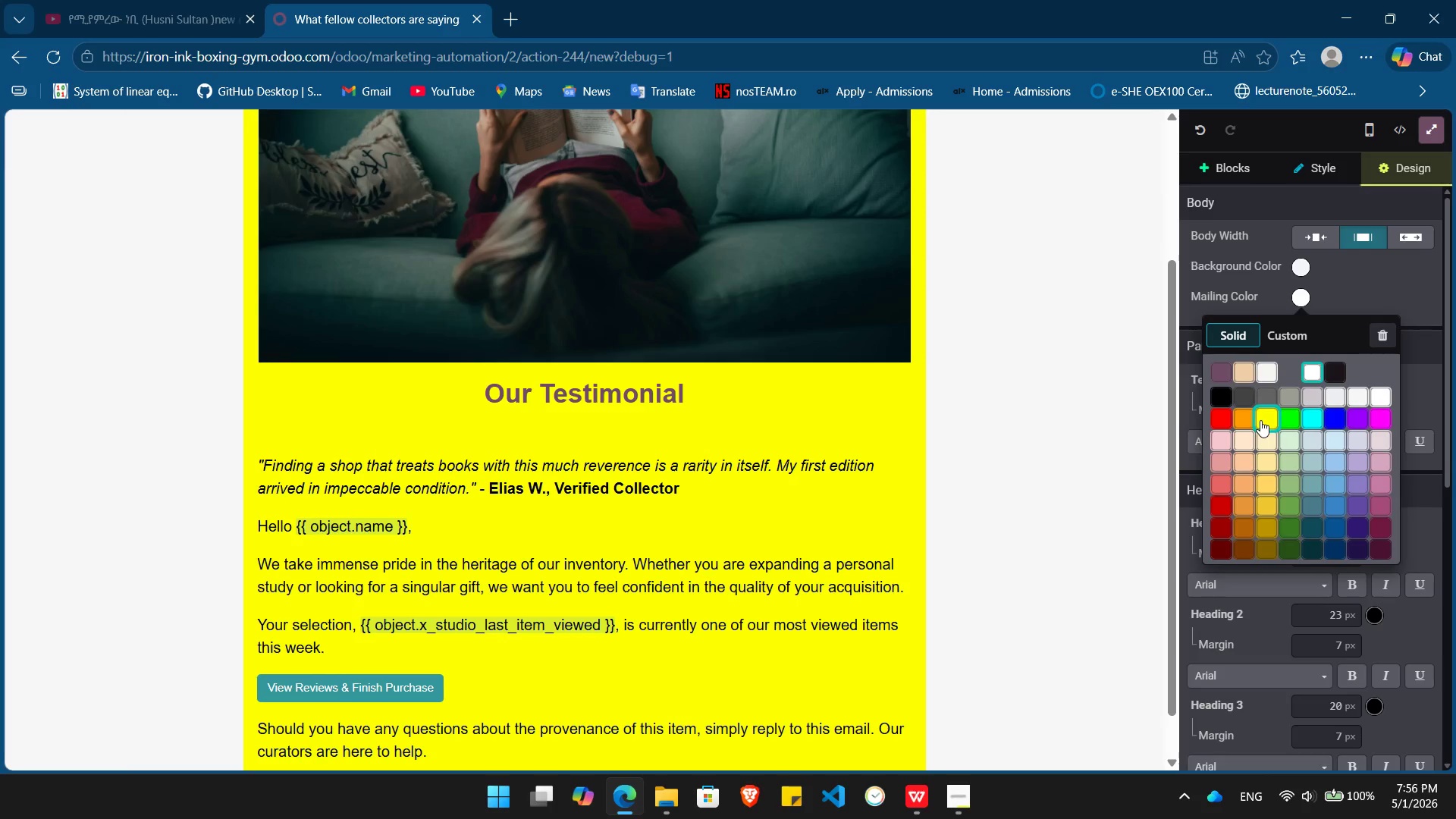 
left_click([1264, 438])
 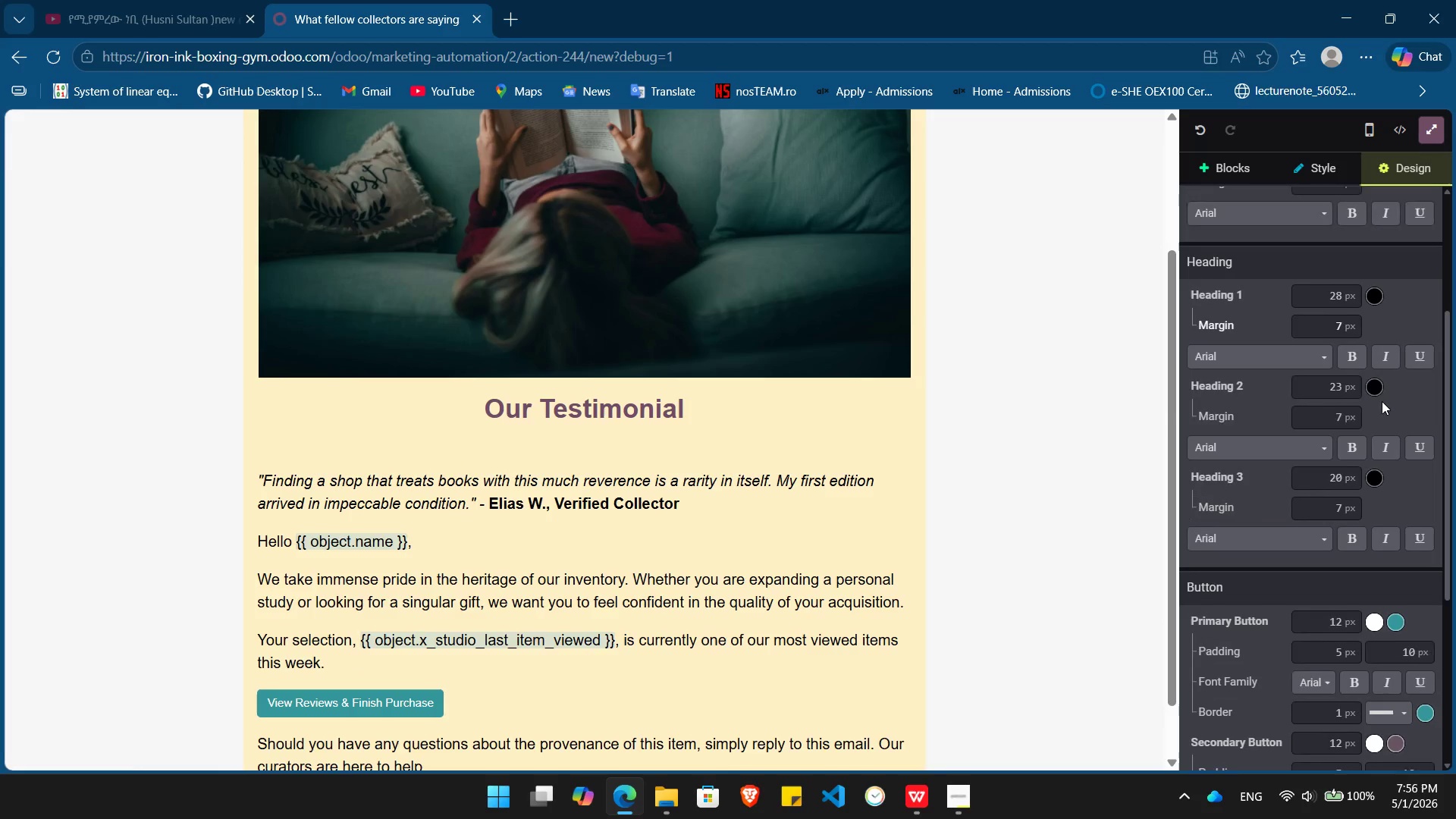 
wait(5.55)
 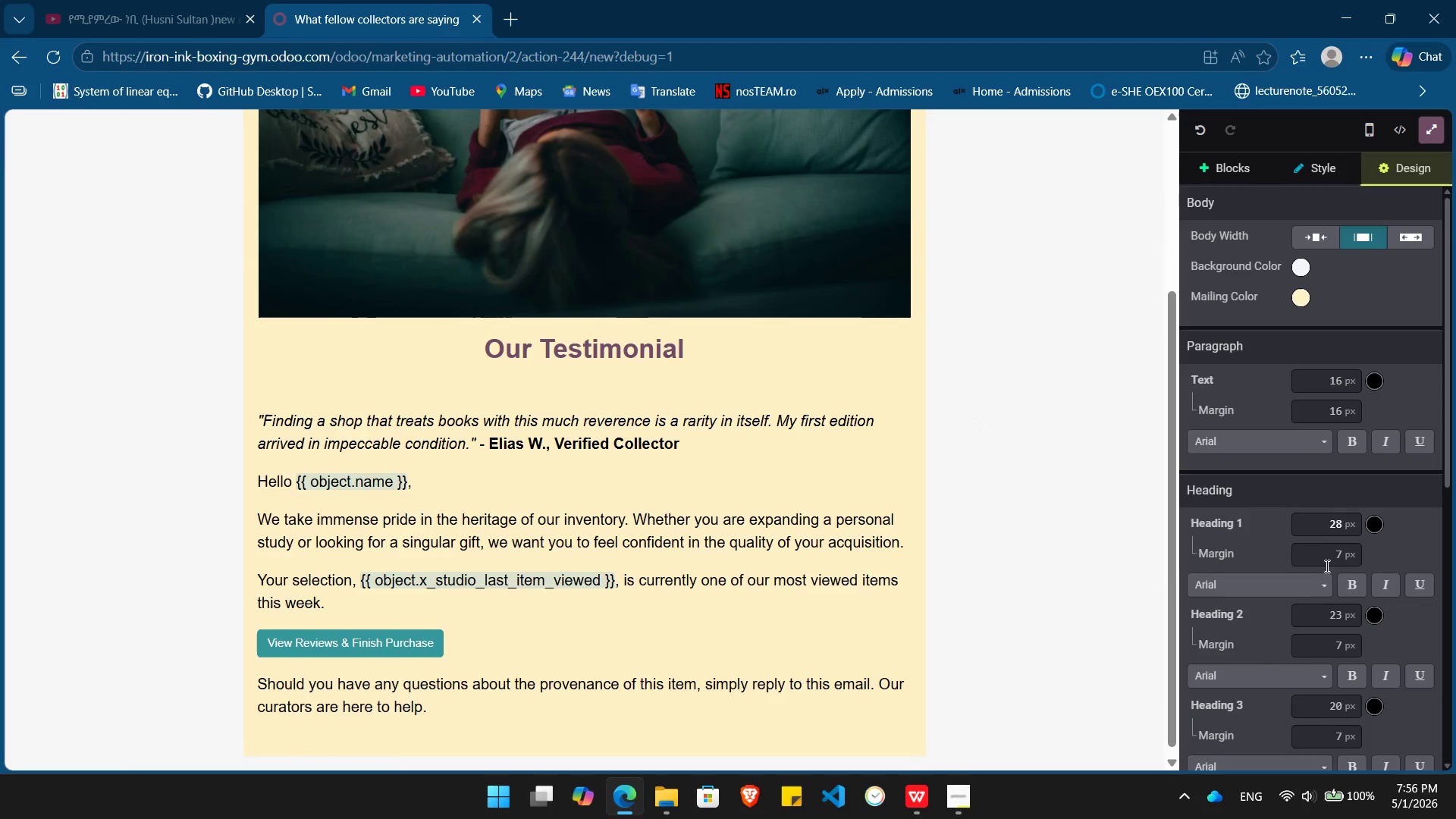 
left_click([1393, 450])
 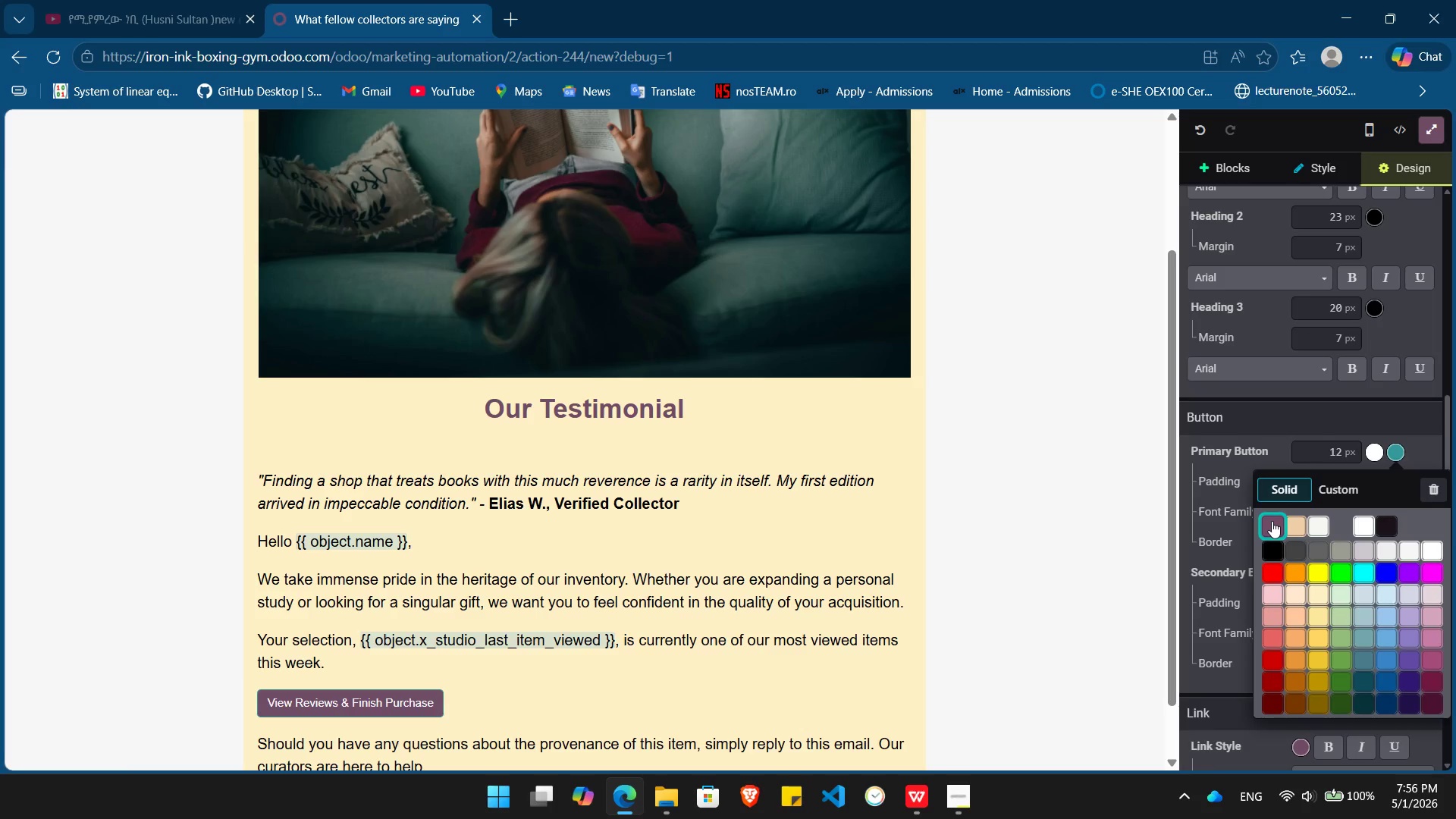 
left_click([1272, 521])
 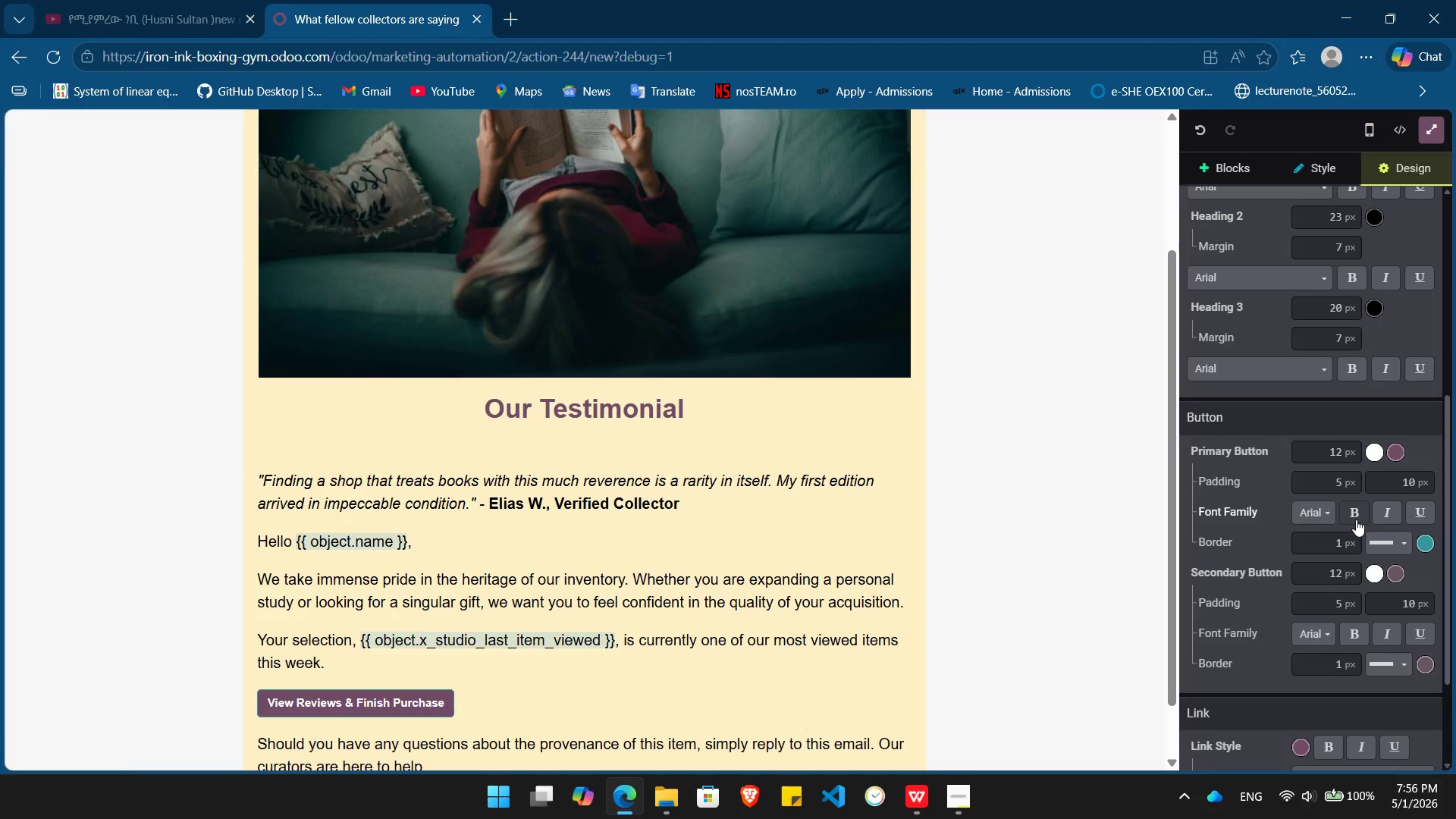 
left_click([1356, 517])
 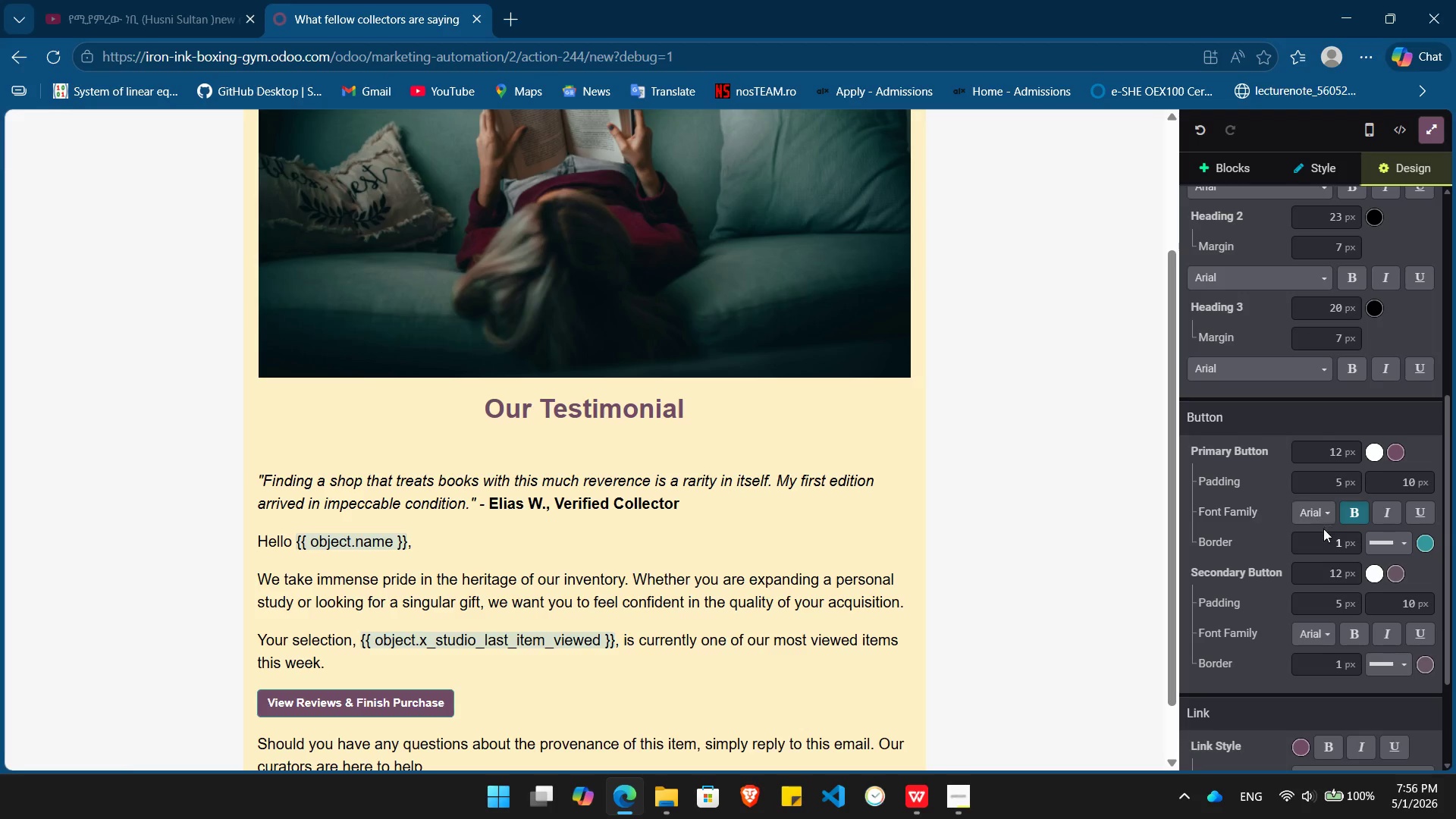 
left_click([1326, 538])
 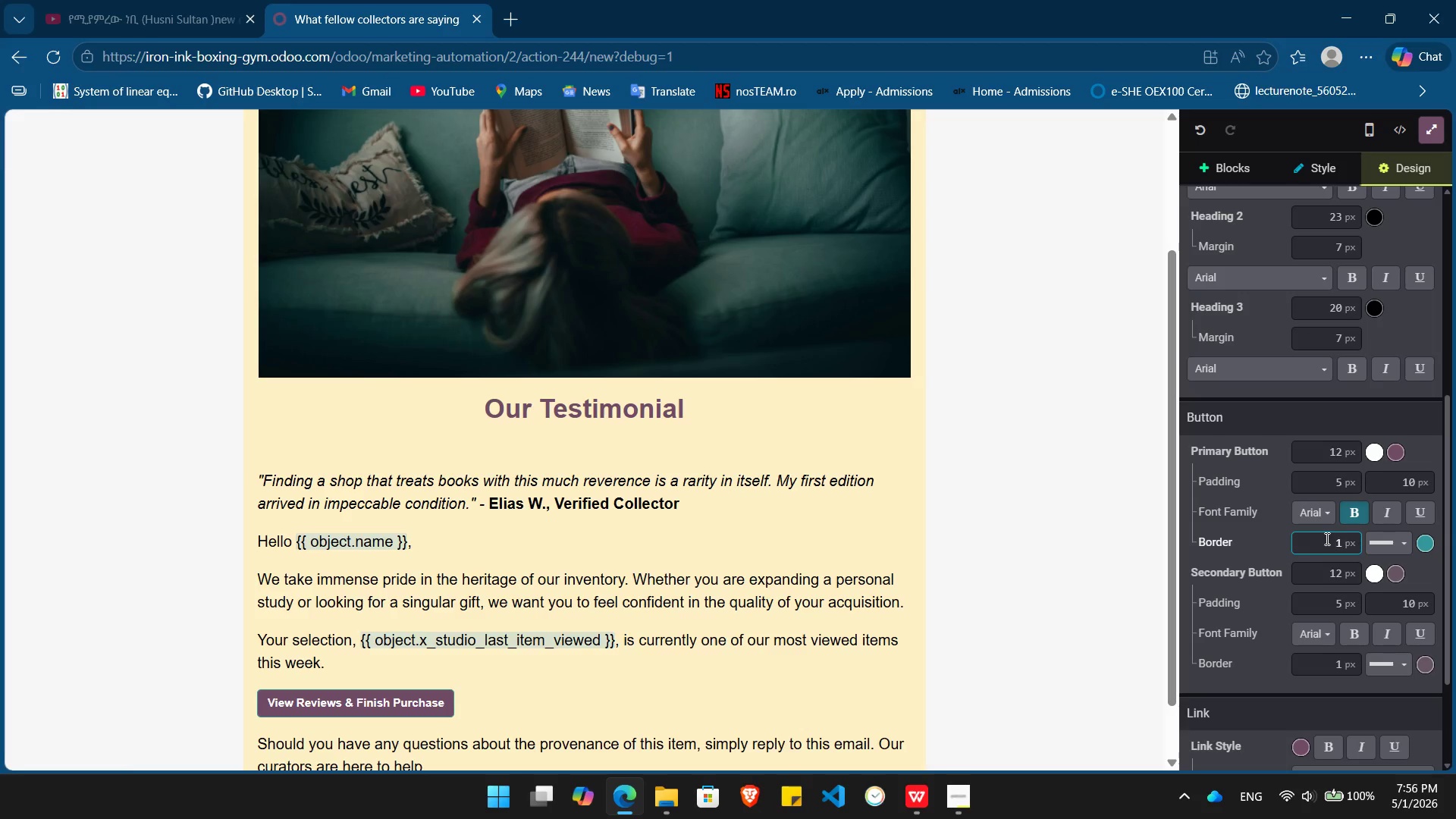 
key(Delete)
 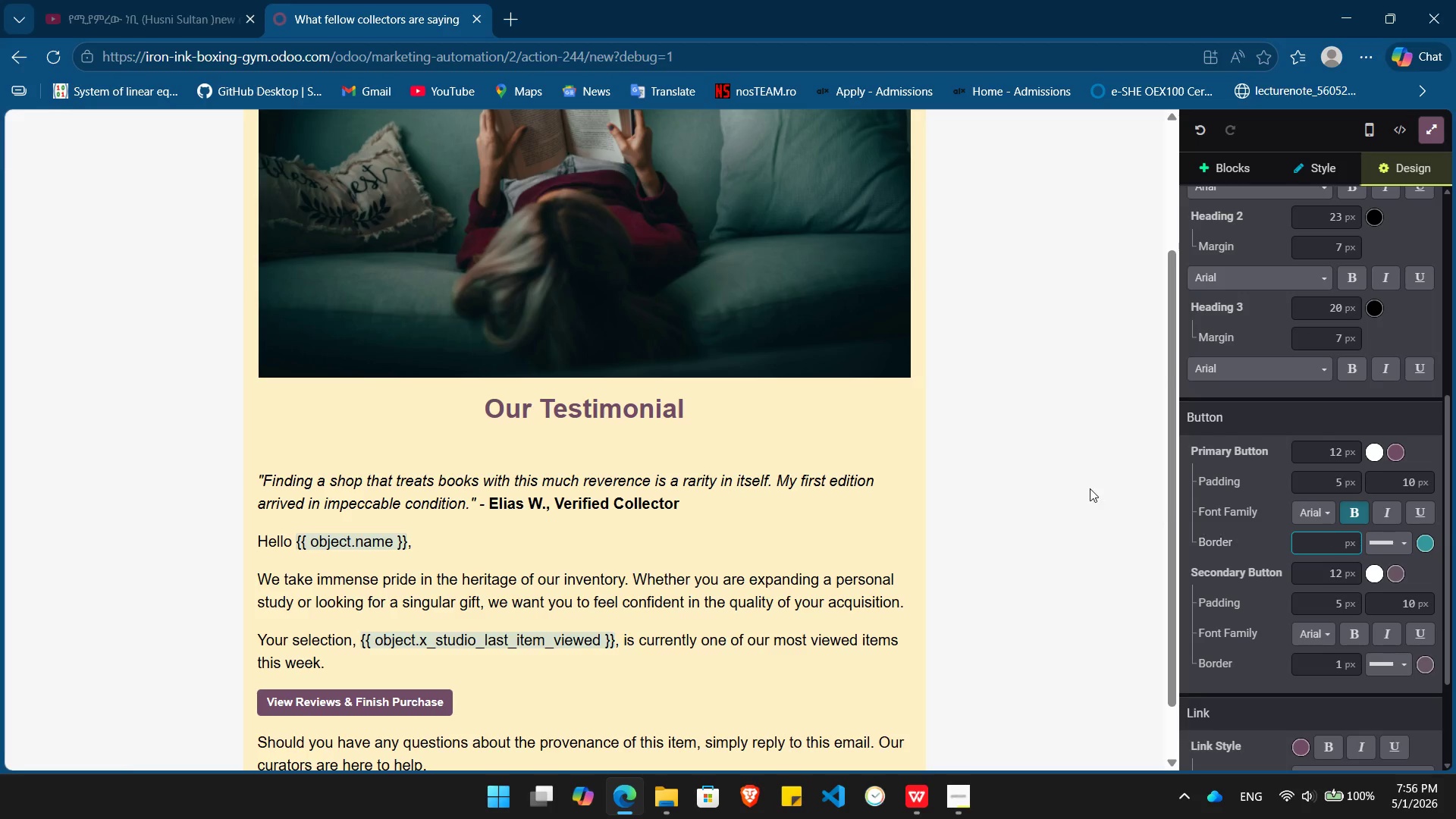 
left_click([1087, 484])
 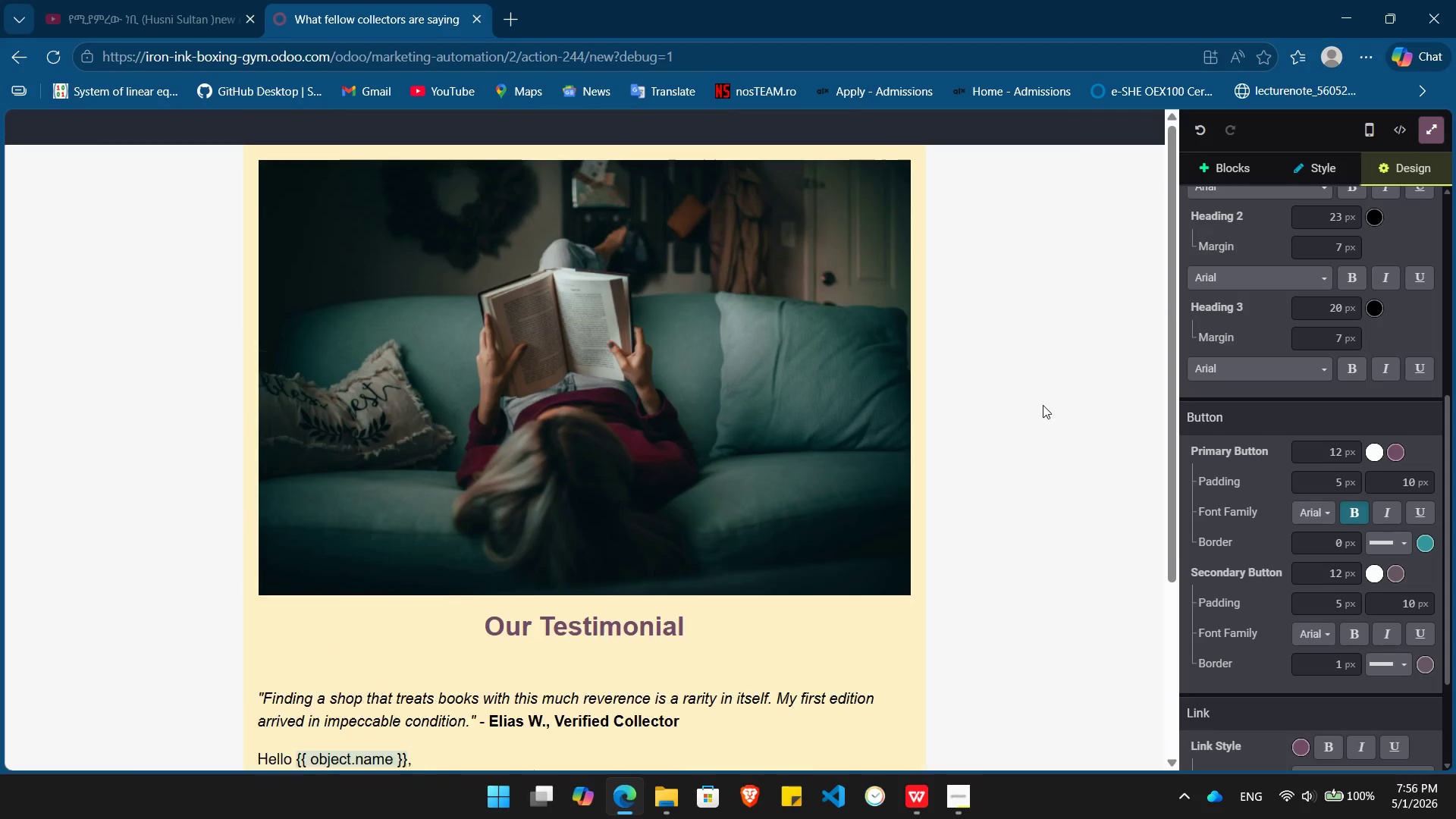 
wait(5.56)
 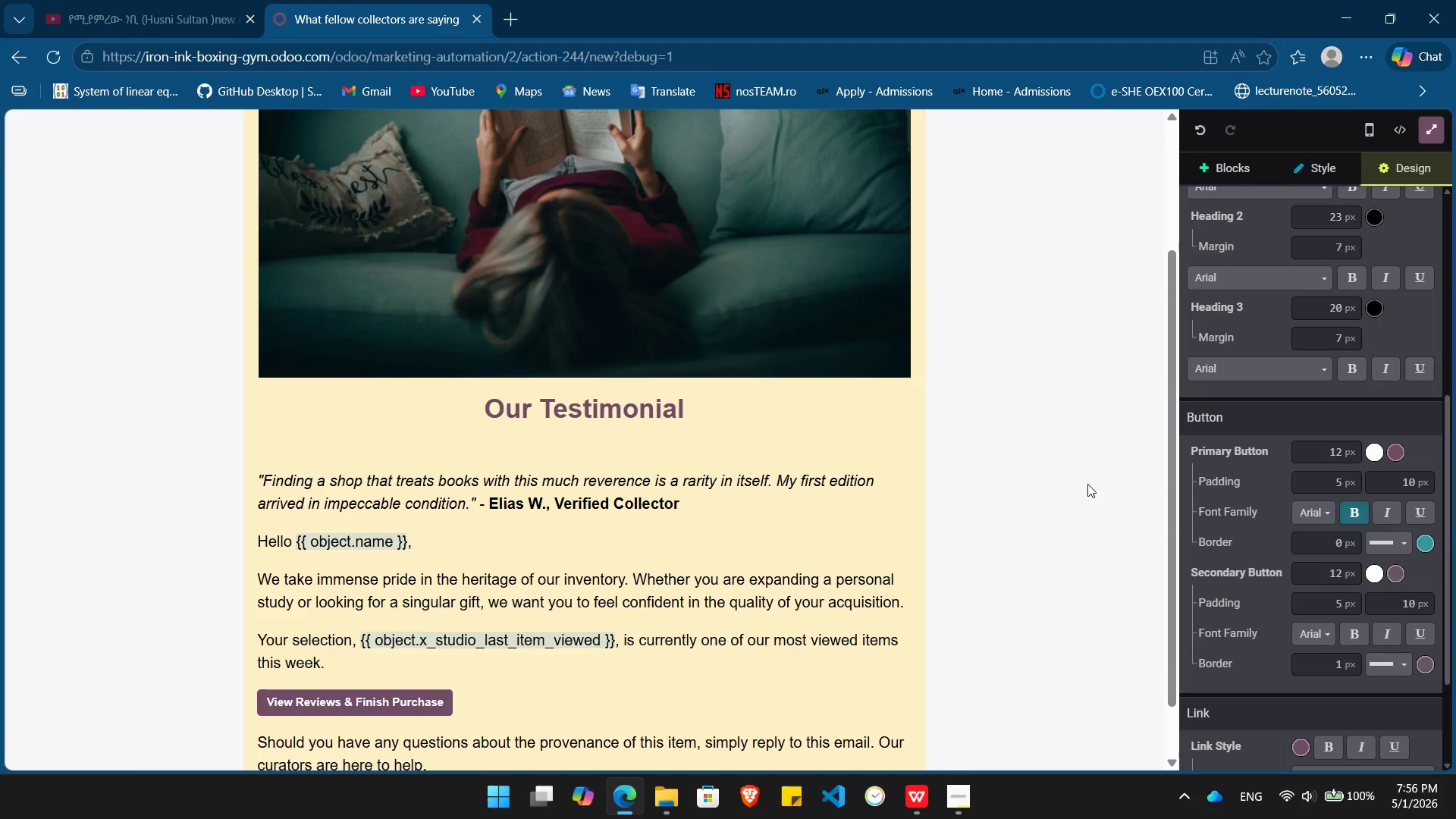 
left_click([1426, 134])
 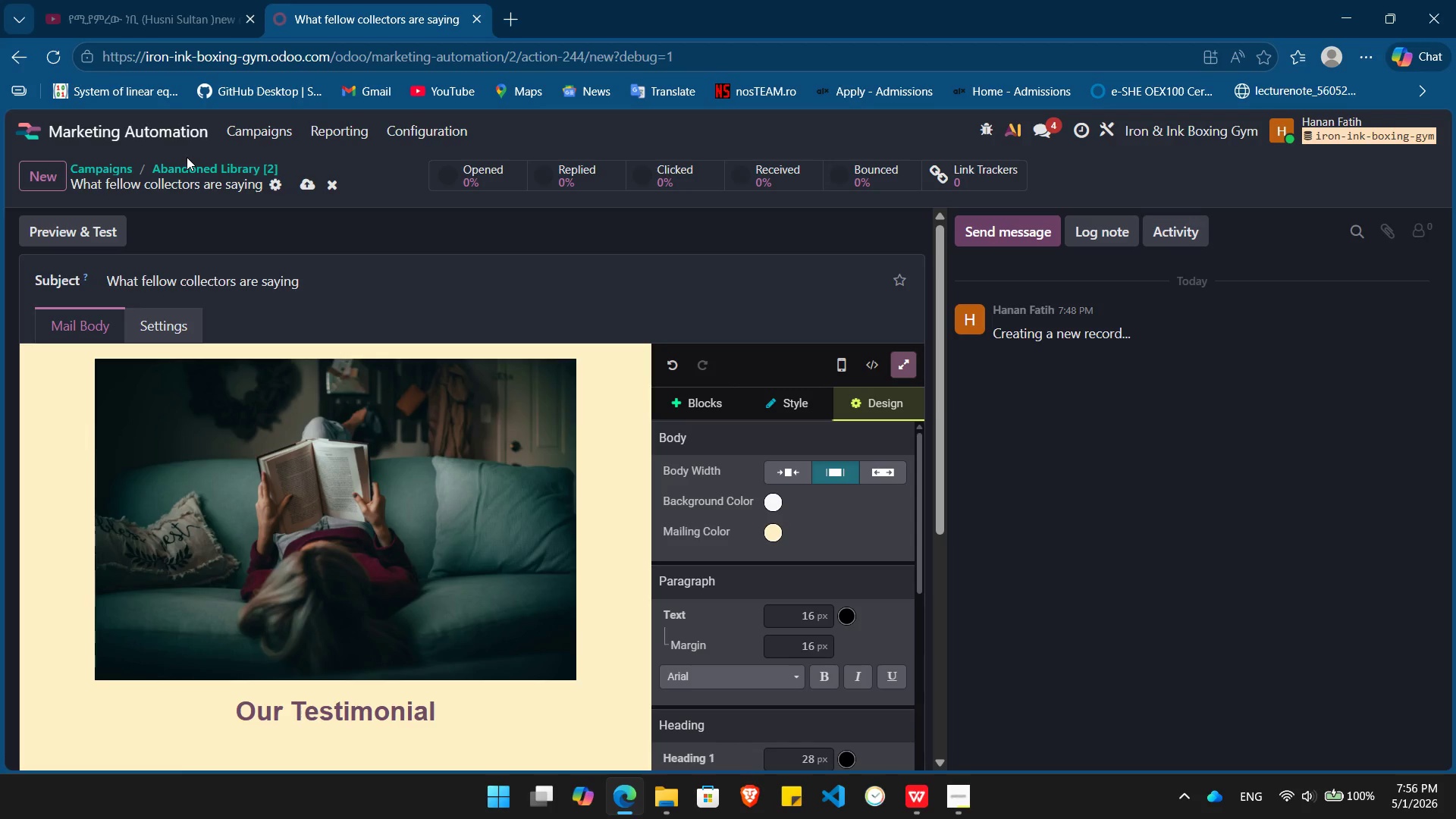 
left_click([187, 163])
 